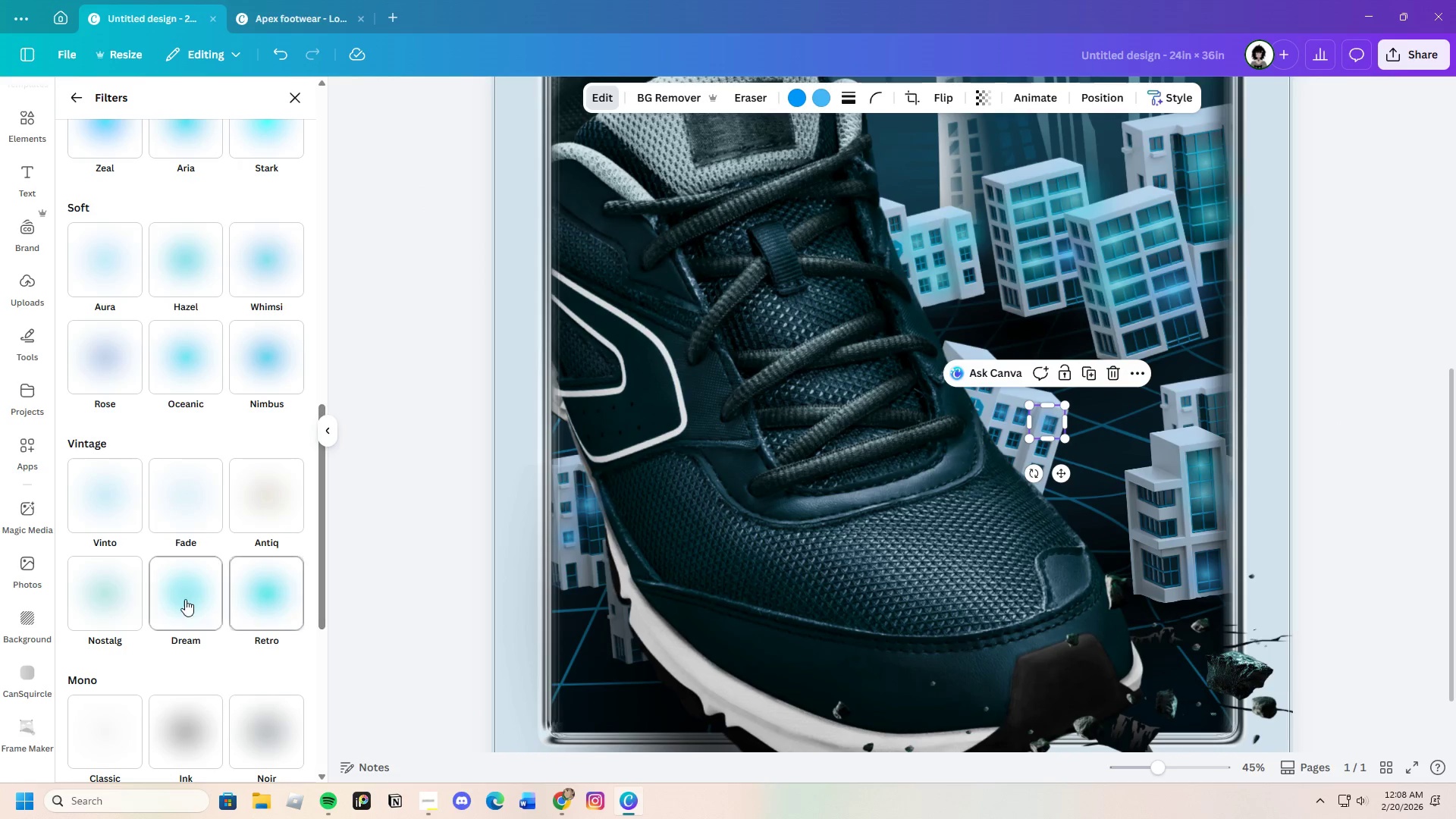 
left_click([177, 598])
 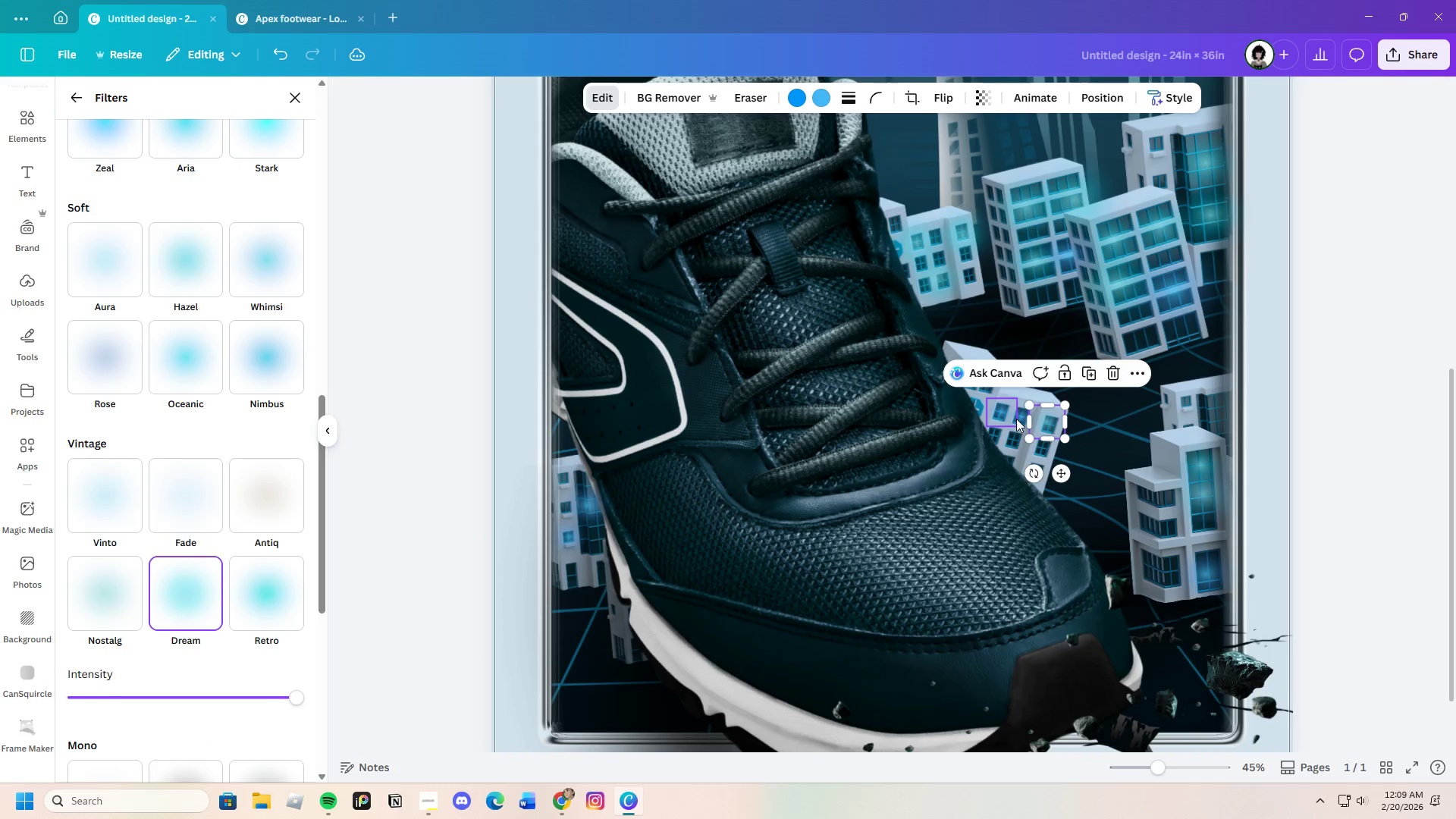 
left_click([1020, 417])
 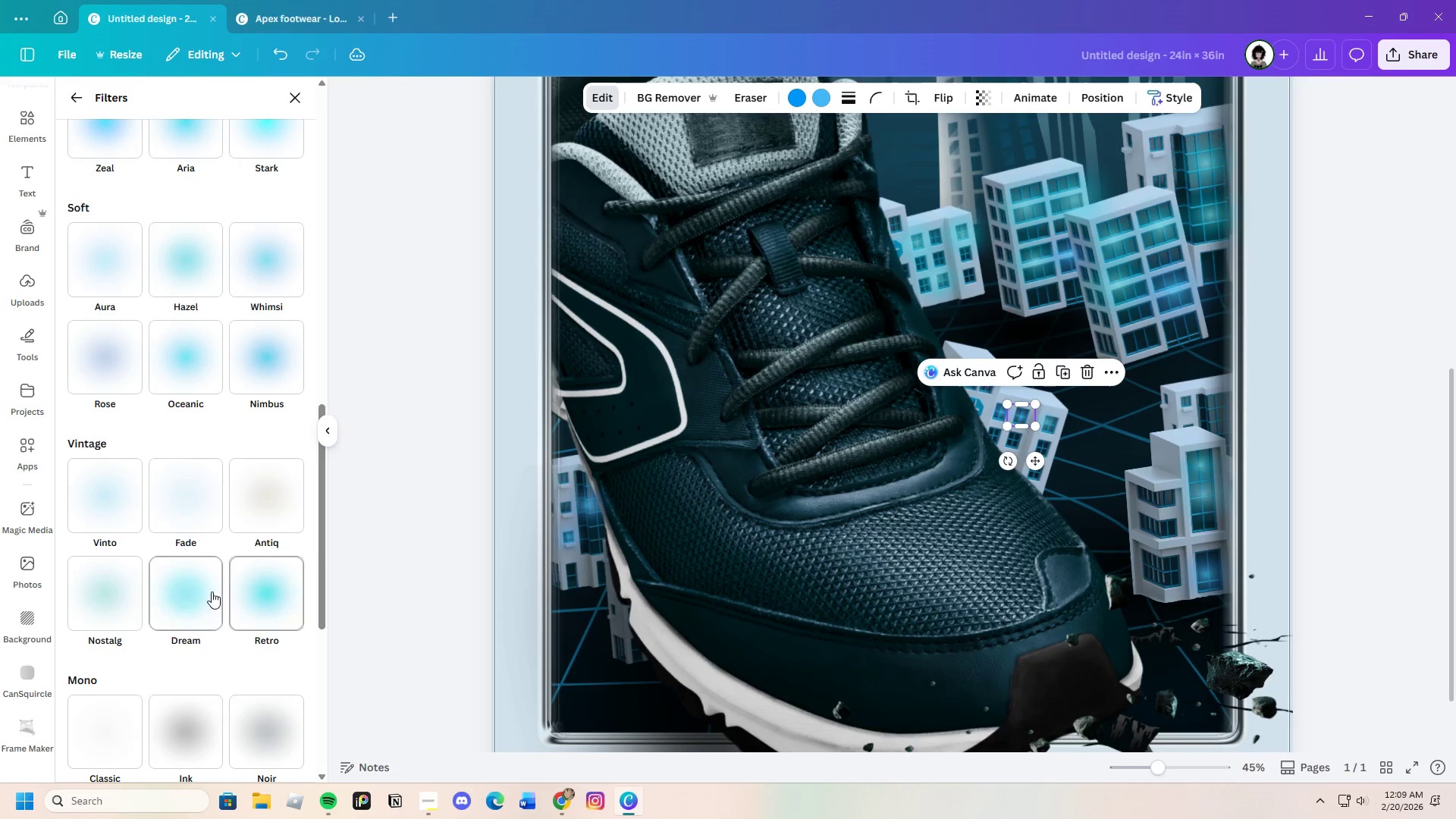 
left_click([176, 593])
 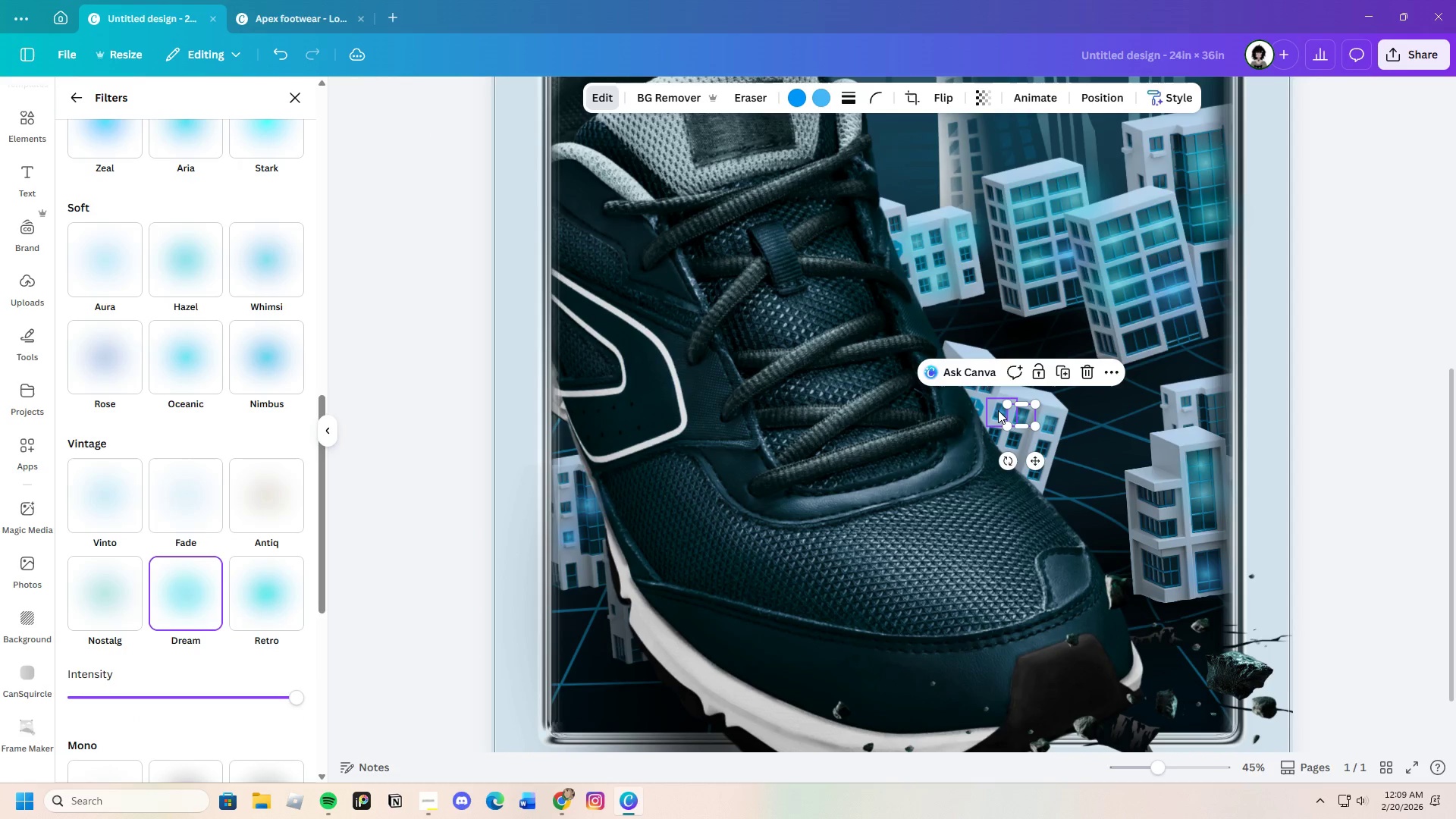 
left_click([998, 411])
 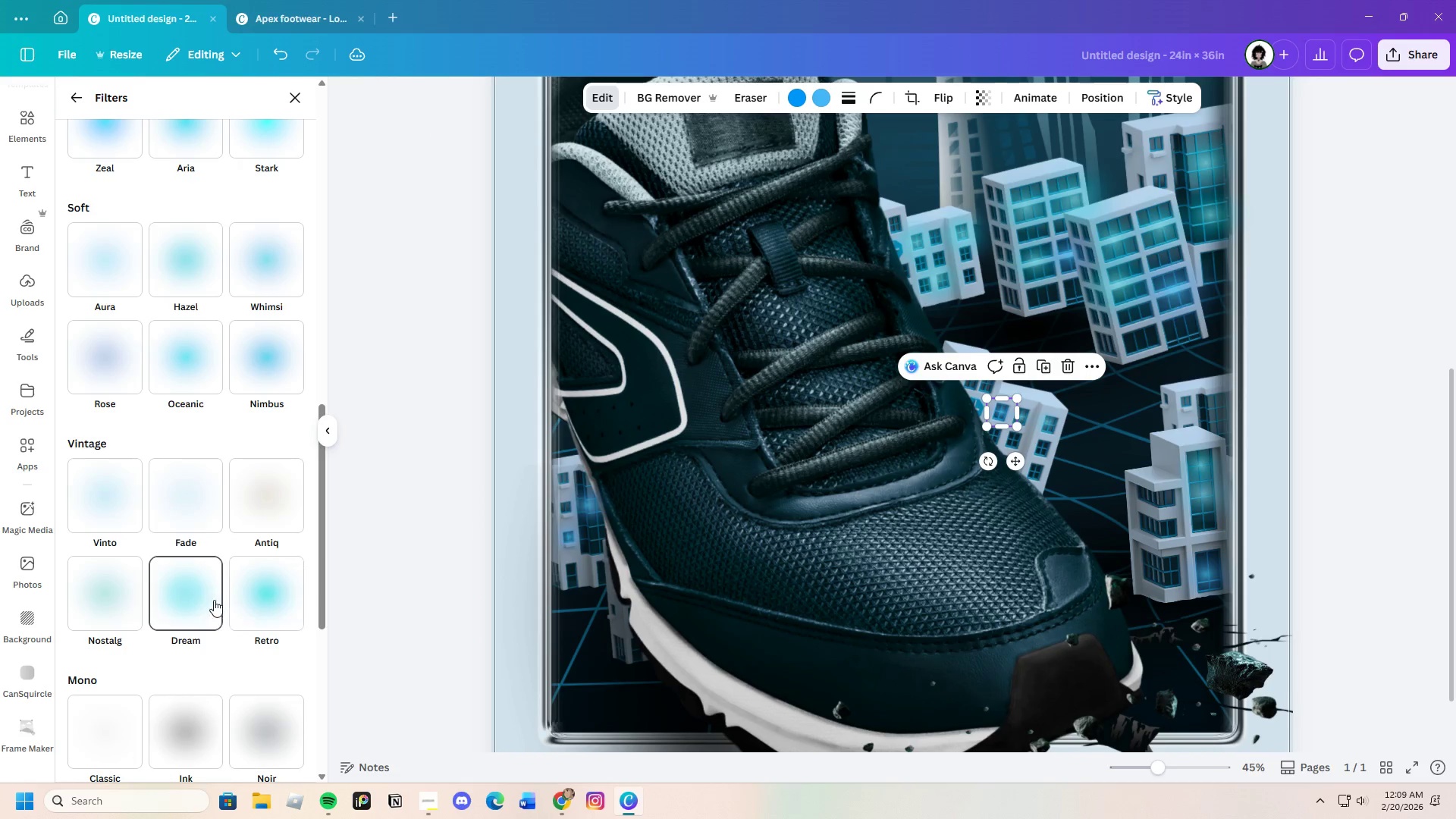 
left_click([189, 604])
 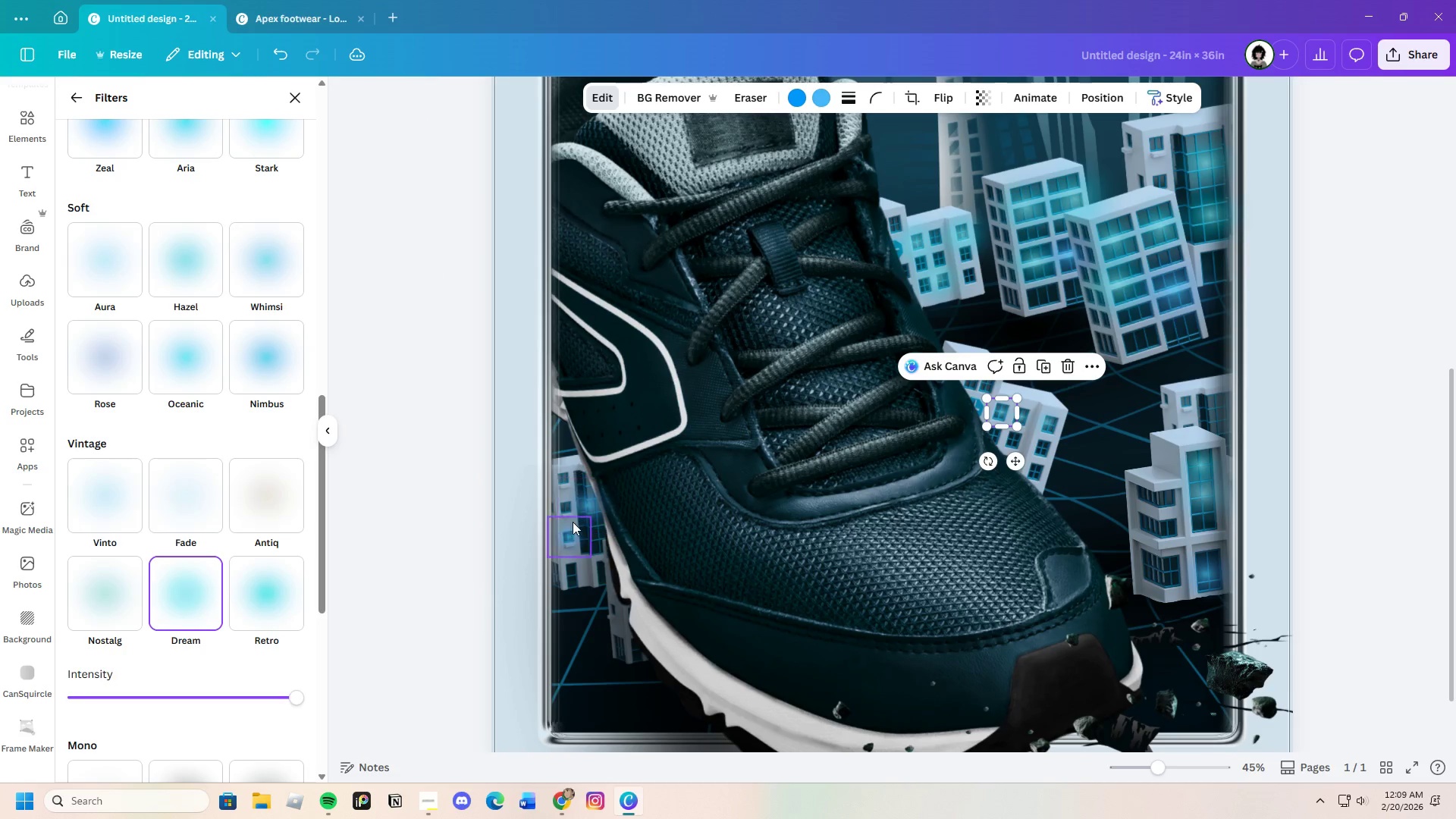 
left_click([588, 497])
 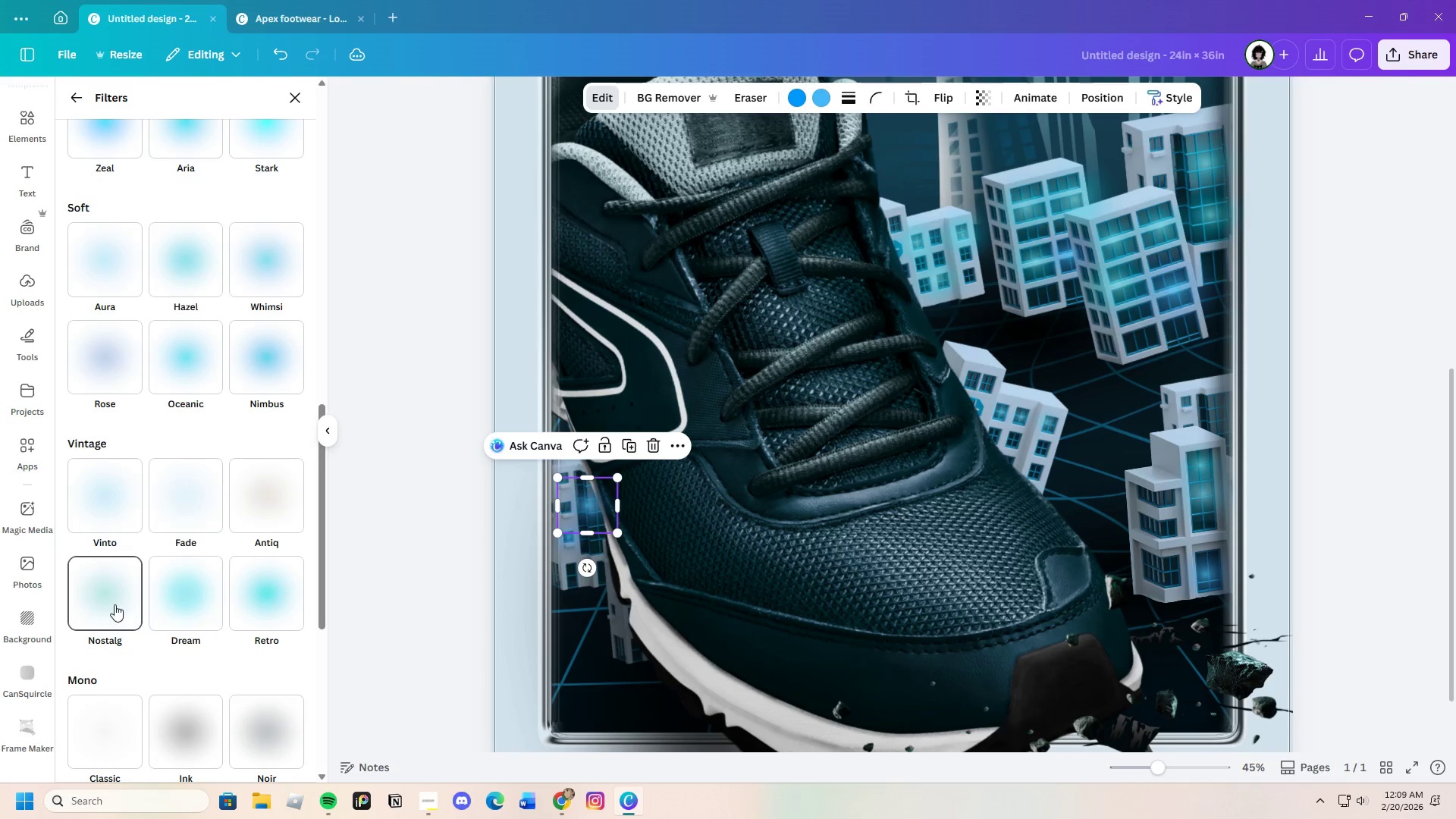 
left_click([109, 599])
 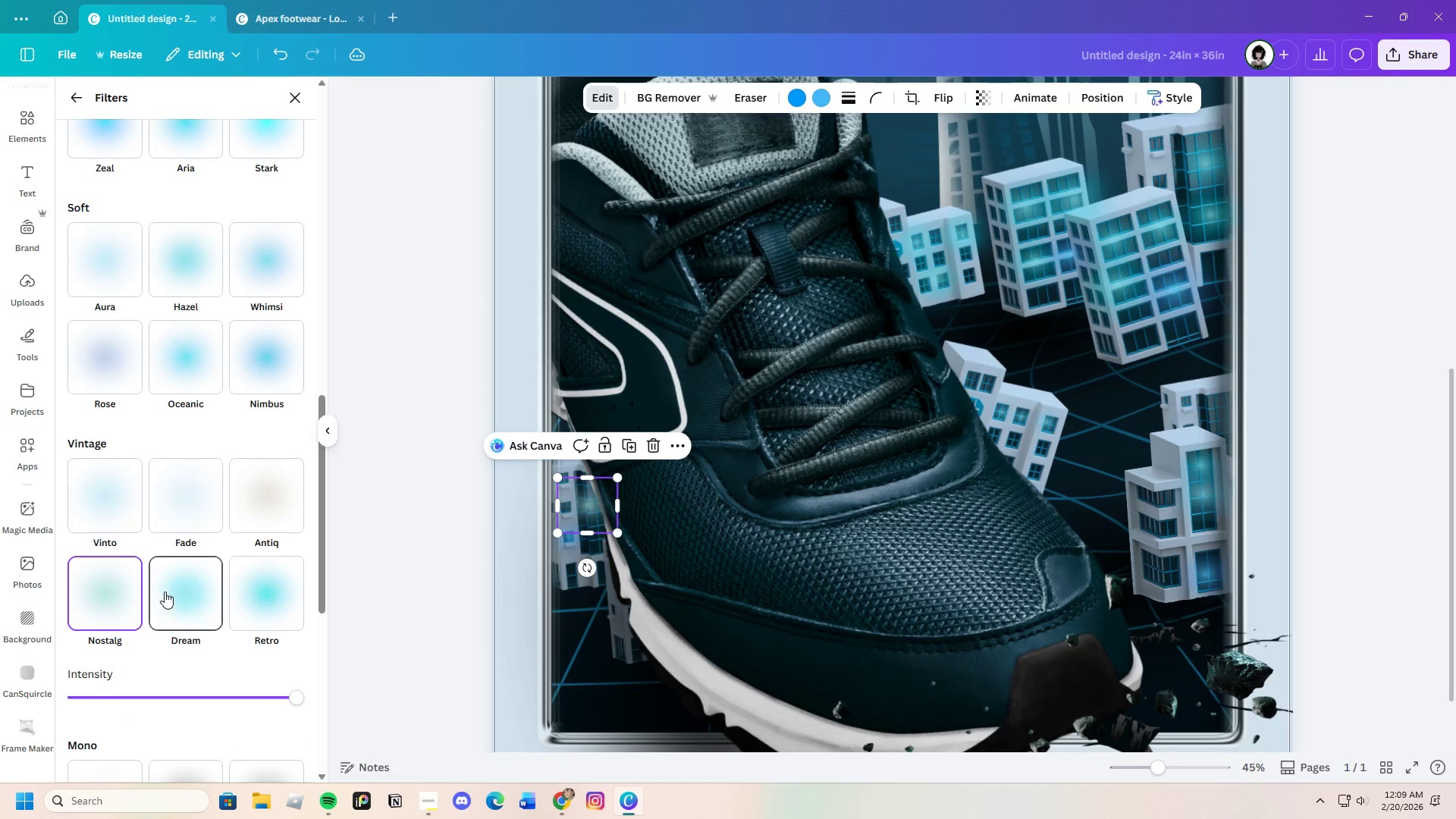 
left_click([172, 585])
 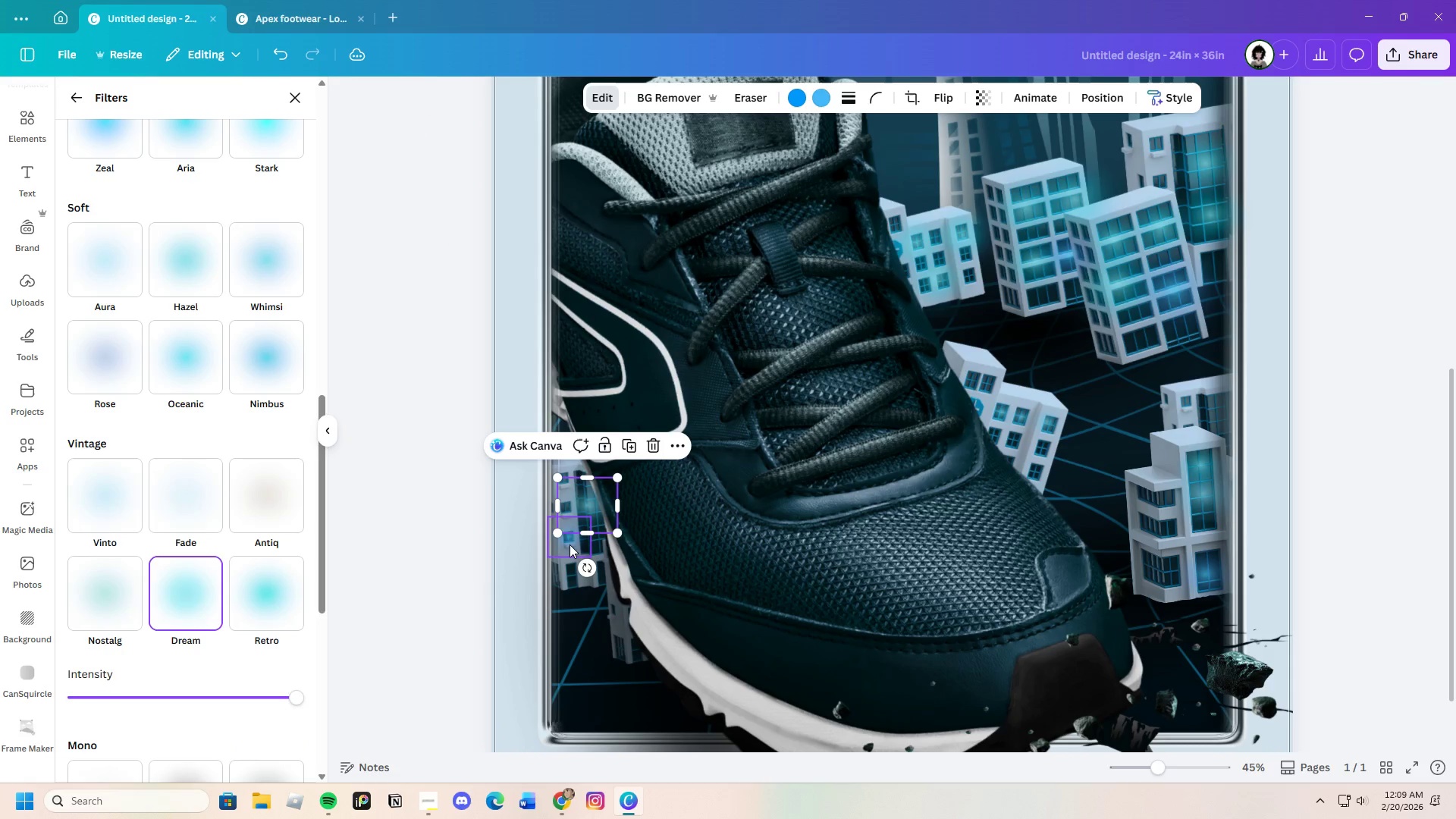 
left_click([570, 540])
 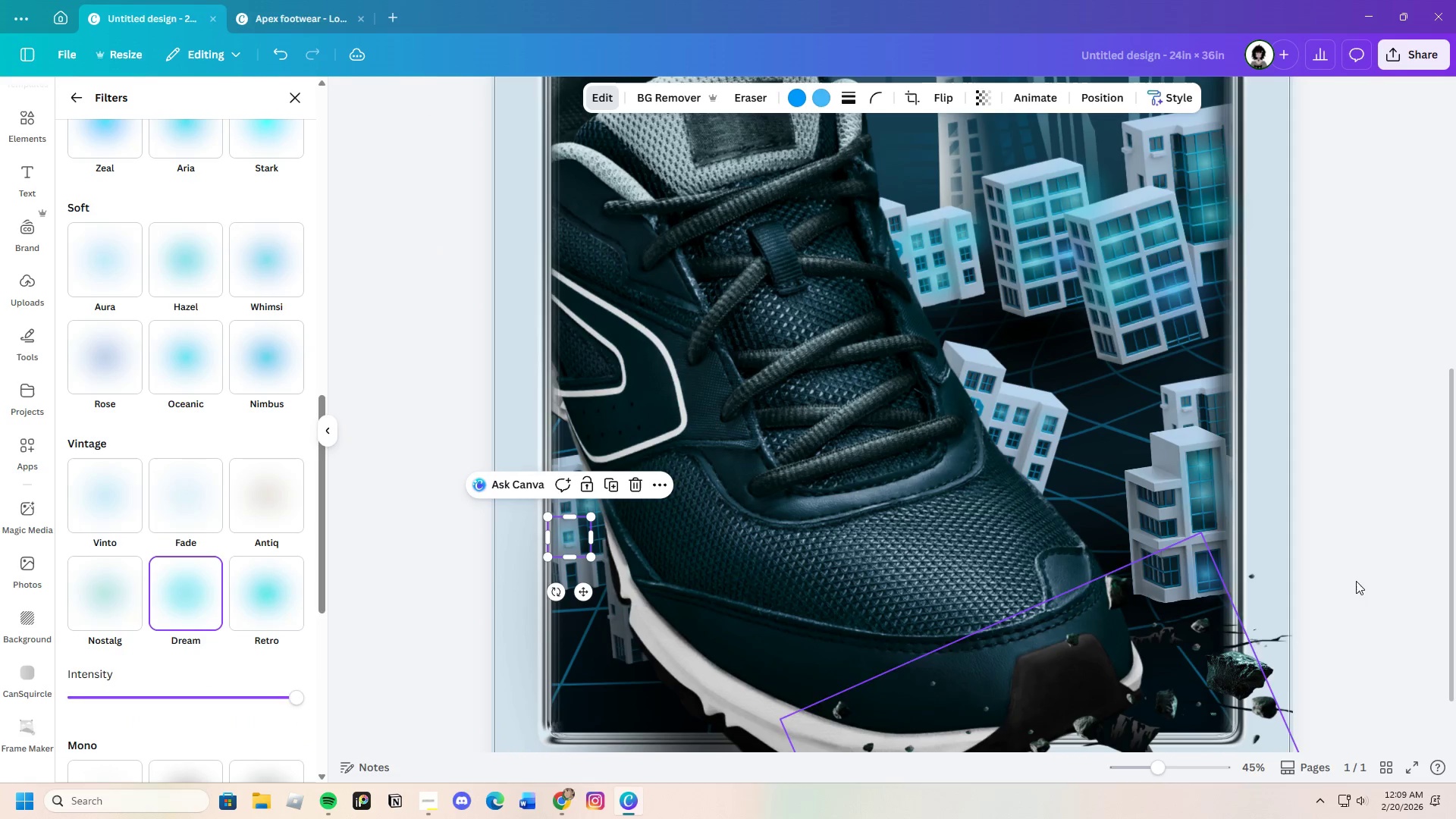 
left_click([1421, 574])
 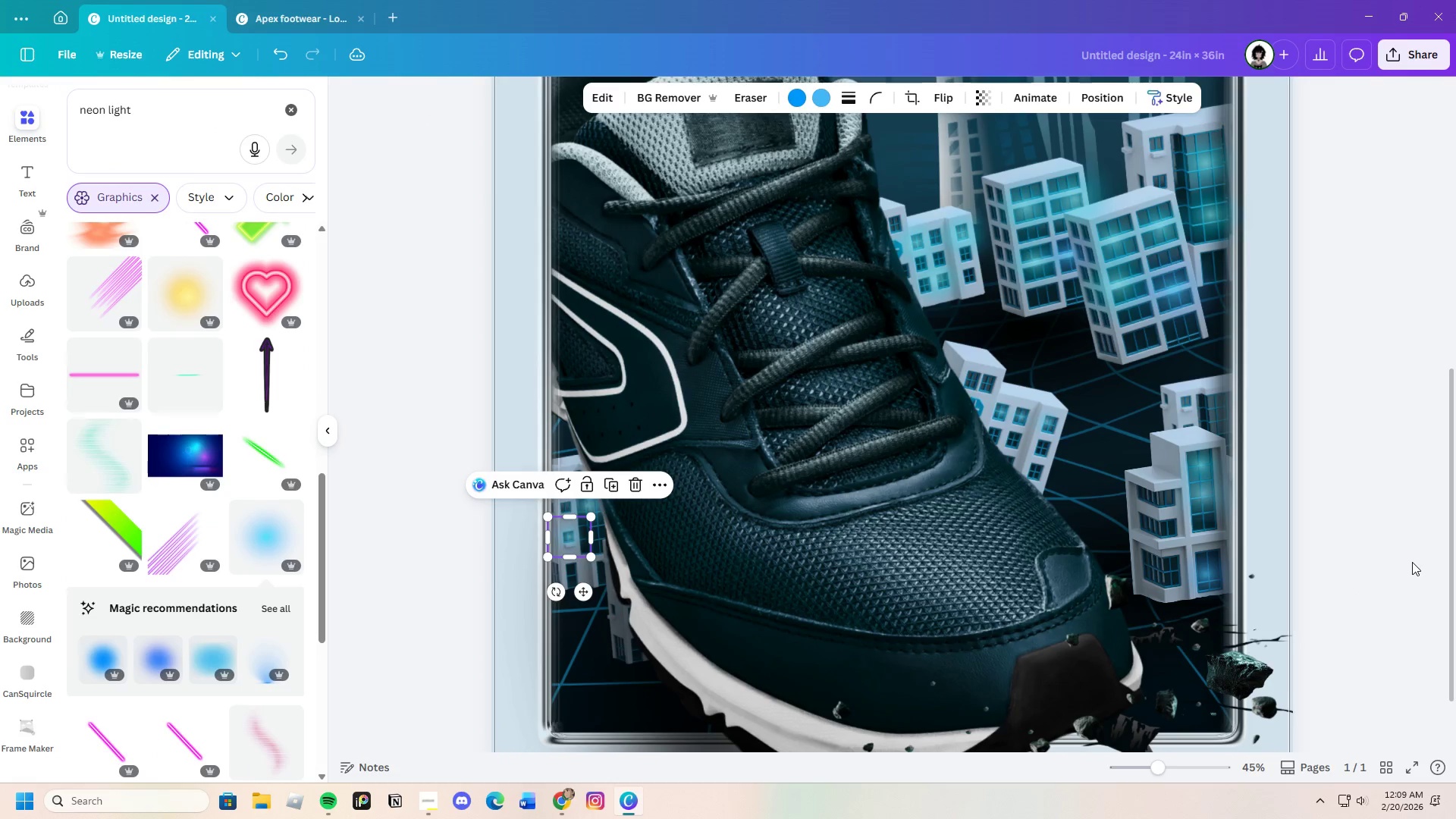 
left_click([1412, 562])
 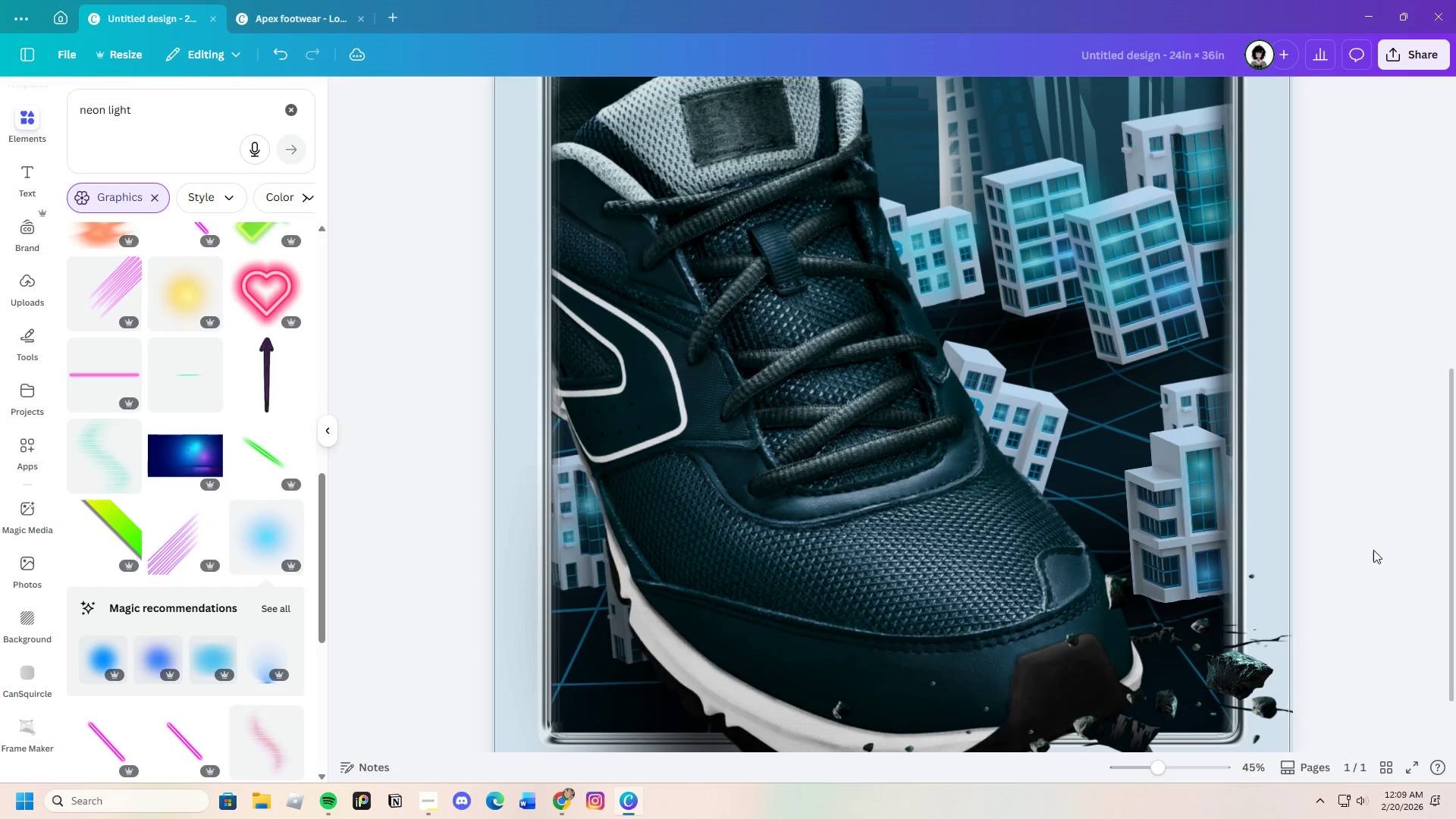 
scroll: coordinate [1367, 548], scroll_direction: up, amount: 2.0
 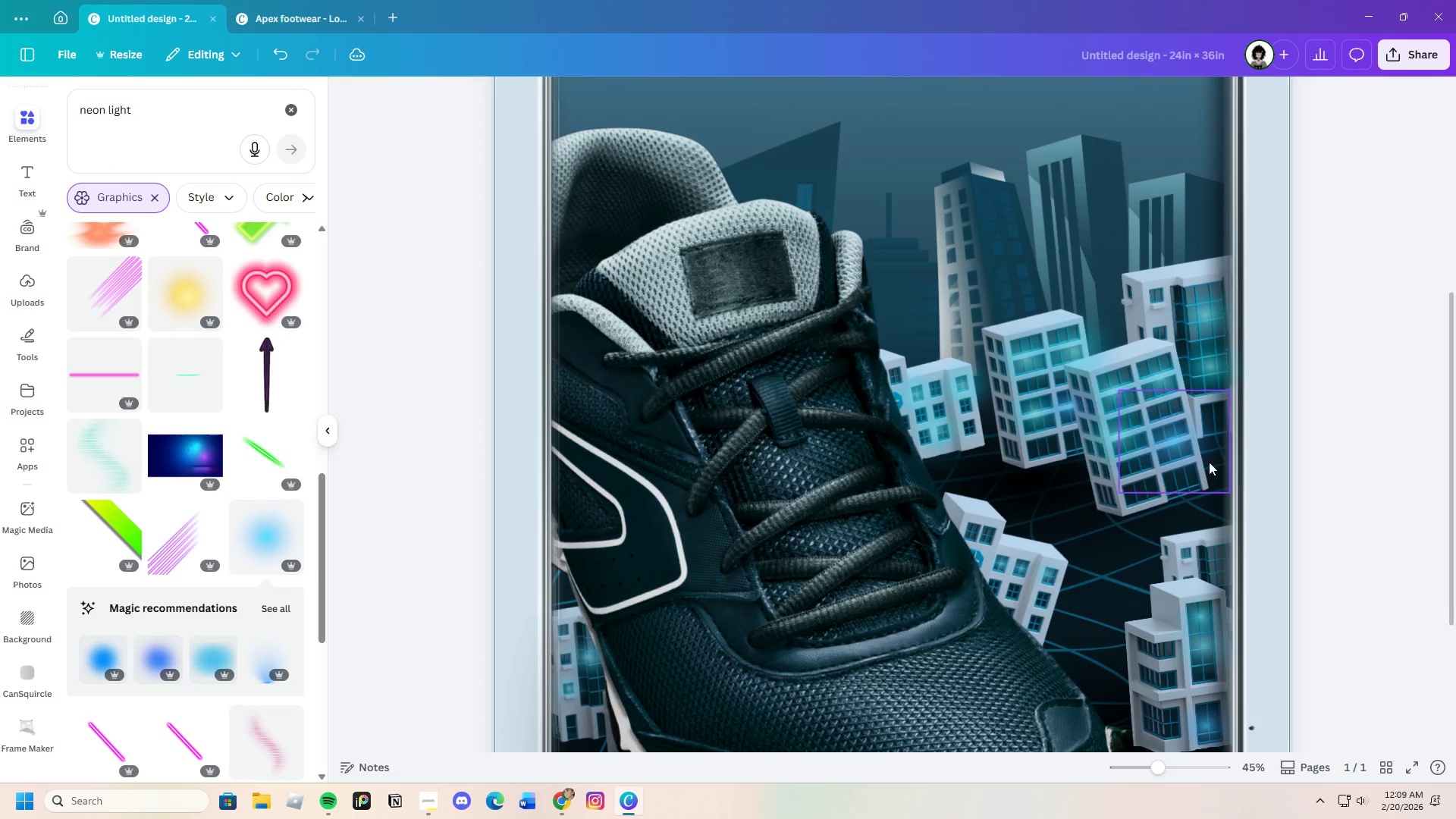 
left_click([1178, 444])
 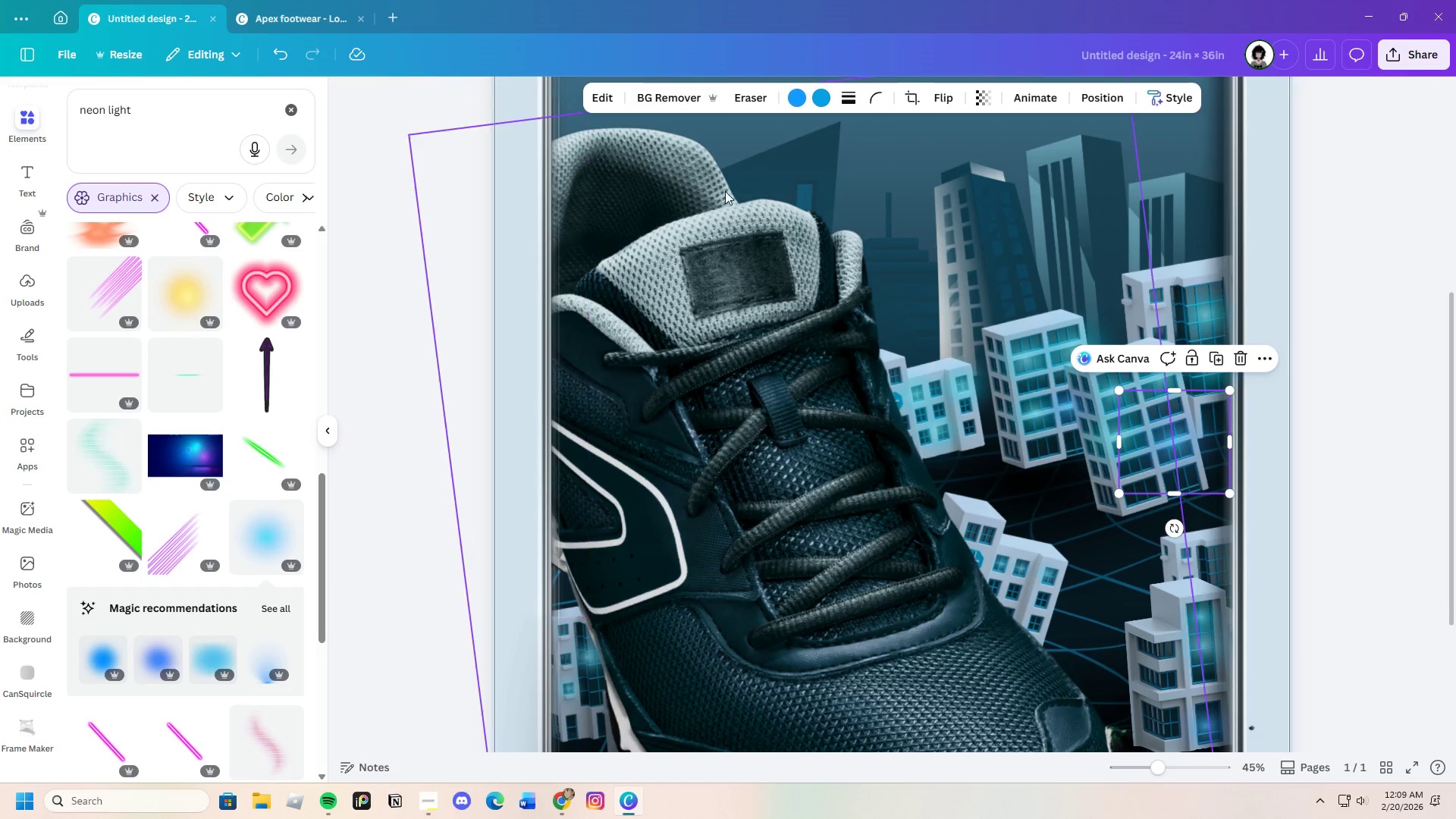 
left_click([608, 88])
 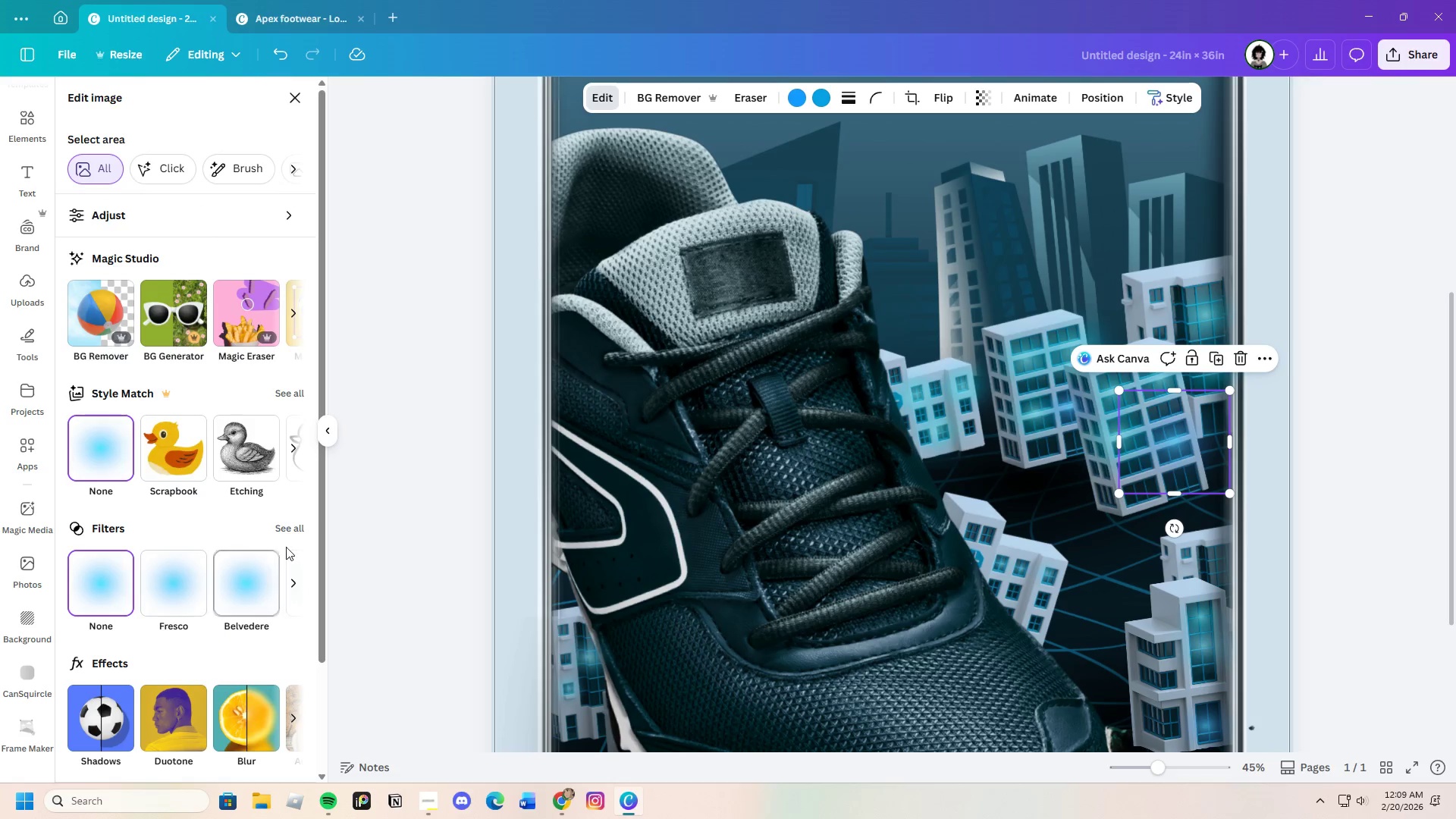 
left_click([290, 524])
 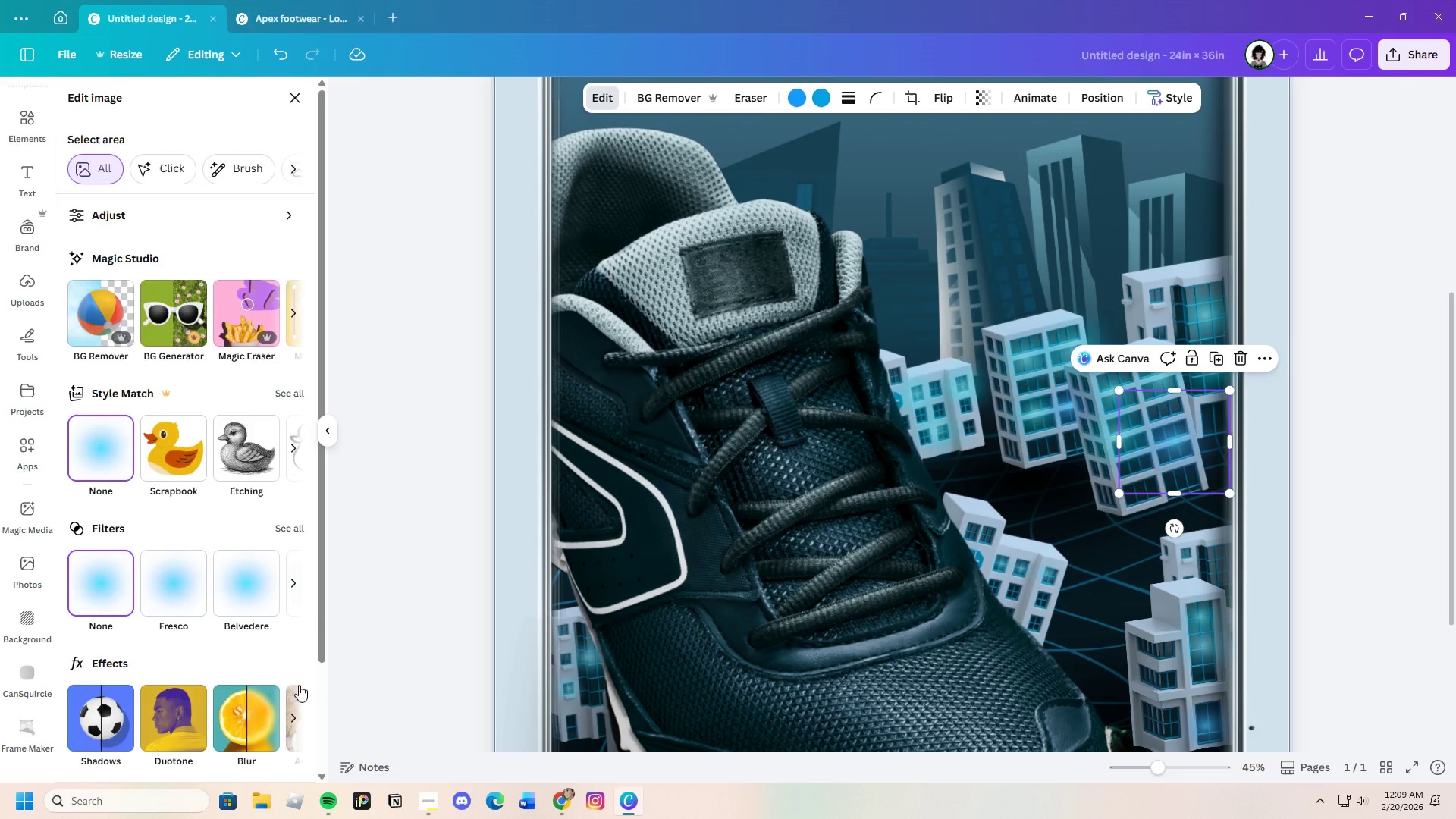 
scroll: coordinate [249, 679], scroll_direction: down, amount: 12.0
 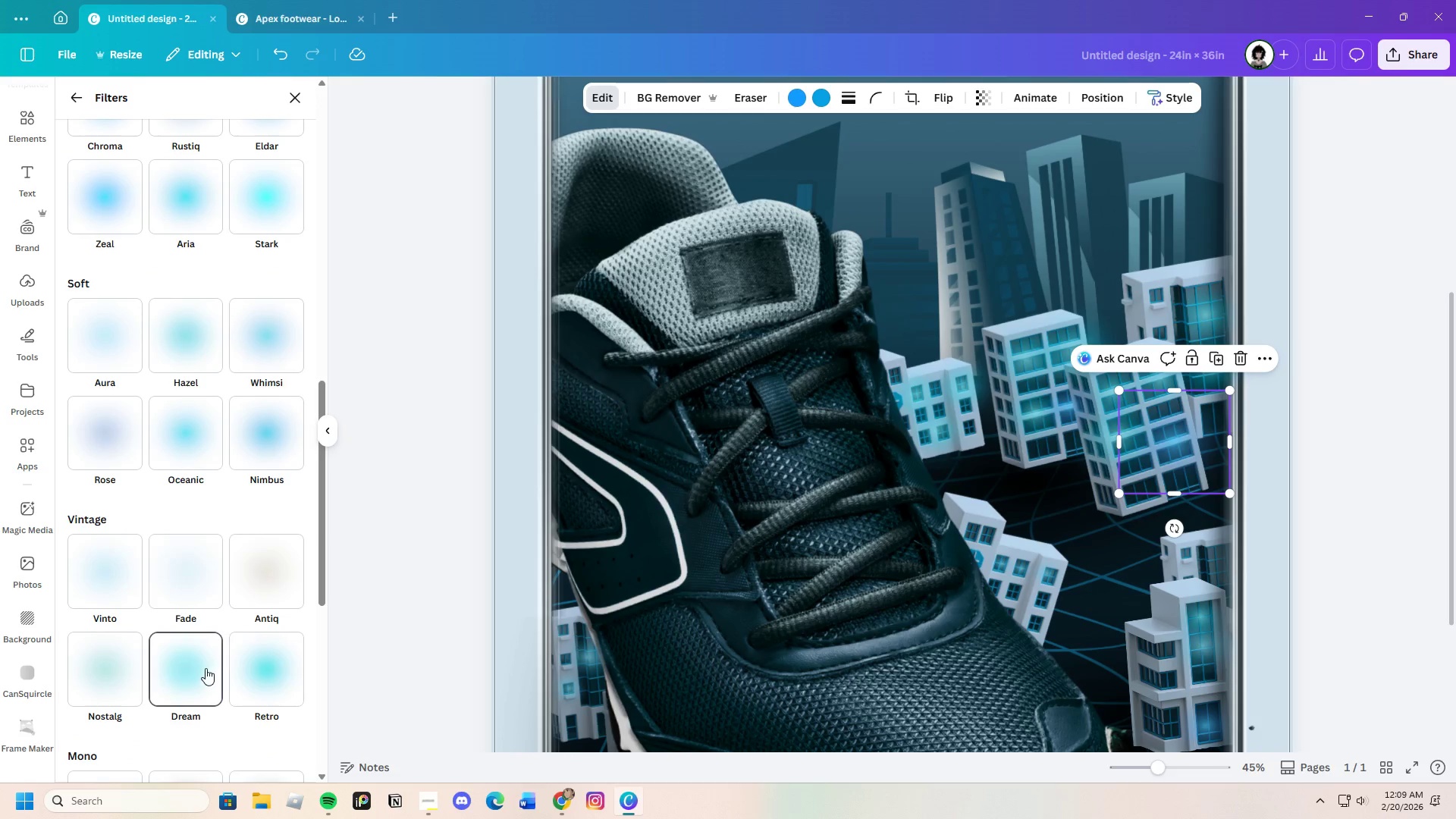 
left_click([202, 665])
 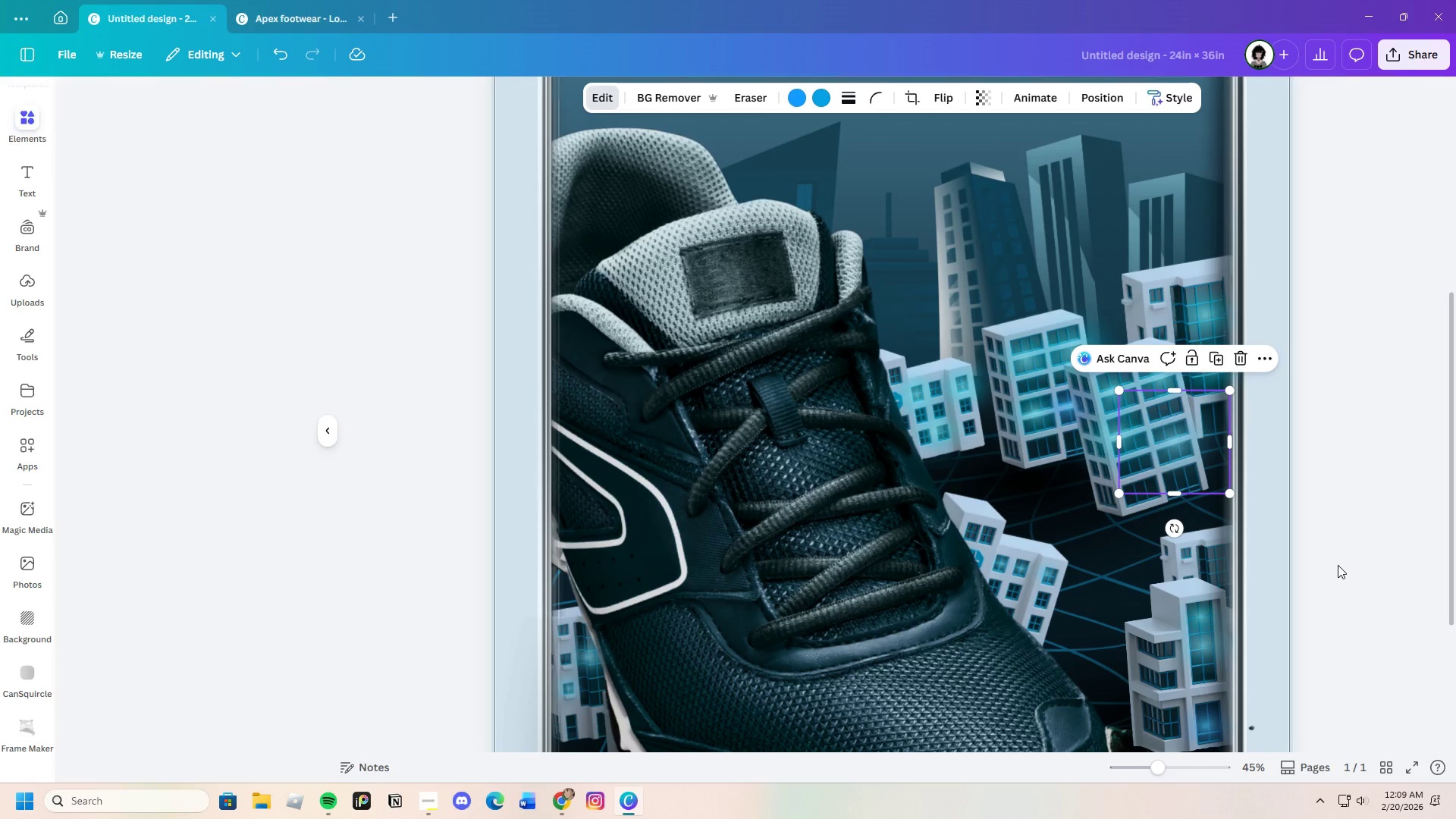 
double_click([1346, 564])
 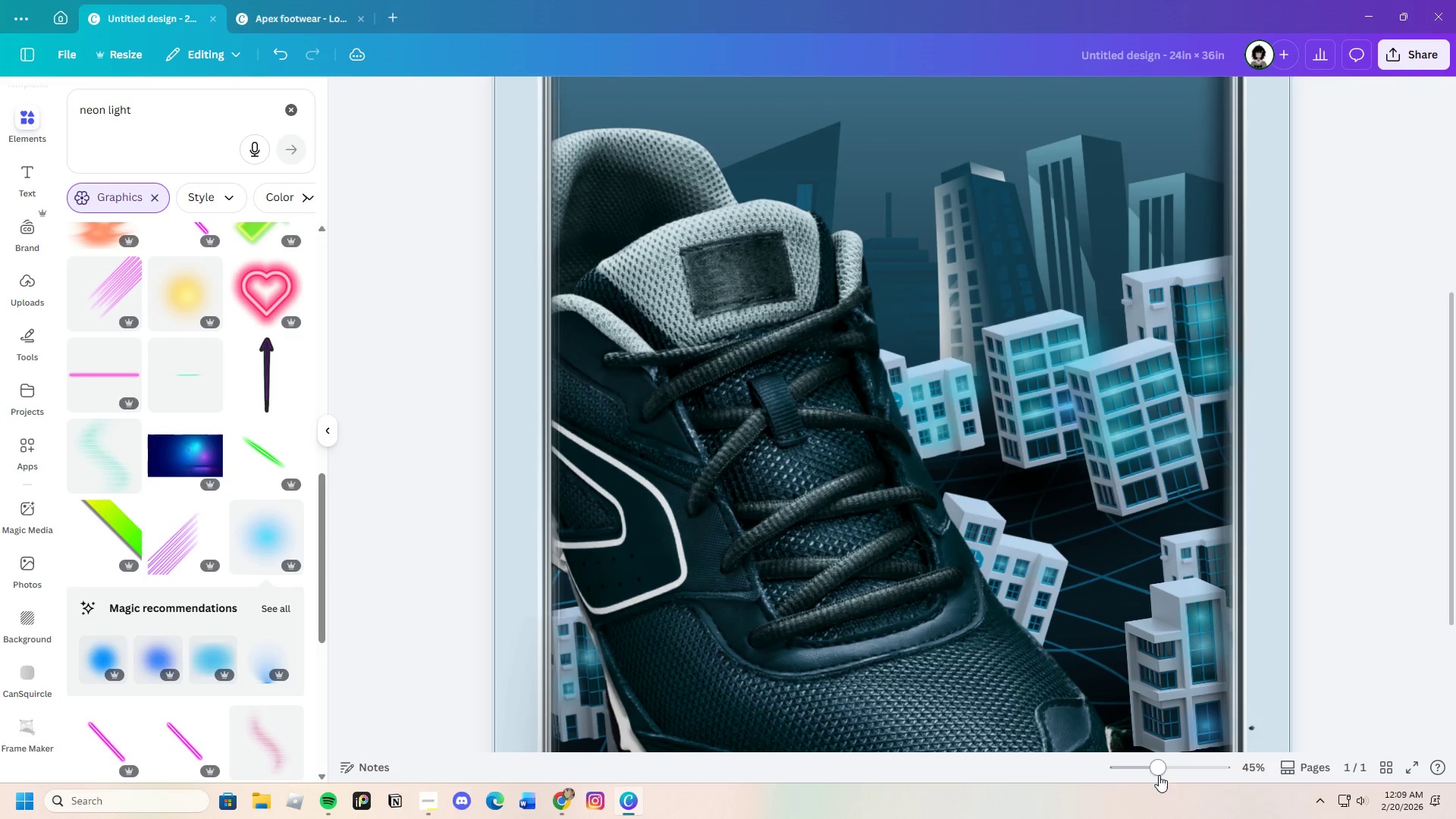 
left_click_drag(start_coordinate=[1154, 766], to_coordinate=[1144, 774])
 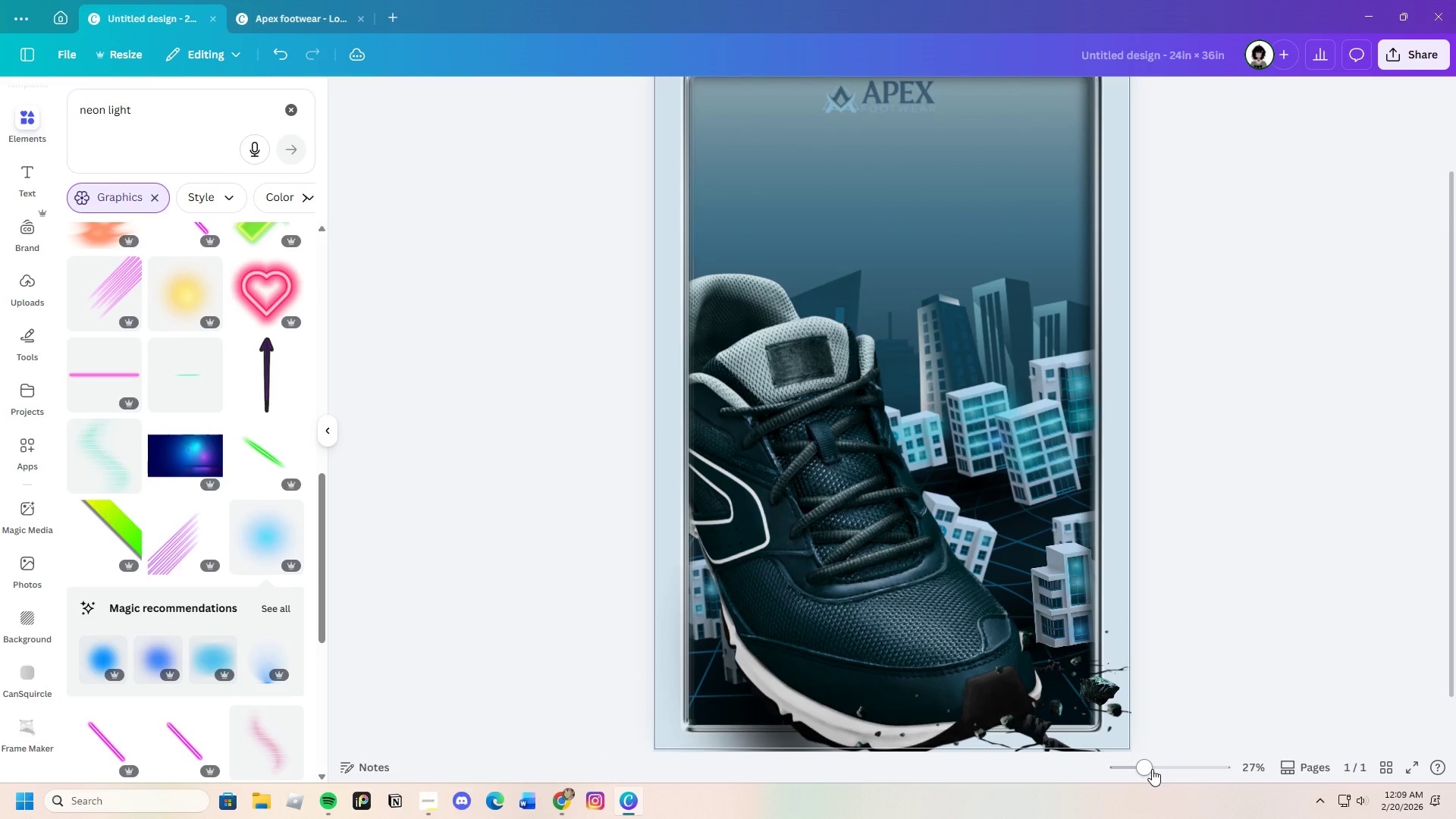 
left_click_drag(start_coordinate=[1152, 769], to_coordinate=[1140, 767])
 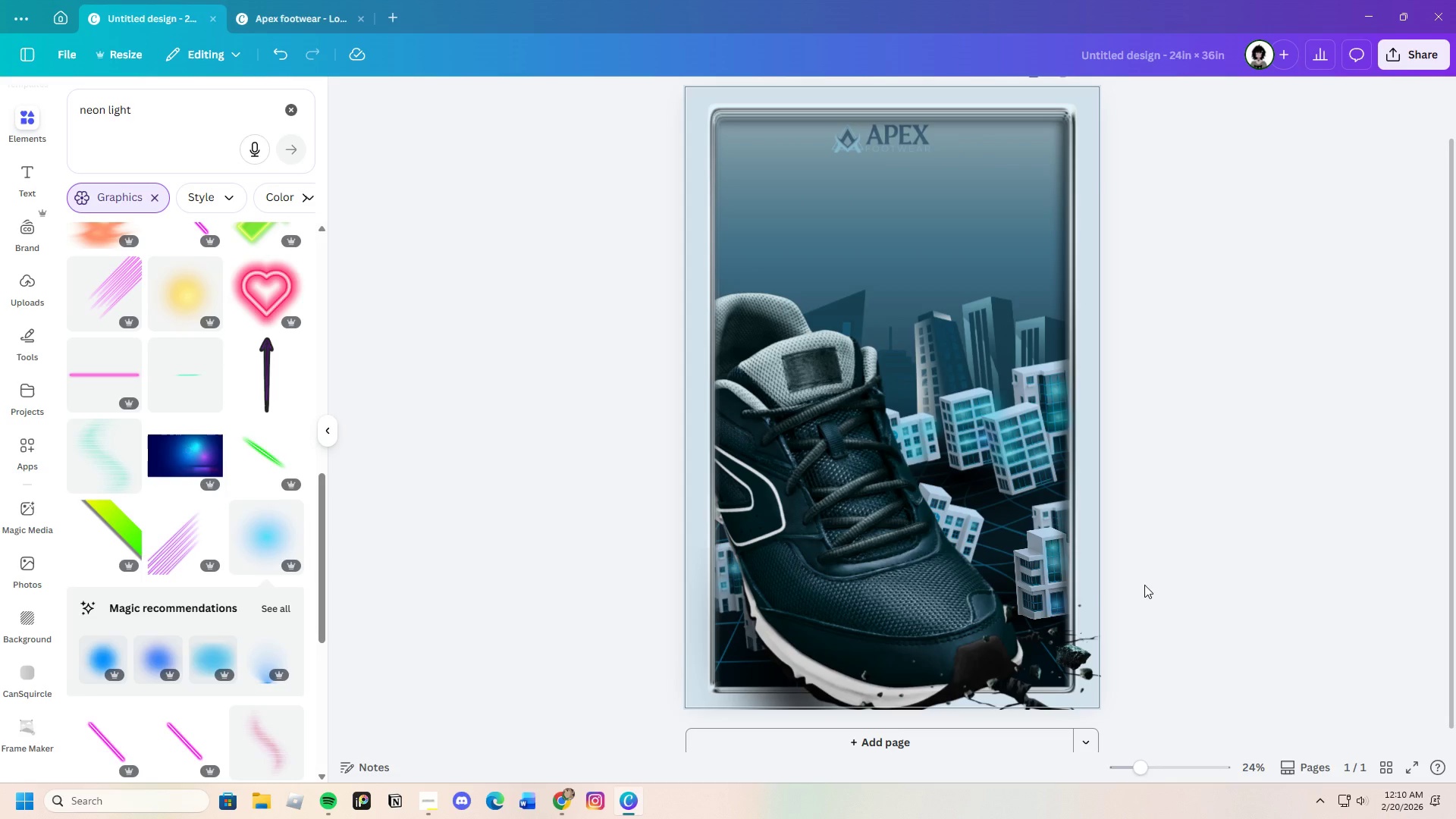 
wait(37.44)
 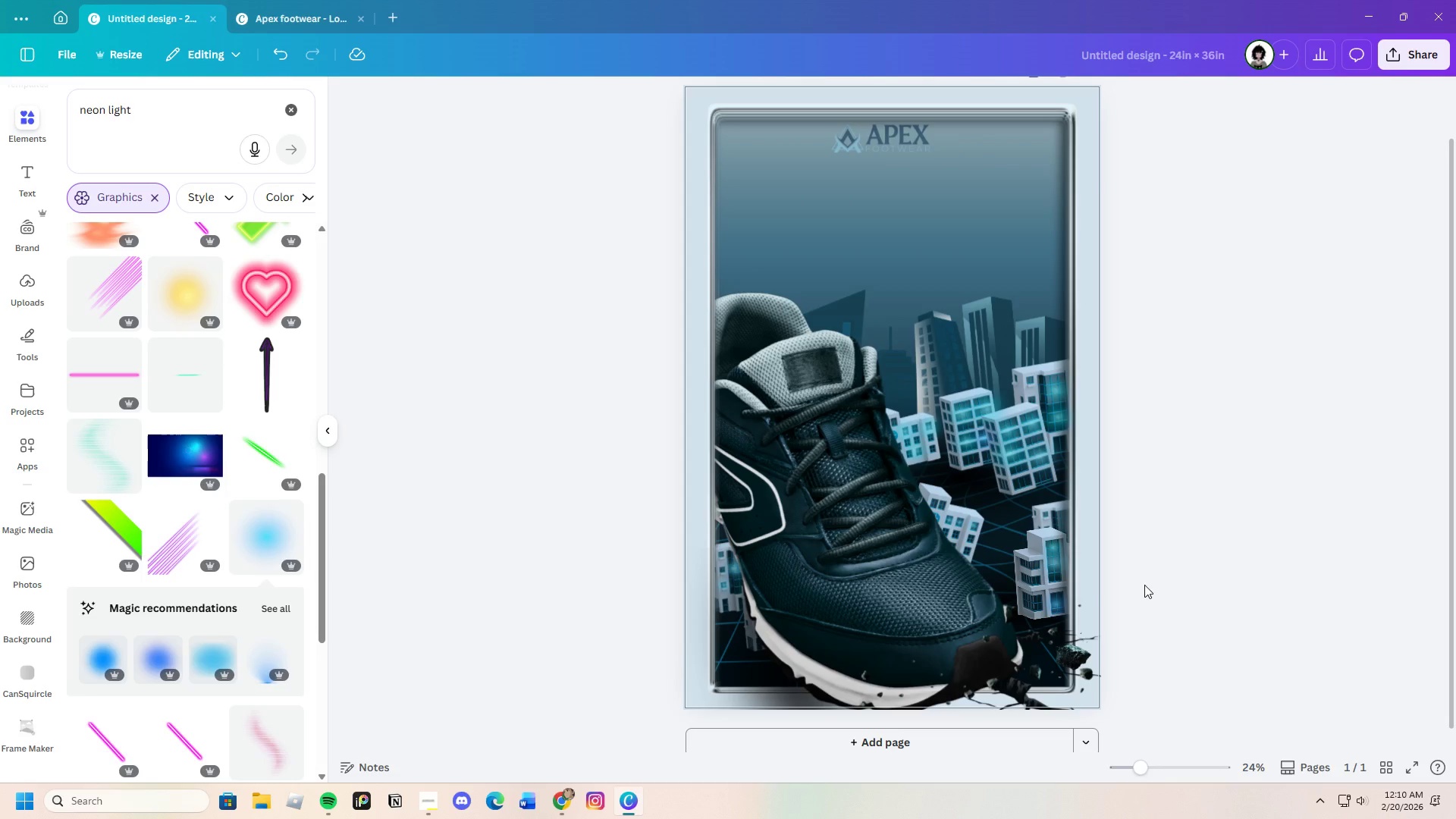 
left_click([992, 180])
 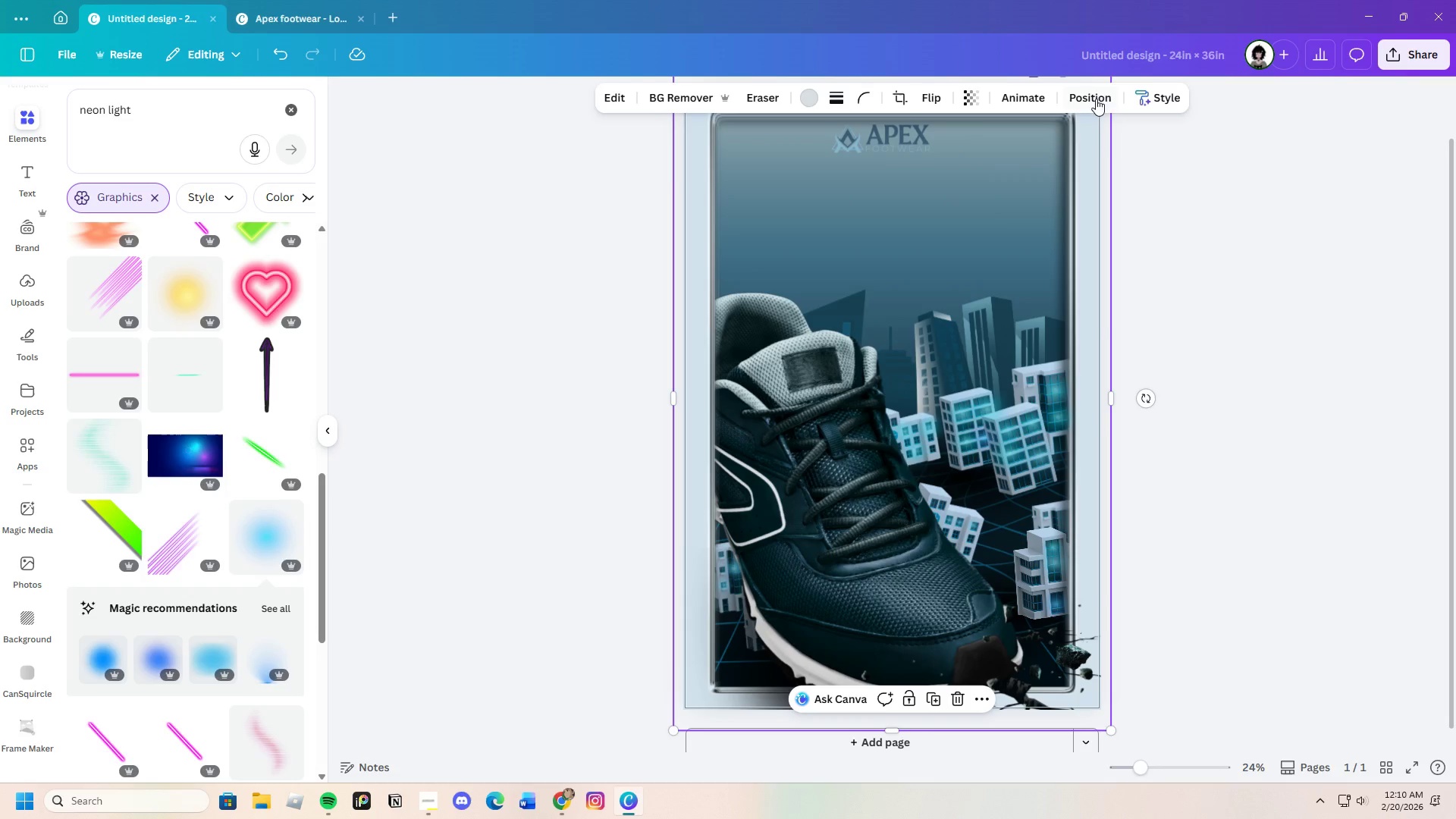 
left_click([1100, 90])
 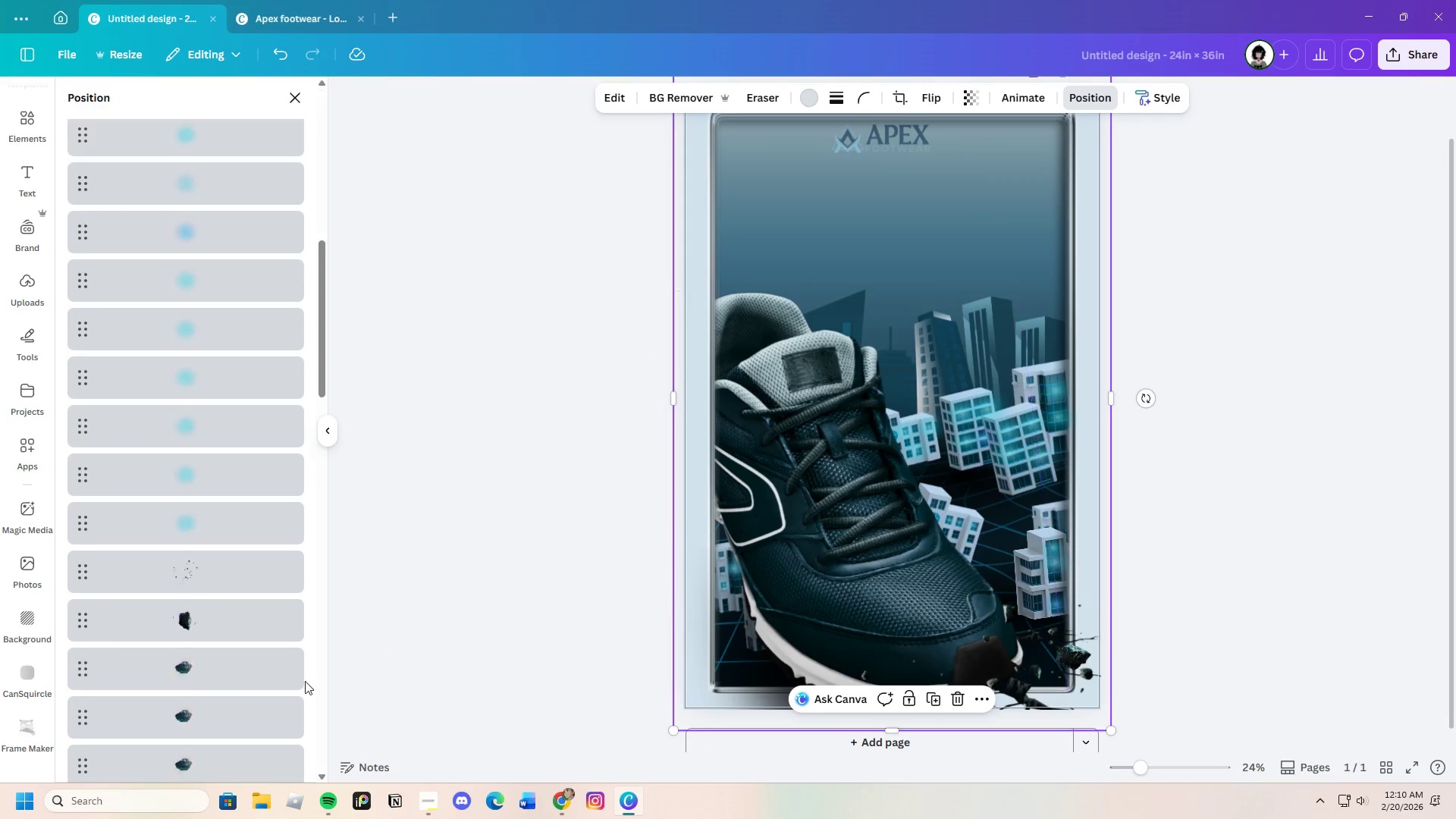 
scroll: coordinate [209, 678], scroll_direction: down, amount: 14.0
 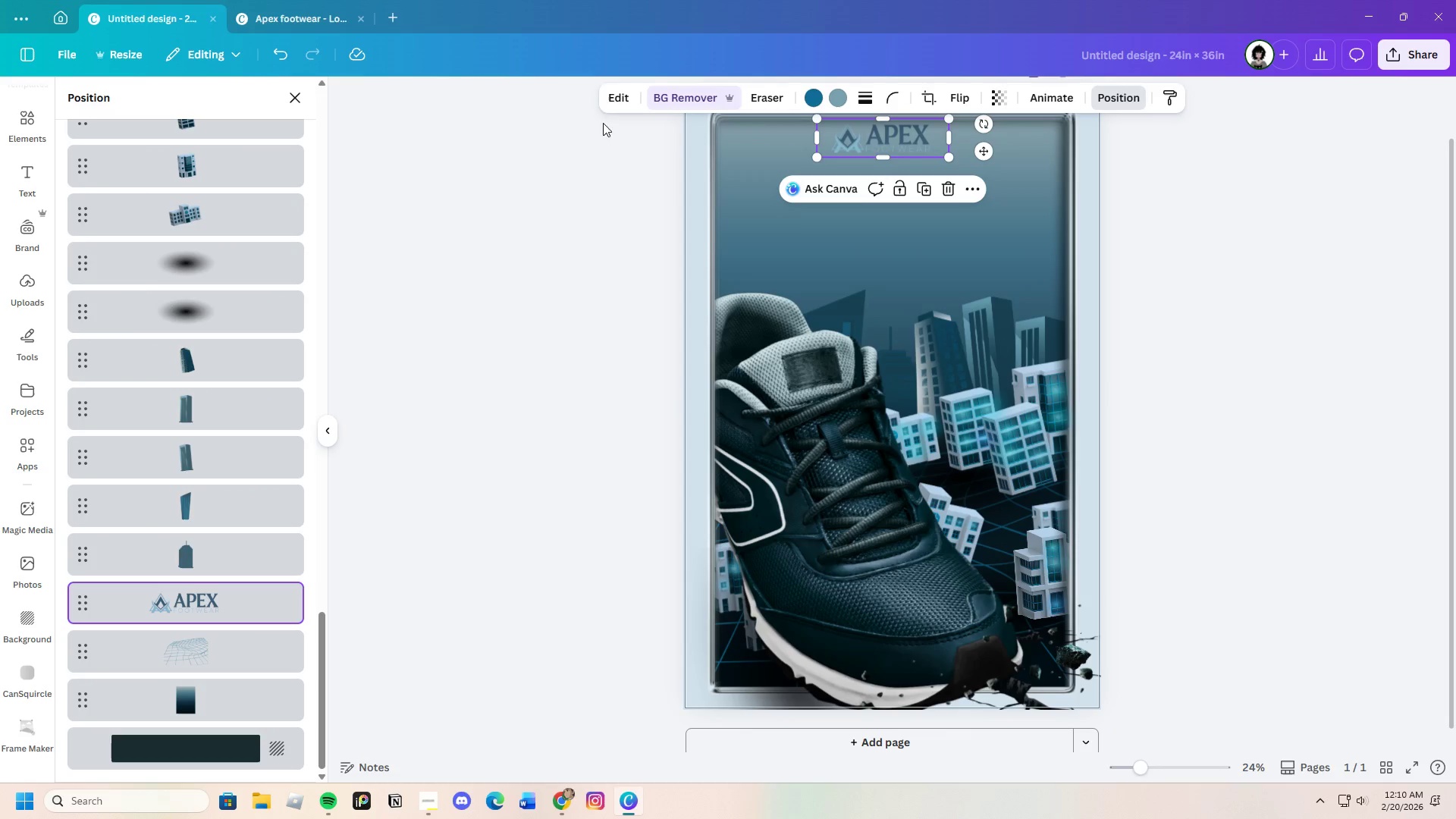 
left_click([620, 97])
 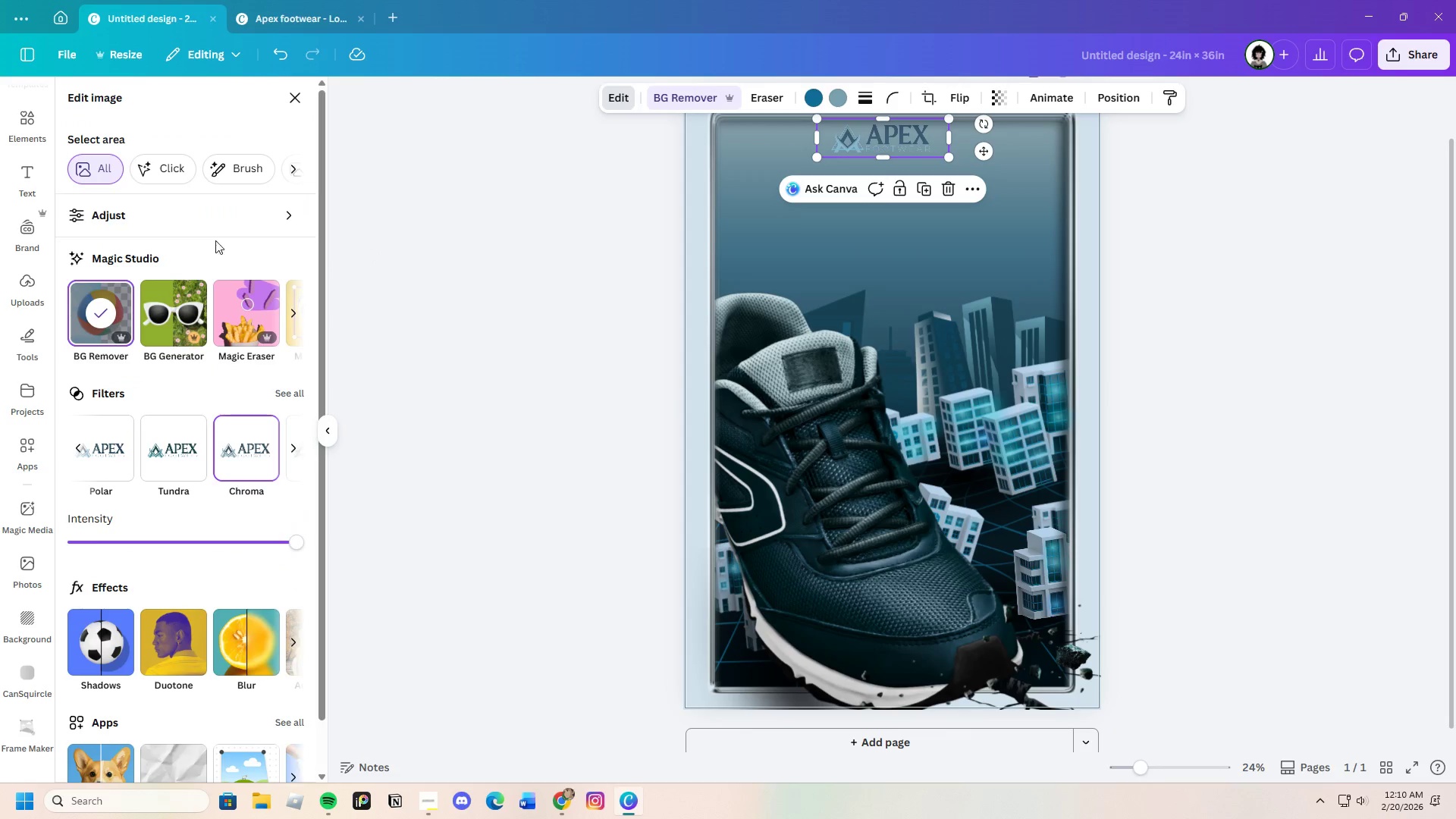 
left_click([67, 208])
 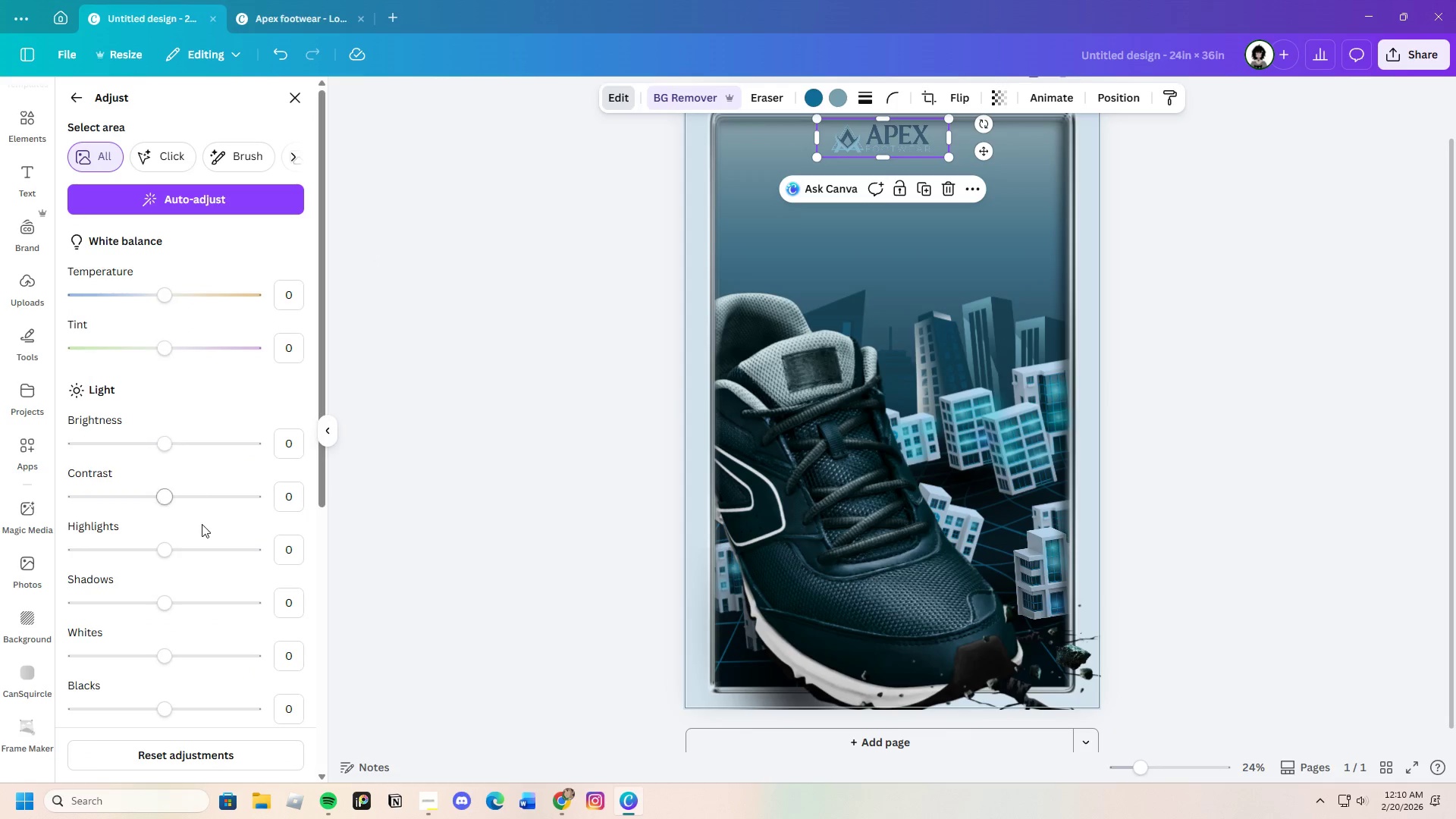 
scroll: coordinate [175, 536], scroll_direction: down, amount: 2.0
 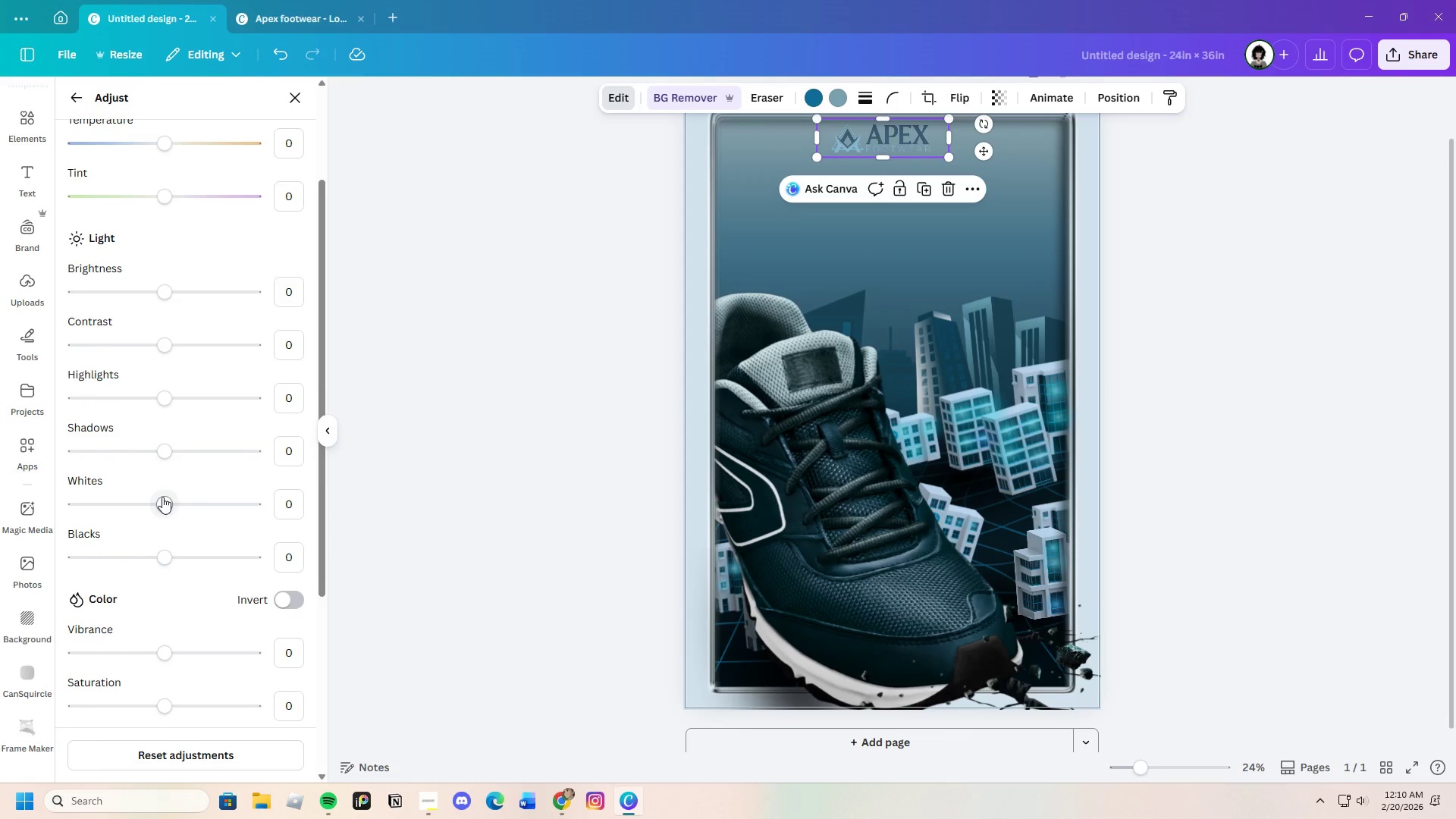 
left_click_drag(start_coordinate=[165, 497], to_coordinate=[217, 504])
 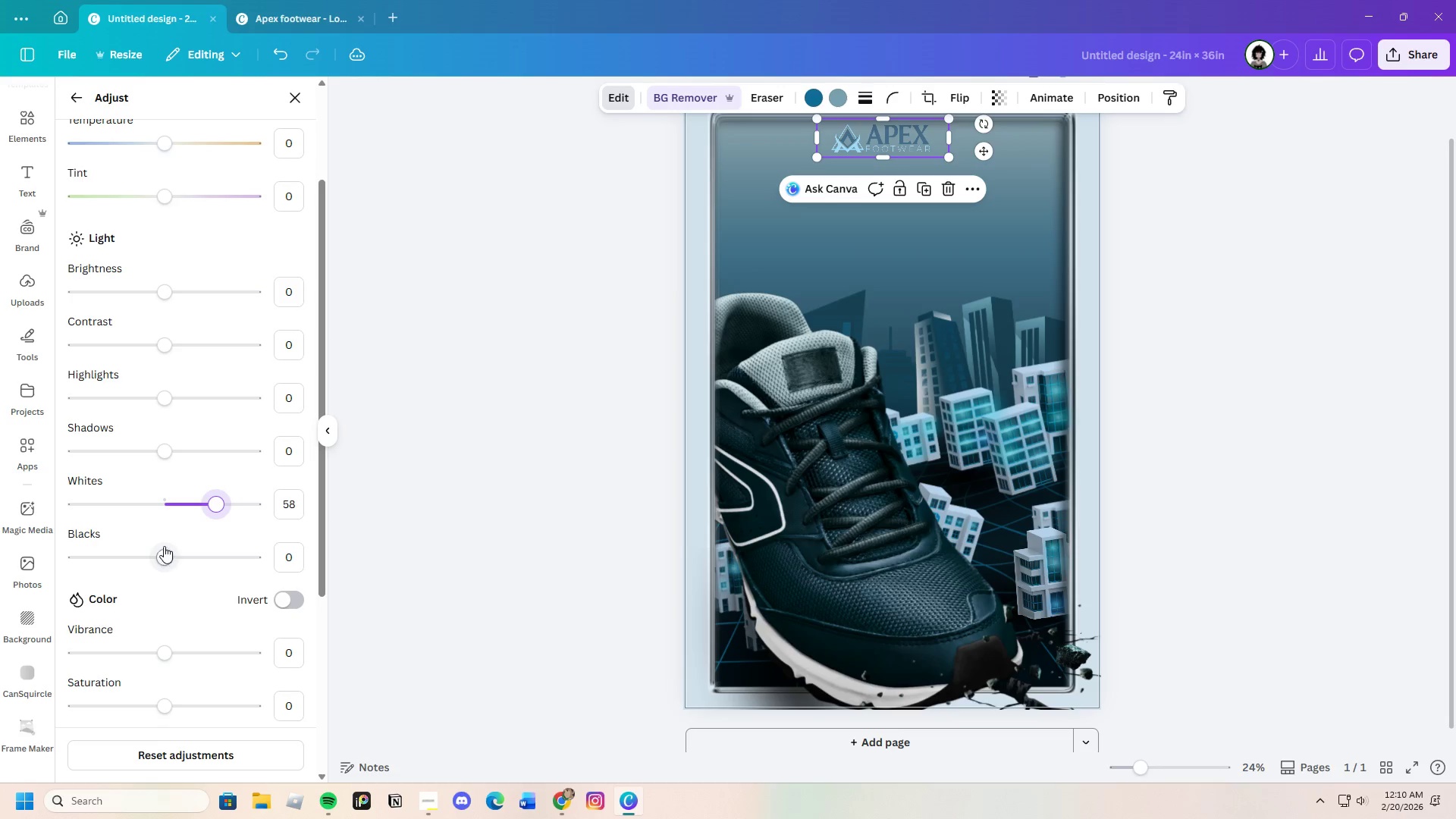 
left_click_drag(start_coordinate=[168, 549], to_coordinate=[203, 550])
 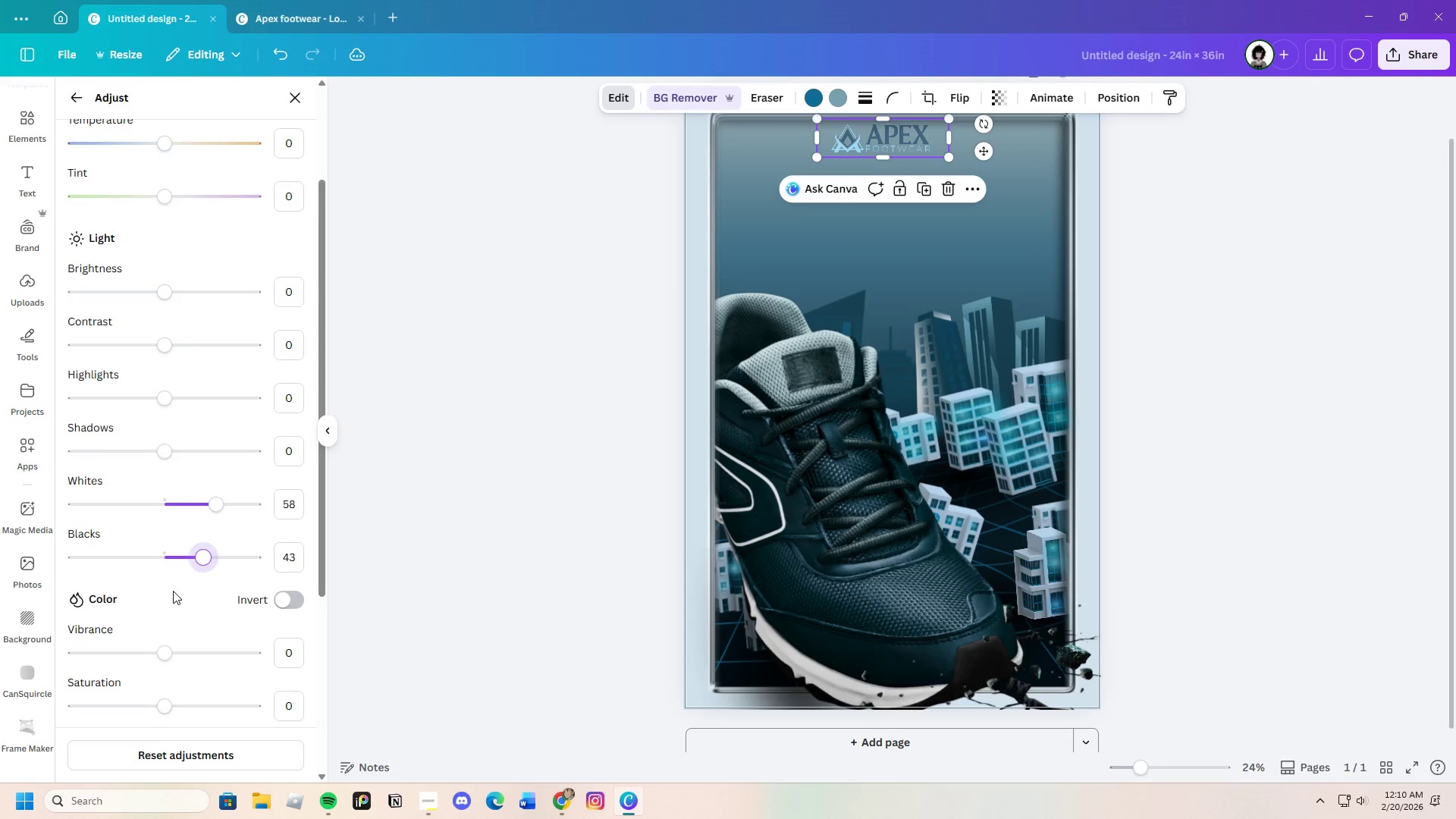 
scroll: coordinate [172, 592], scroll_direction: down, amount: 2.0
 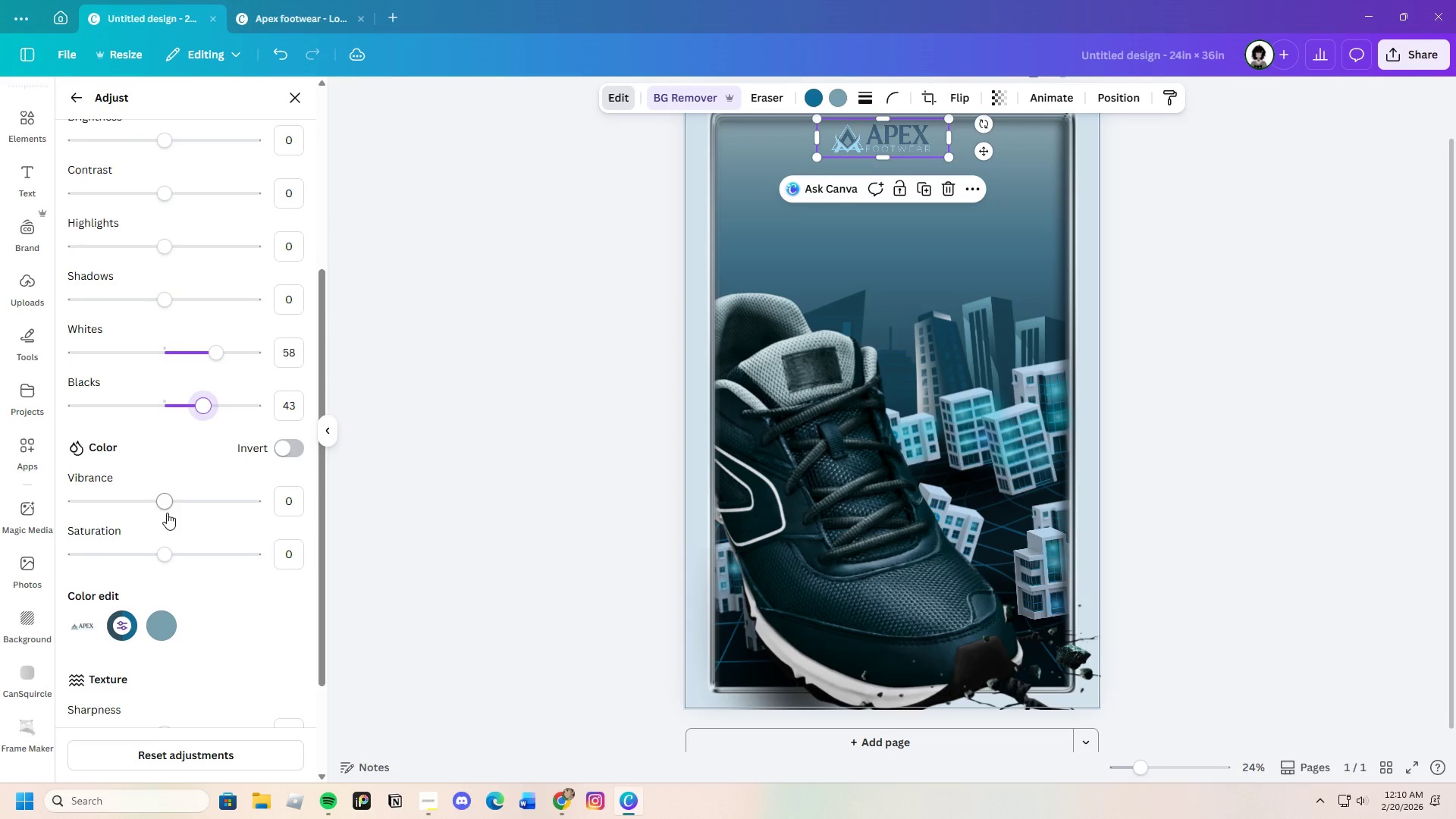 
left_click_drag(start_coordinate=[168, 505], to_coordinate=[194, 504])
 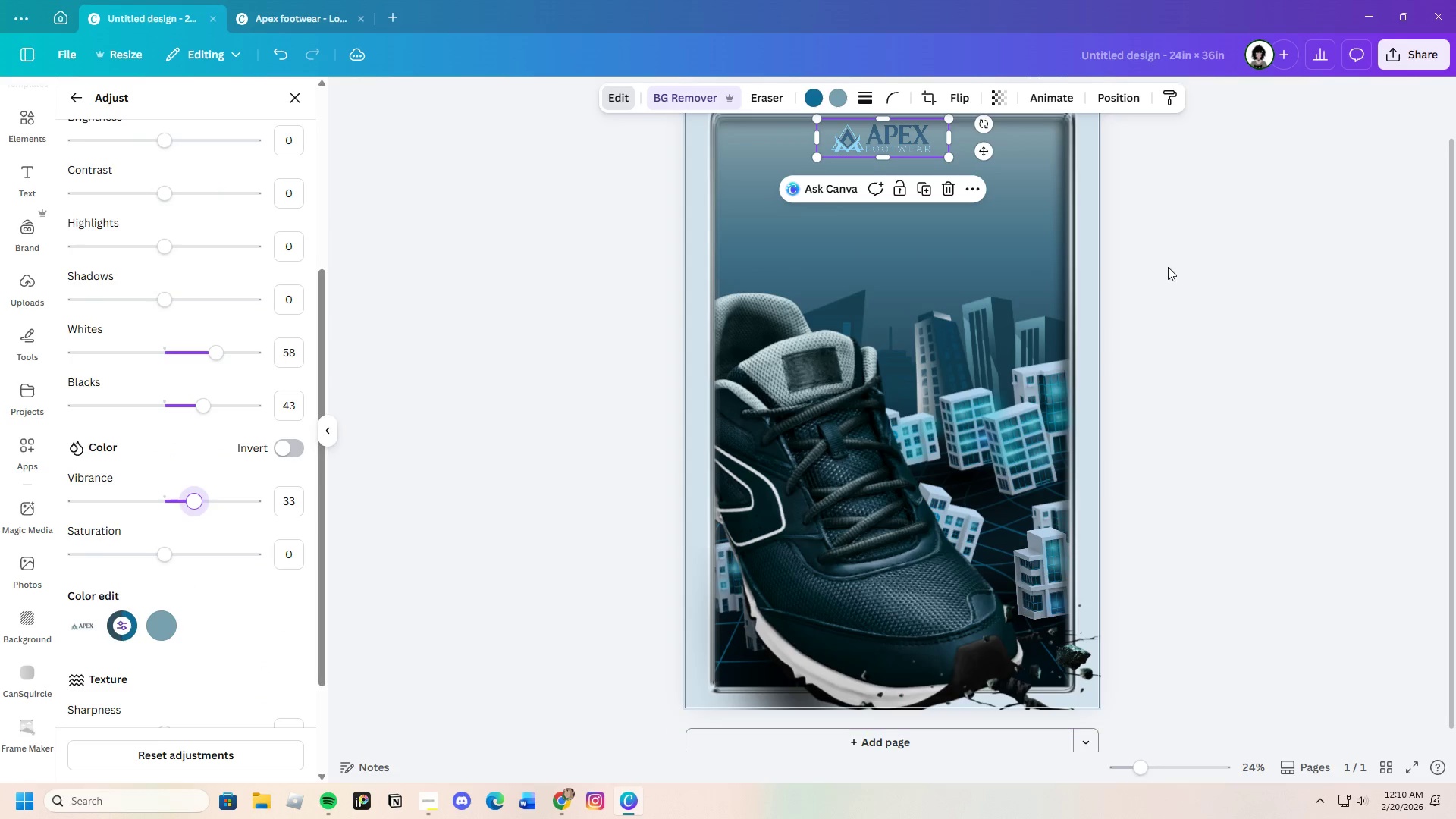 
left_click([1163, 293])
 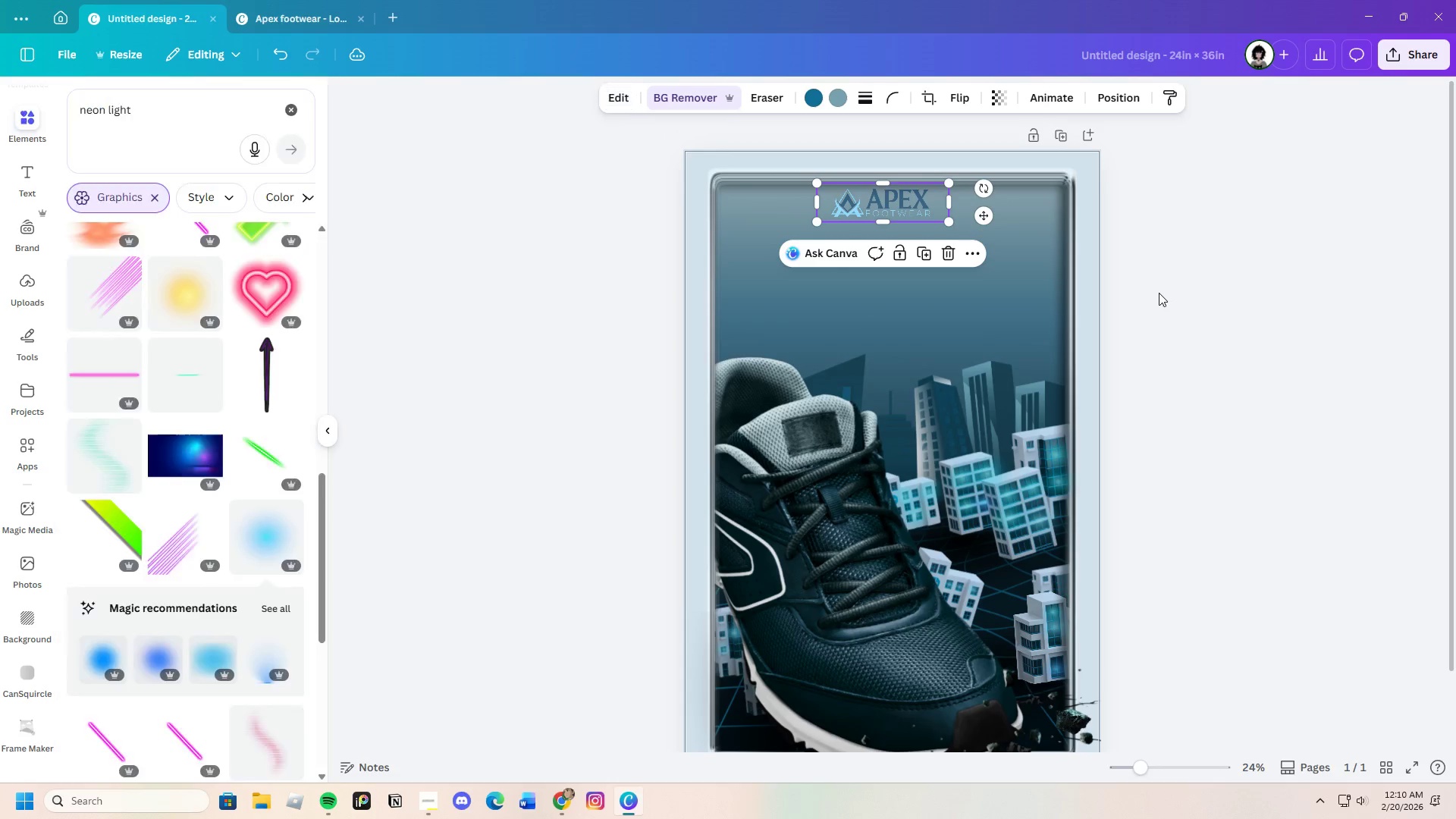 
scroll: coordinate [1278, 281], scroll_direction: up, amount: 2.0
 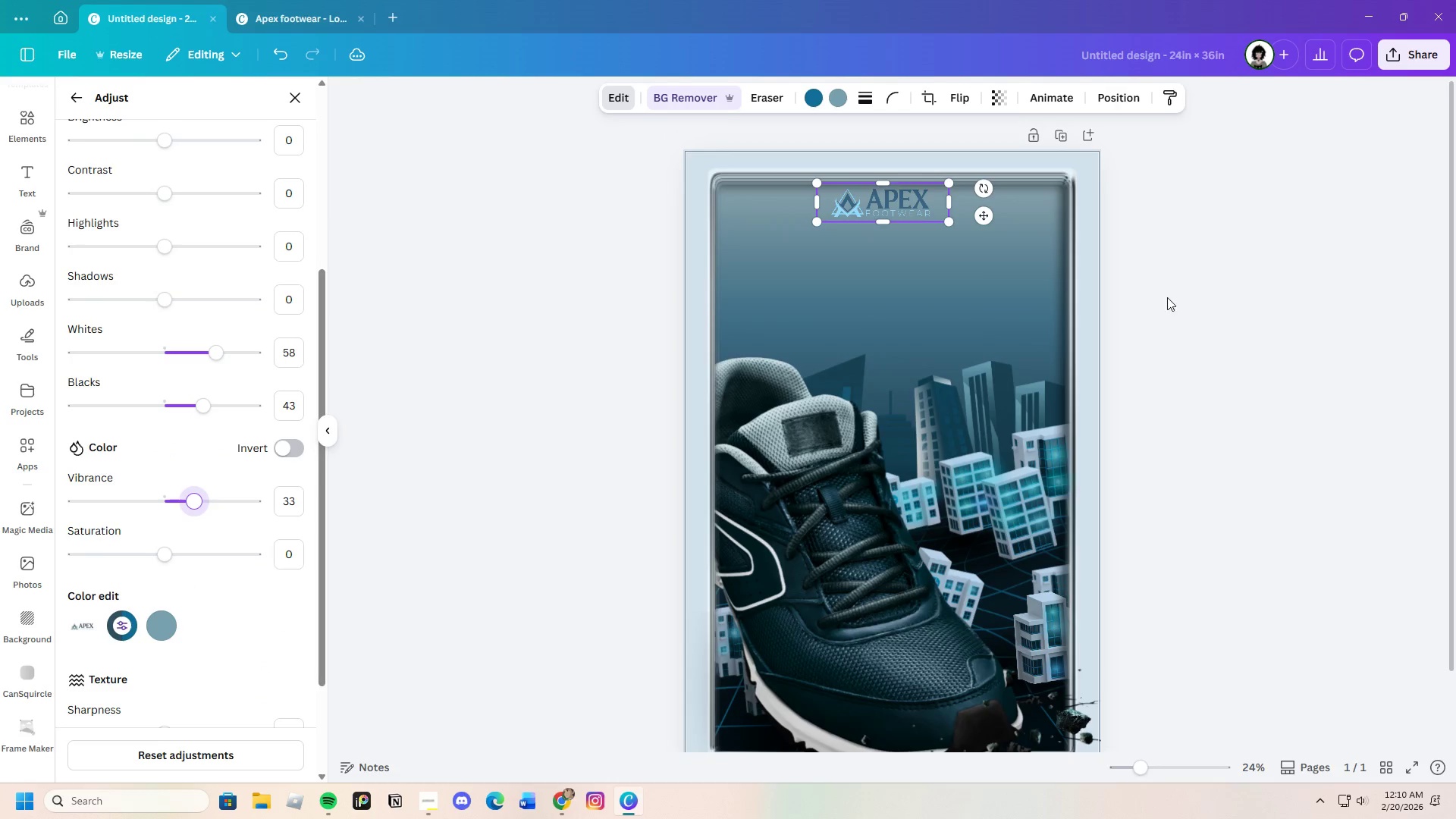 
double_click([1153, 291])
 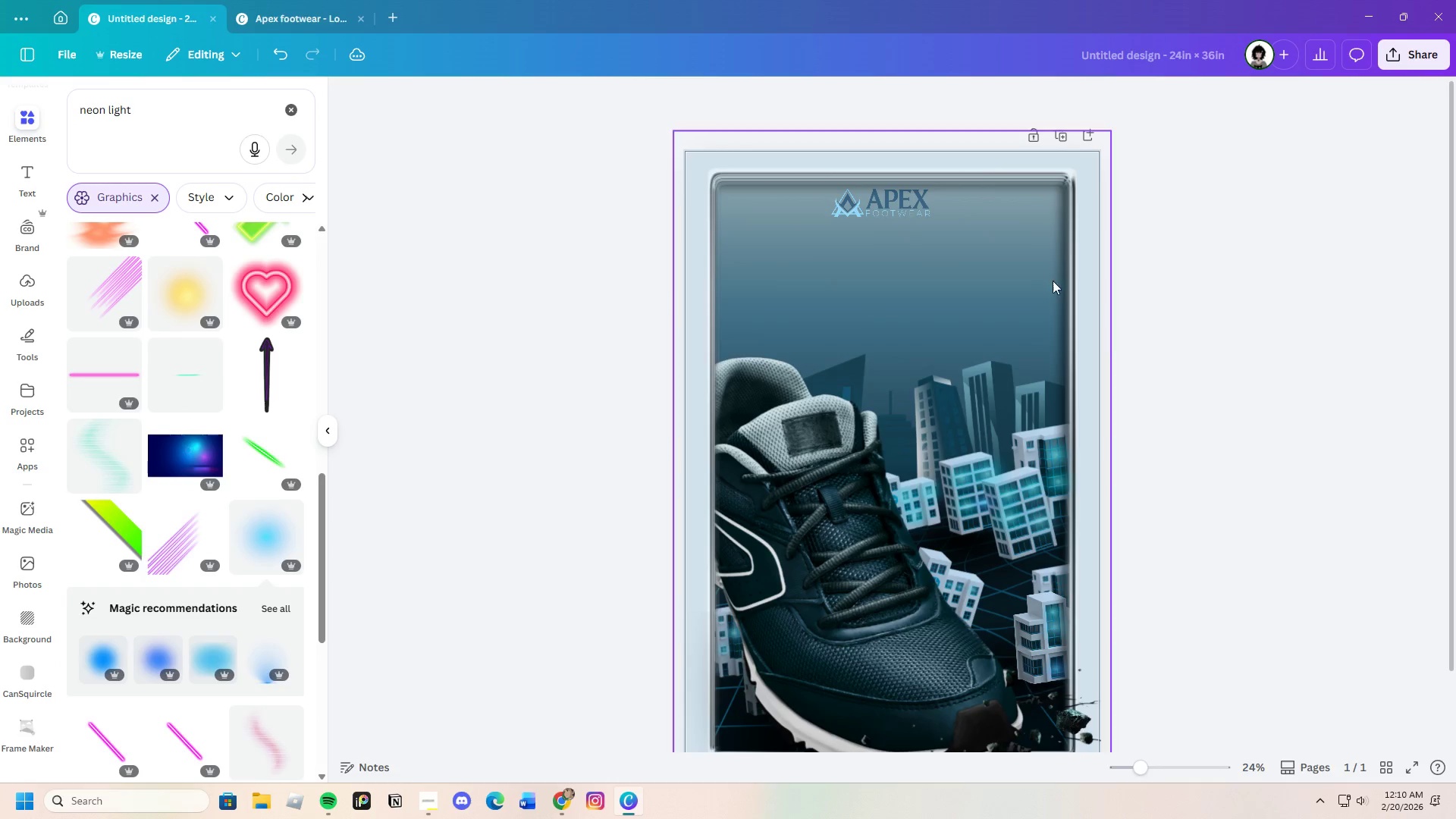 
left_click([883, 203])
 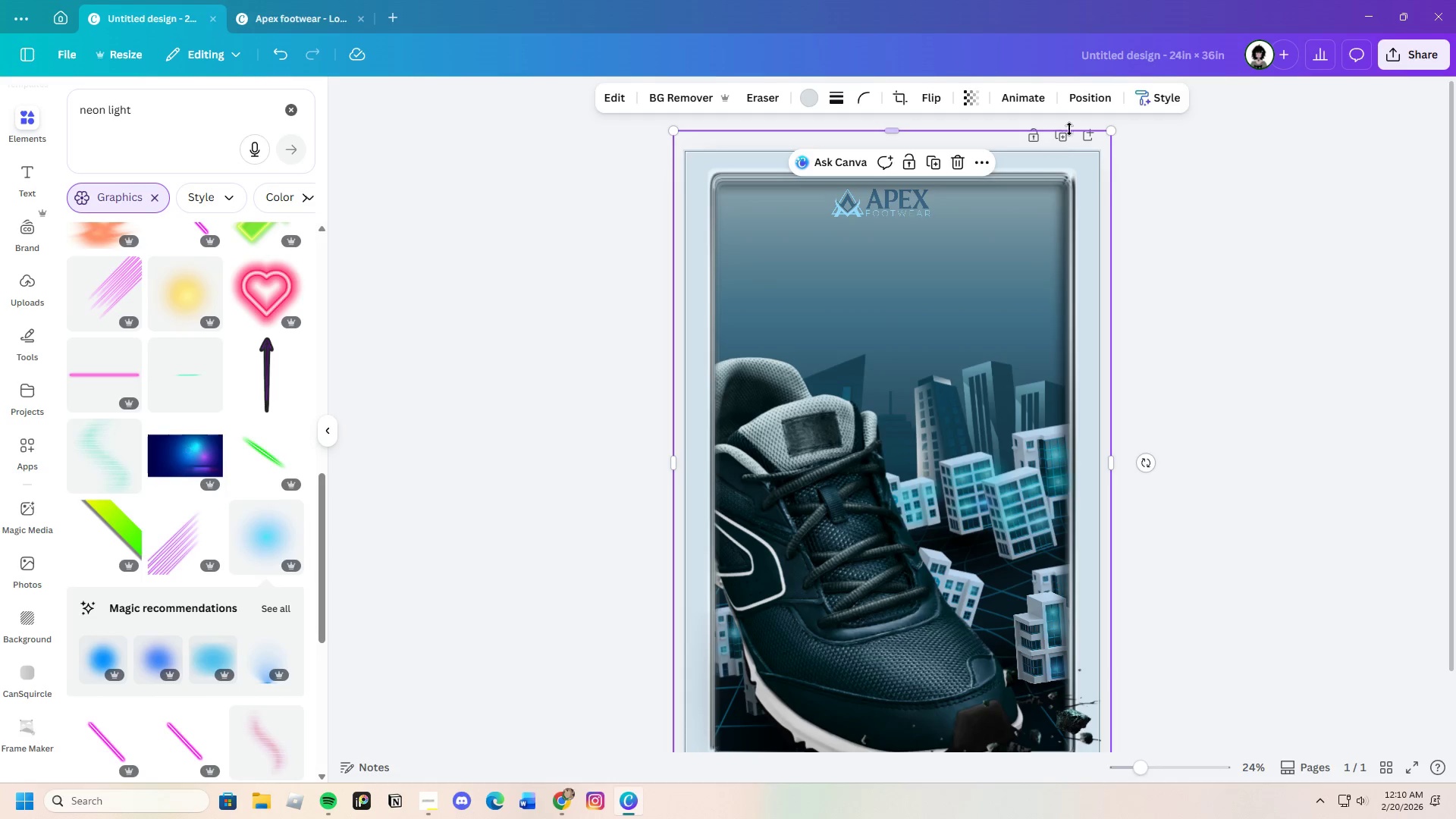 
left_click([1090, 102])
 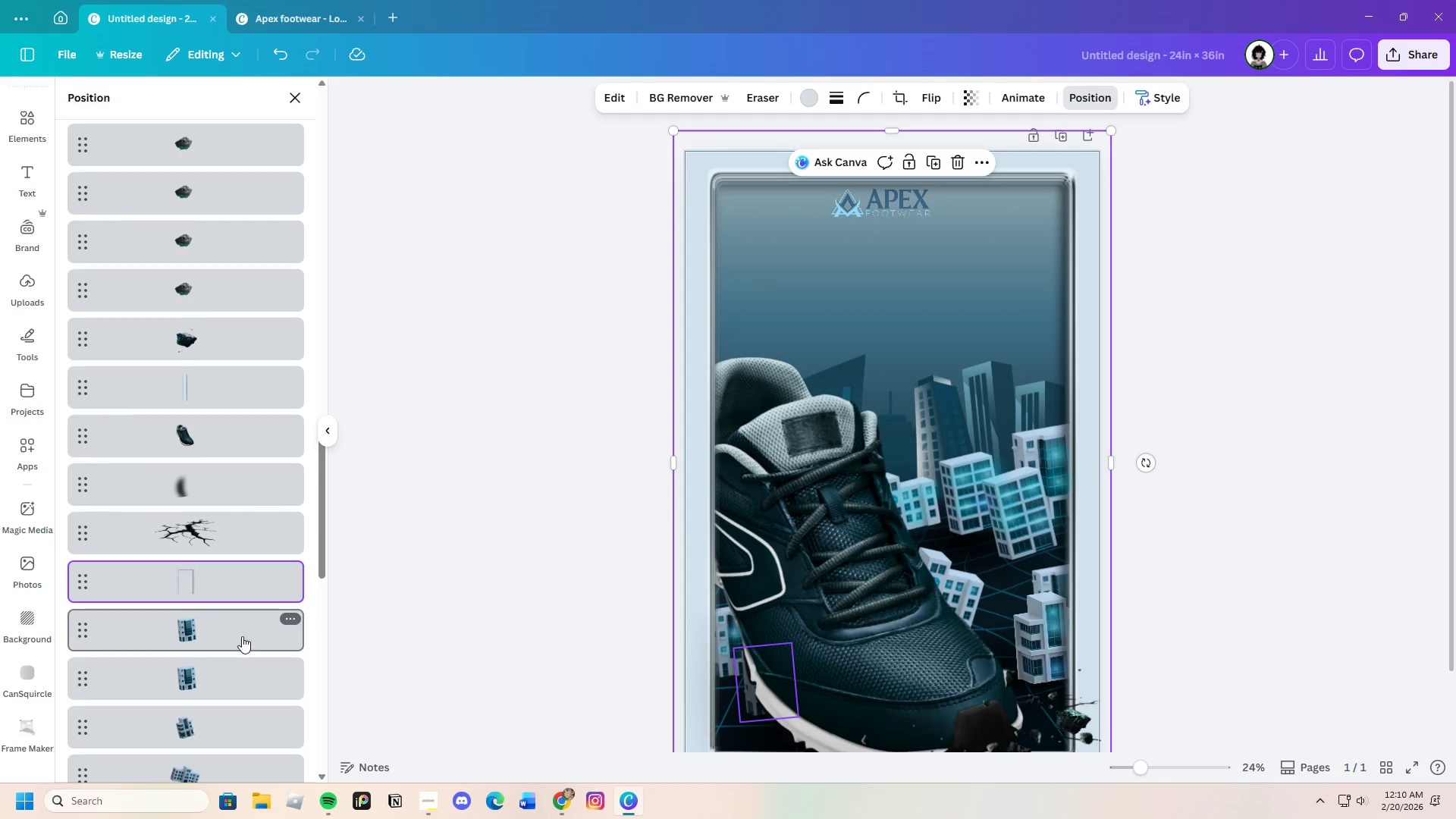 
scroll: coordinate [228, 629], scroll_direction: down, amount: 12.0
 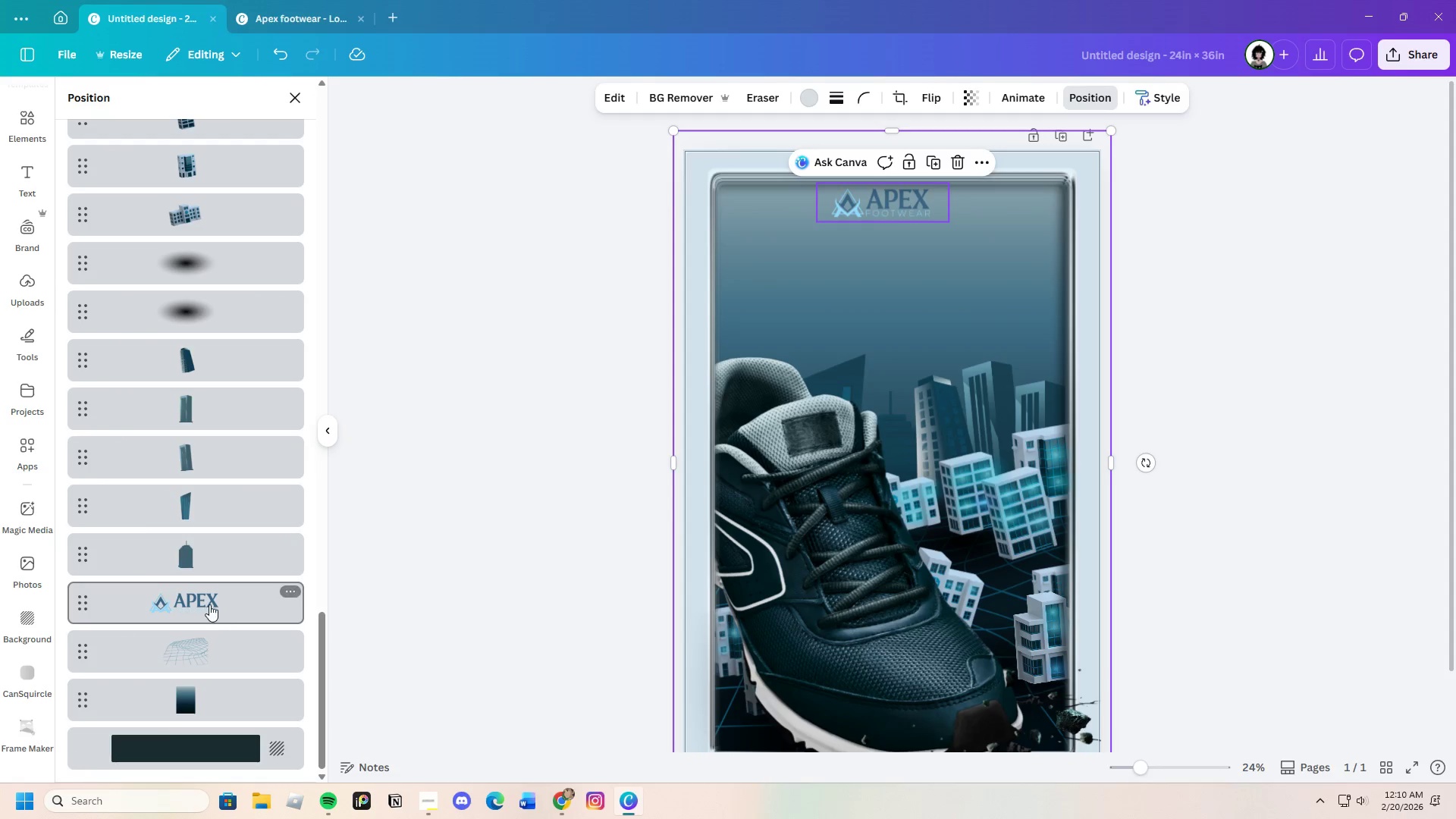 
left_click([209, 604])
 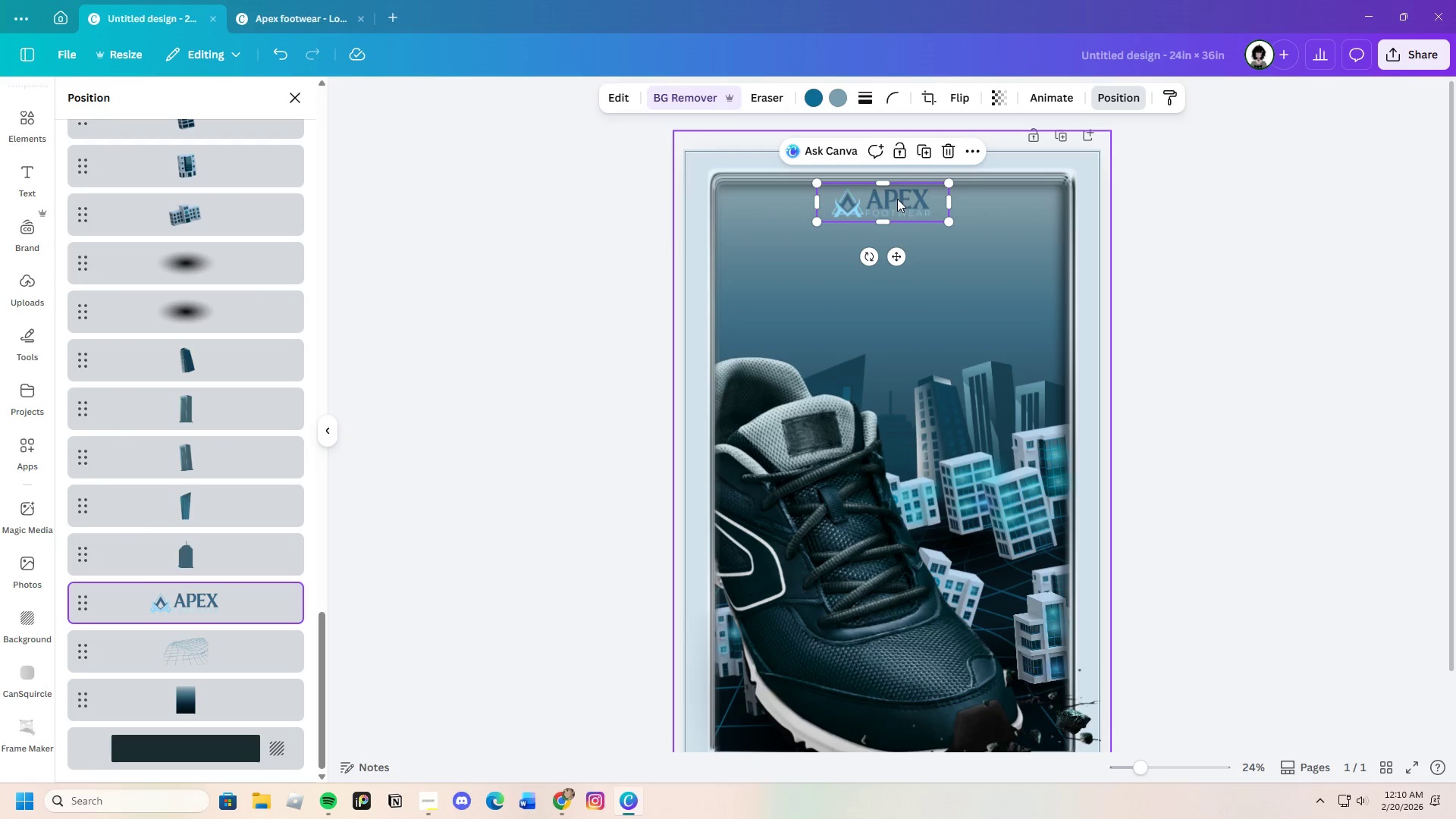 
left_click_drag(start_coordinate=[906, 202], to_coordinate=[922, 212])
 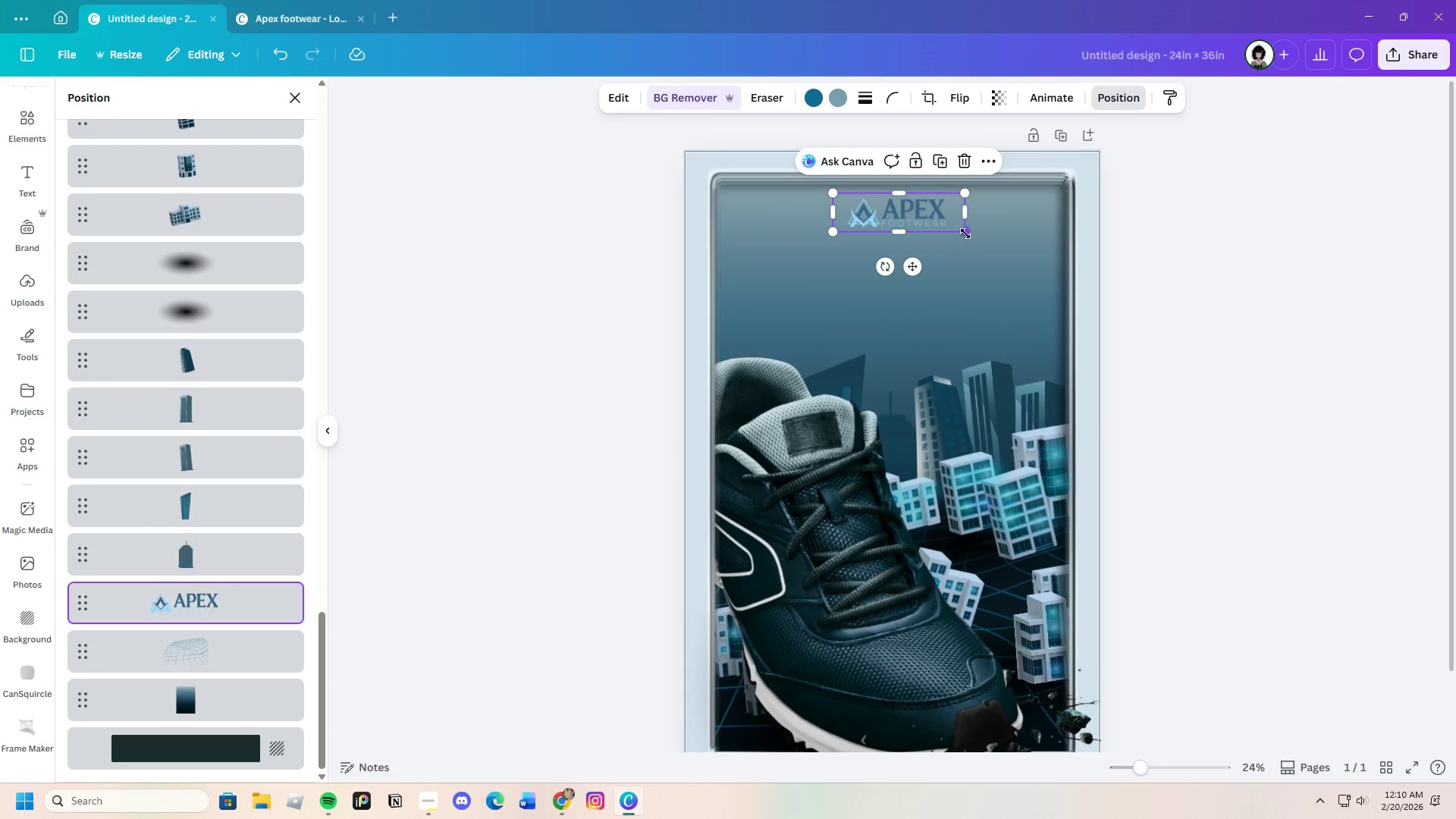 
left_click_drag(start_coordinate=[970, 234], to_coordinate=[982, 240])
 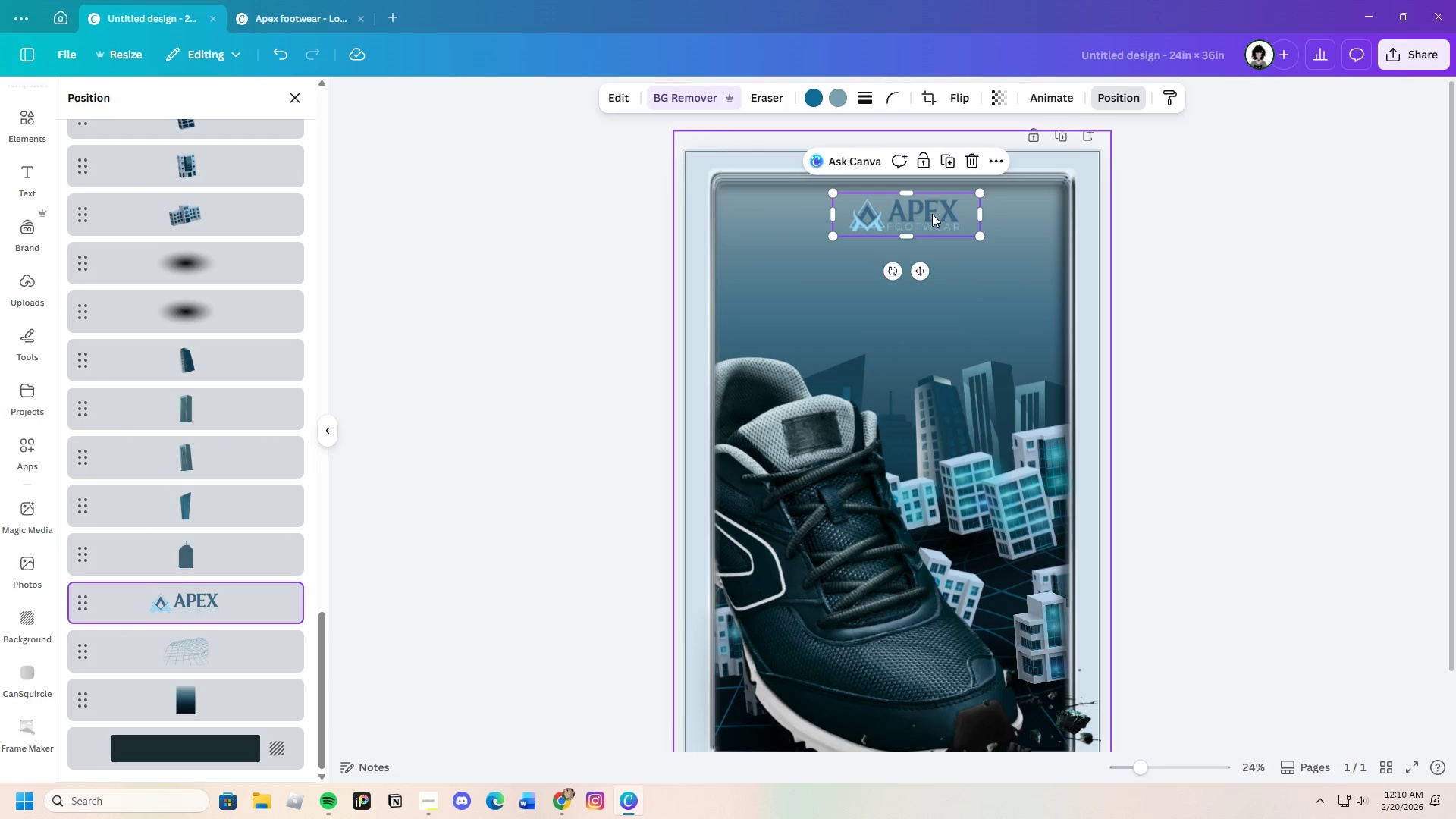 
left_click_drag(start_coordinate=[932, 214], to_coordinate=[927, 210])
 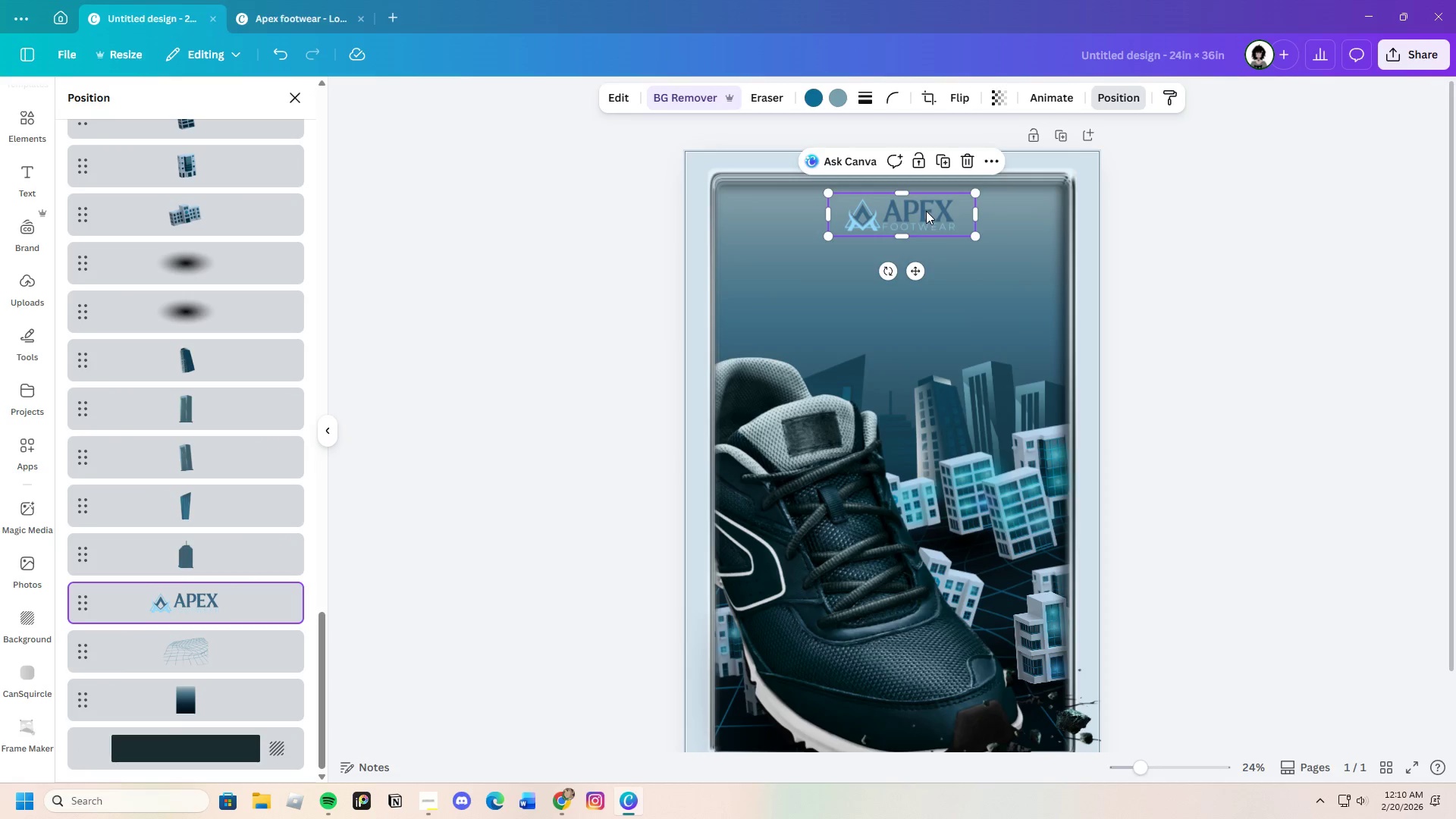 
left_click_drag(start_coordinate=[926, 211], to_coordinate=[920, 211])
 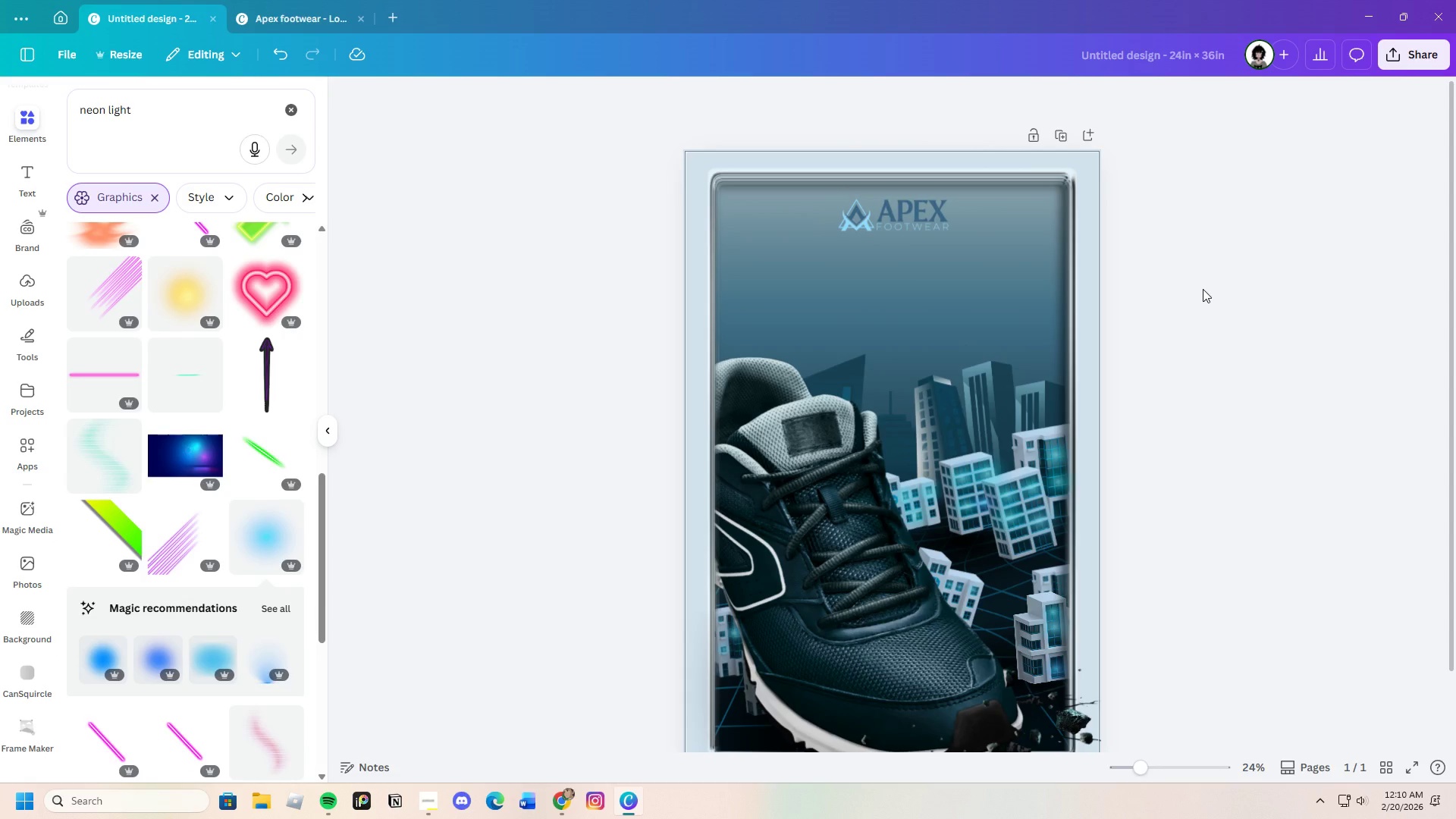 
scroll: coordinate [1179, 323], scroll_direction: down, amount: 2.0
 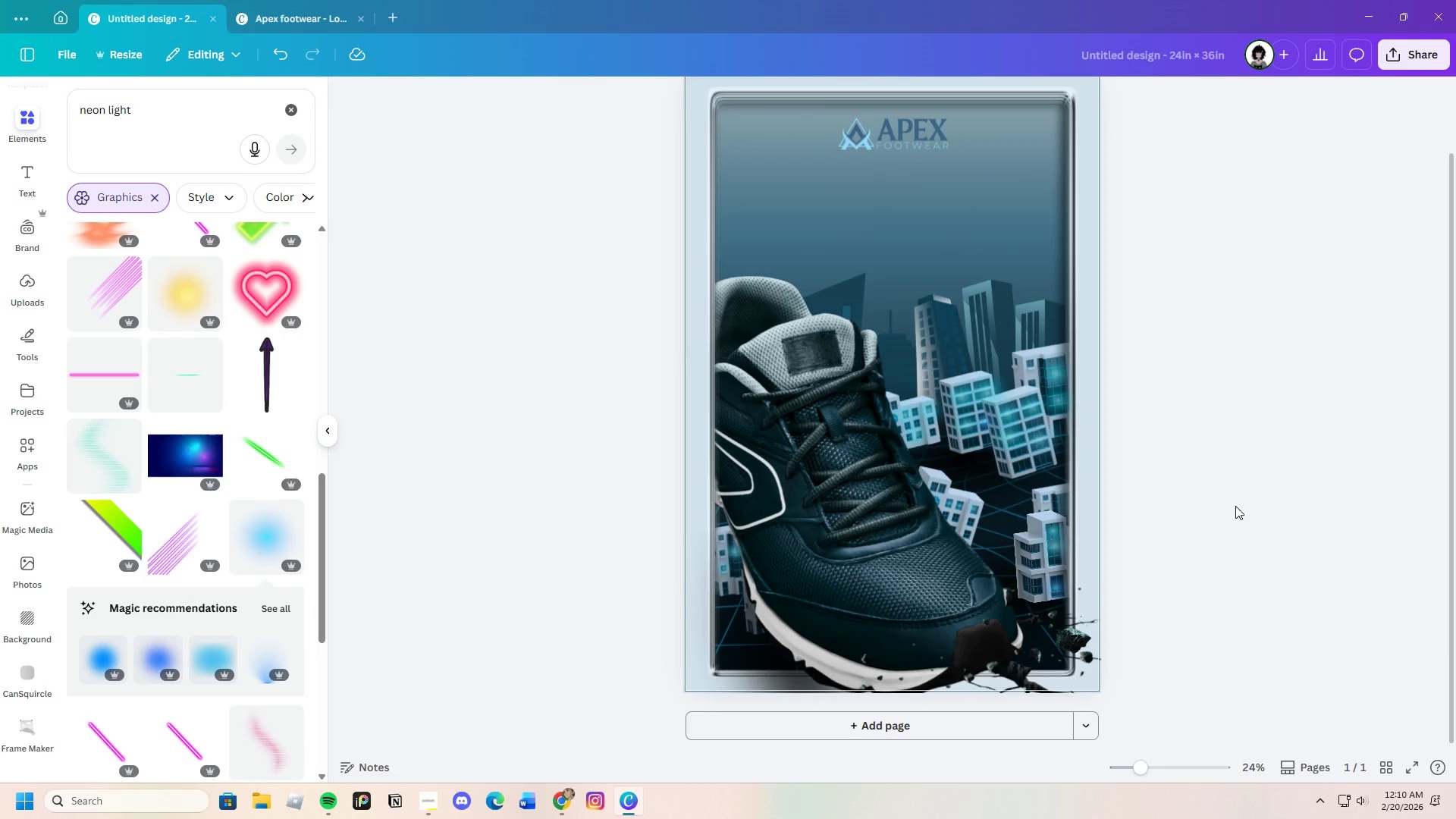 
scroll: coordinate [1220, 508], scroll_direction: up, amount: 1.0
 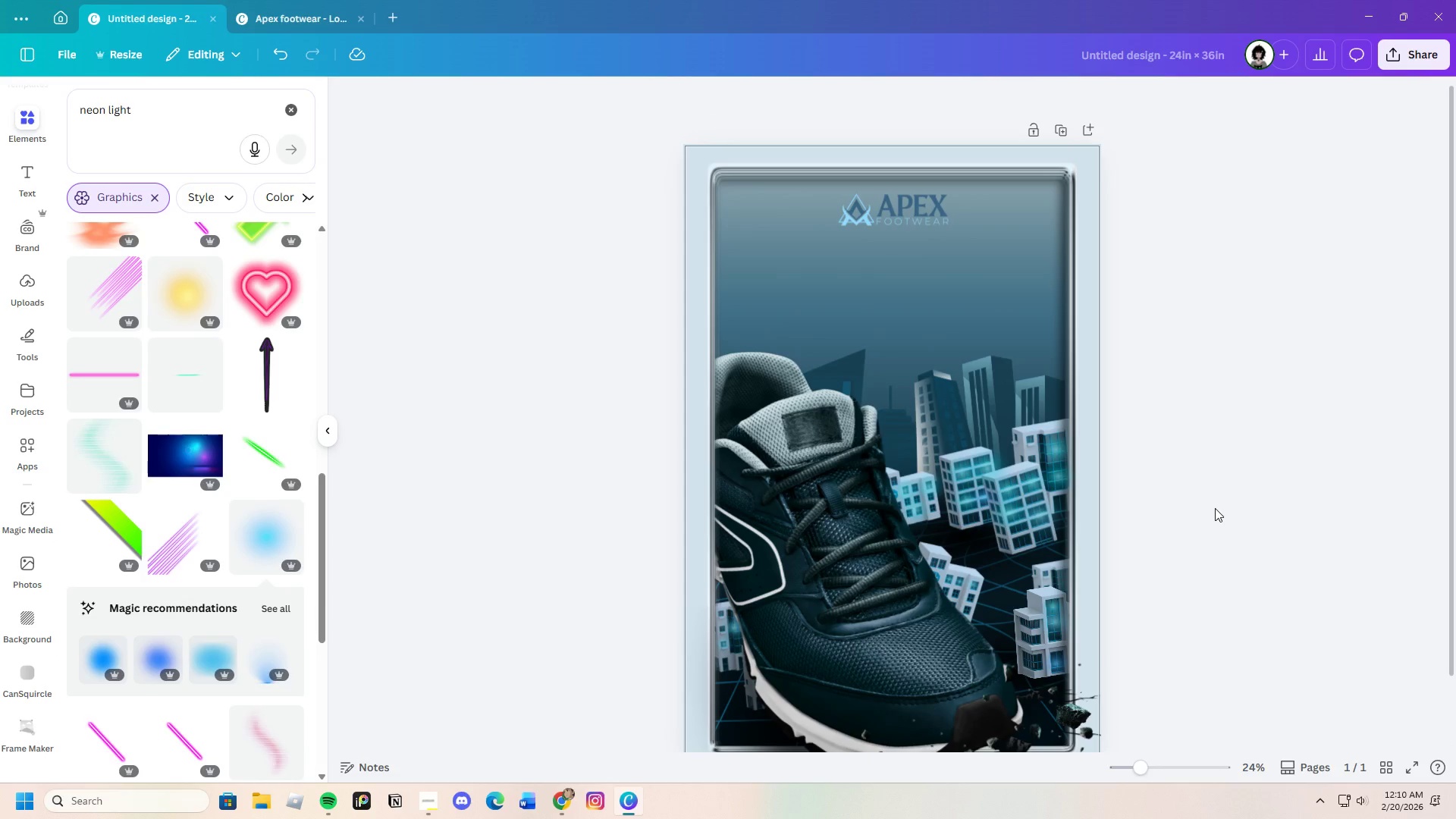 
scroll: coordinate [1215, 508], scroll_direction: down, amount: 2.0
 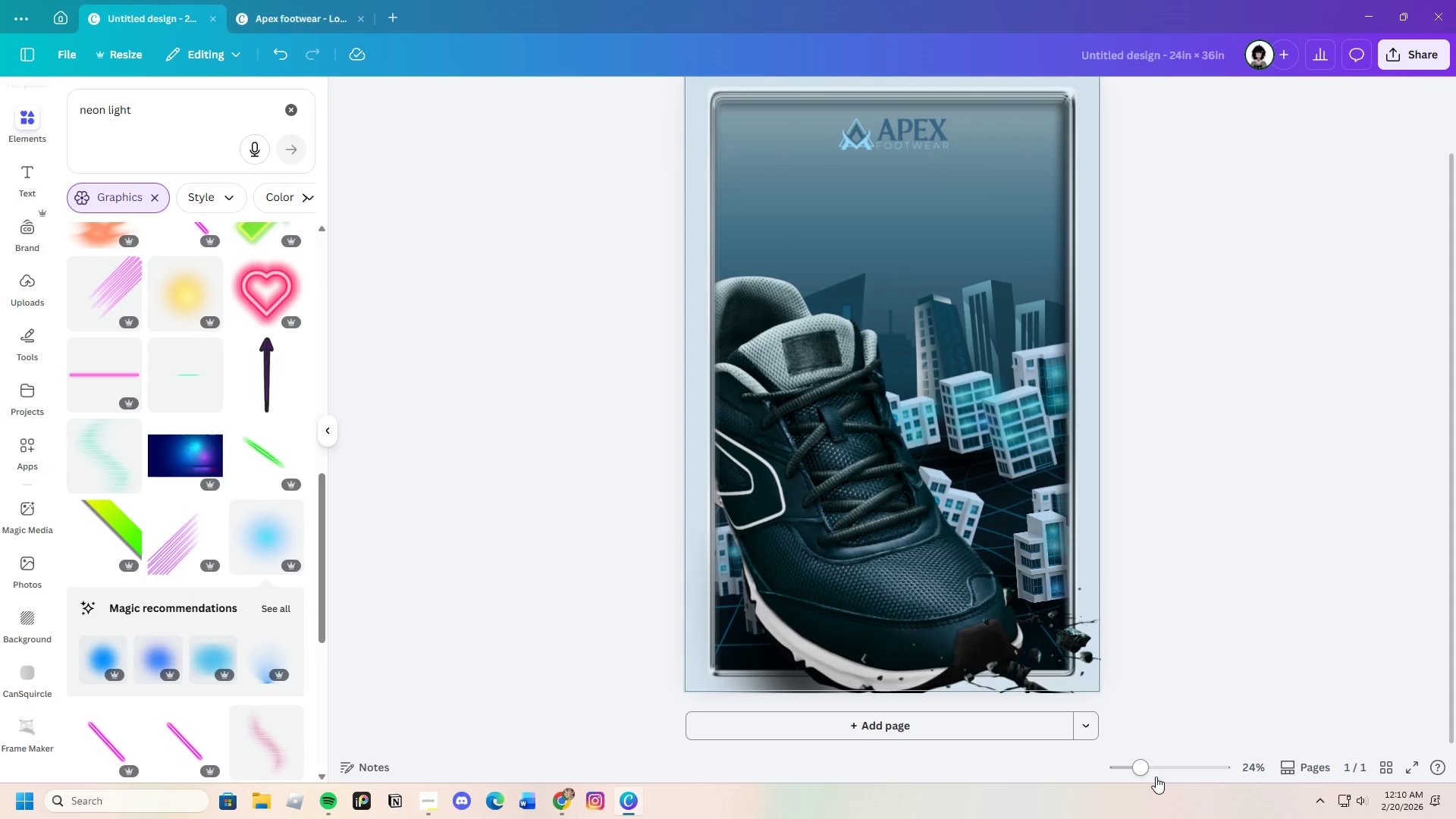 
left_click_drag(start_coordinate=[1144, 770], to_coordinate=[1141, 764])
 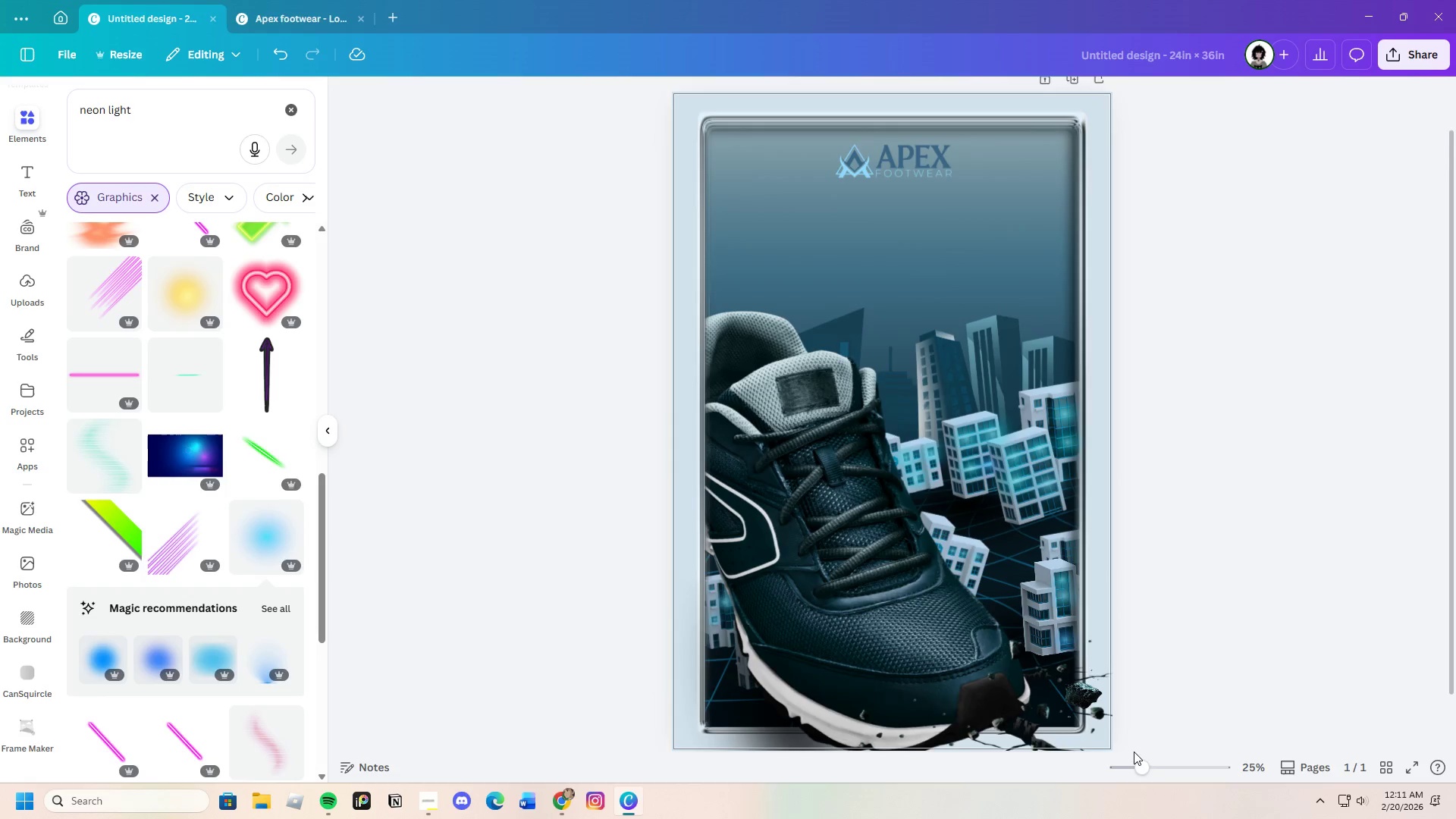 
scroll: coordinate [1130, 746], scroll_direction: none, amount: 0.0
 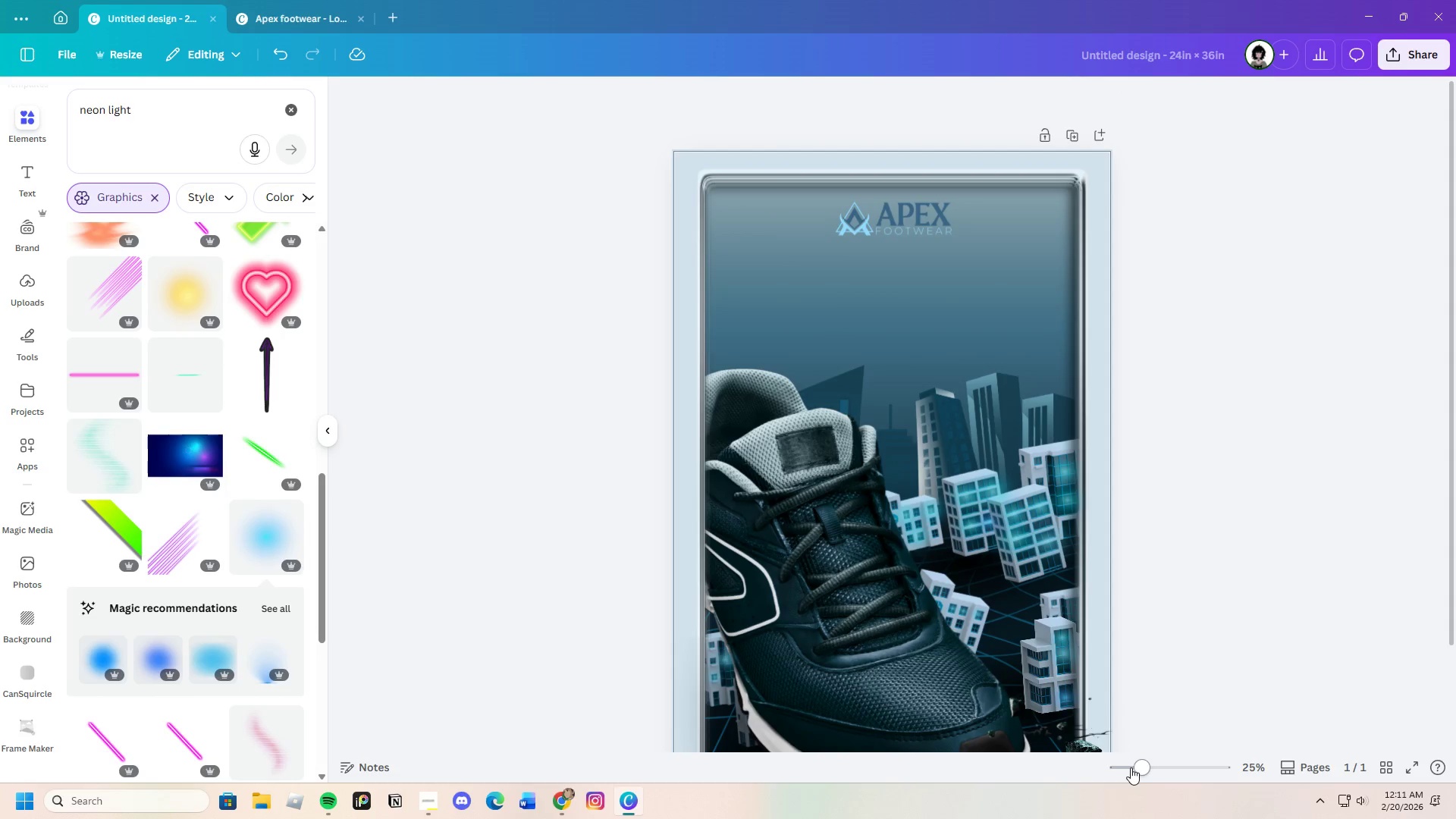 
left_click_drag(start_coordinate=[1138, 767], to_coordinate=[1138, 757])
 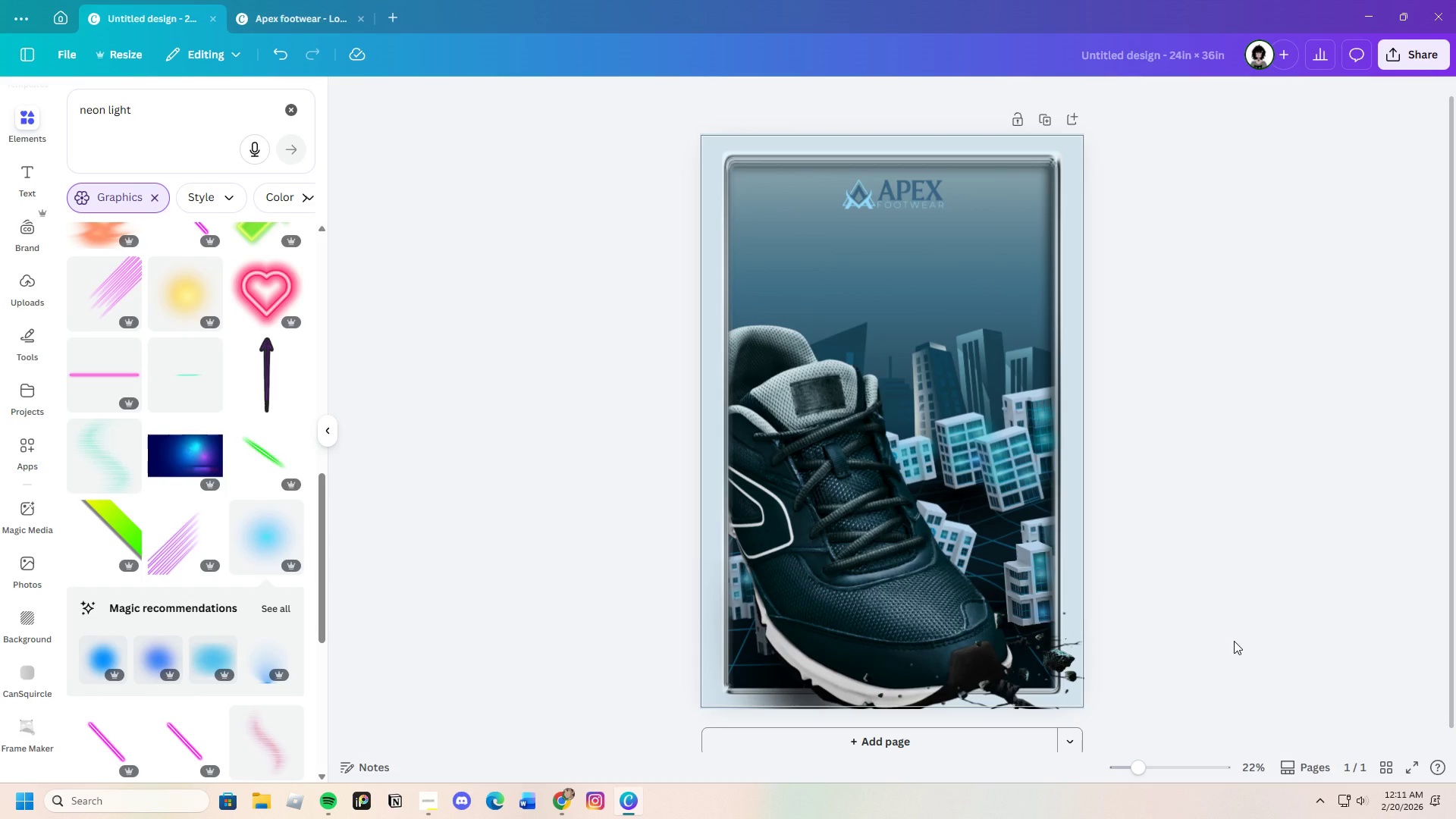 
wait(27.72)
 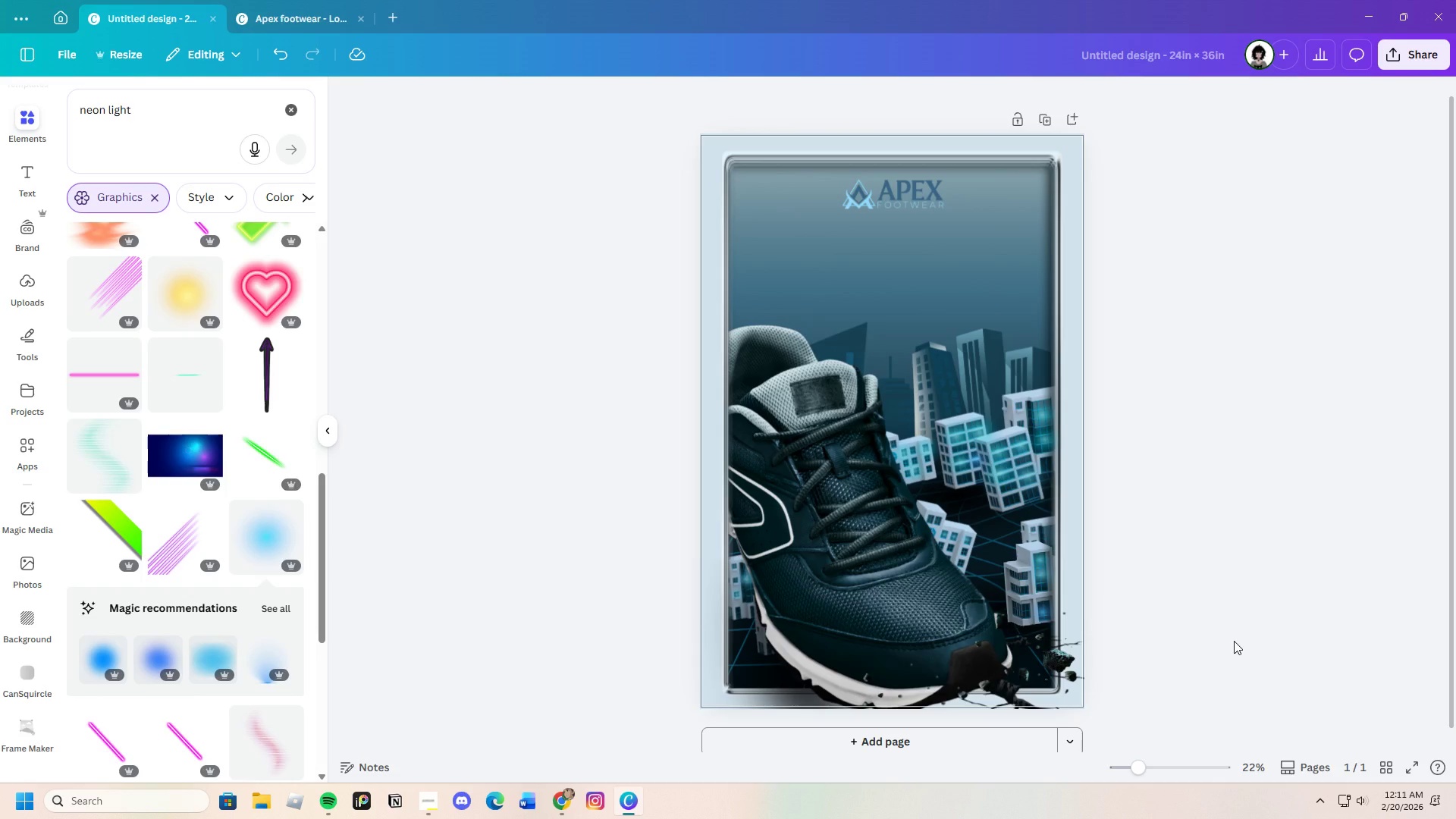 
left_click([20, 178])
 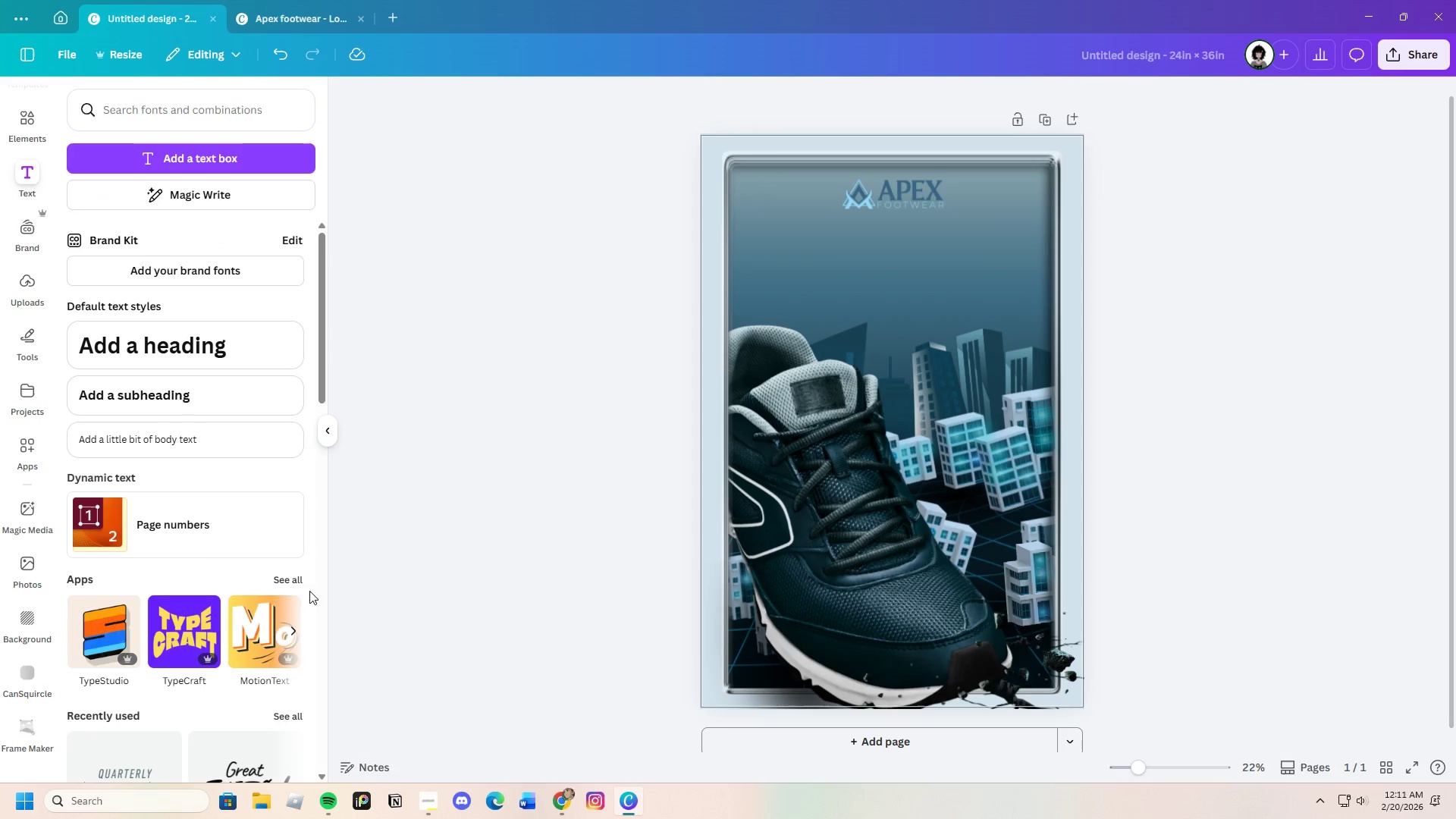 
scroll: coordinate [198, 588], scroll_direction: down, amount: 20.0
 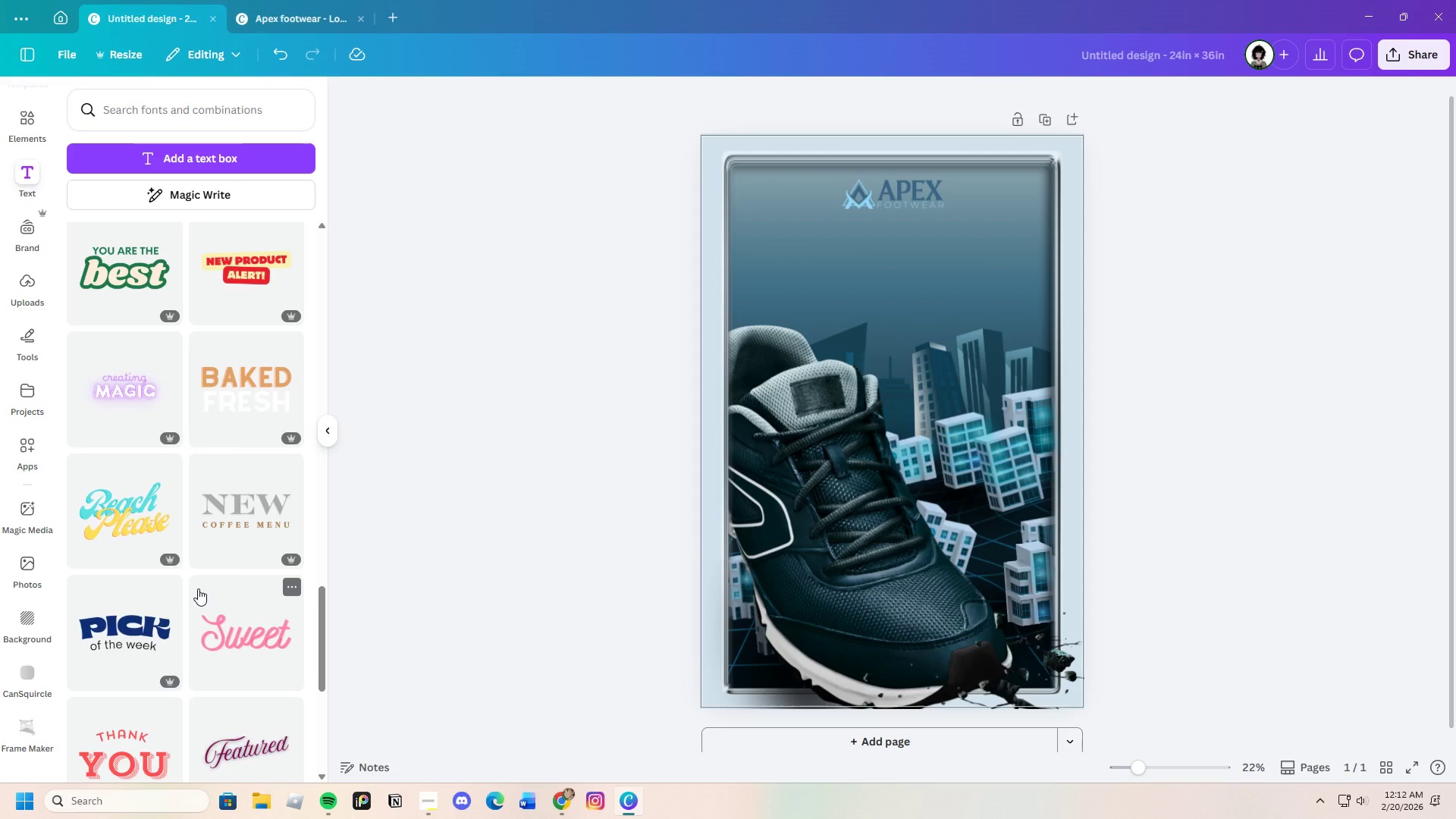 
wait(36.65)
 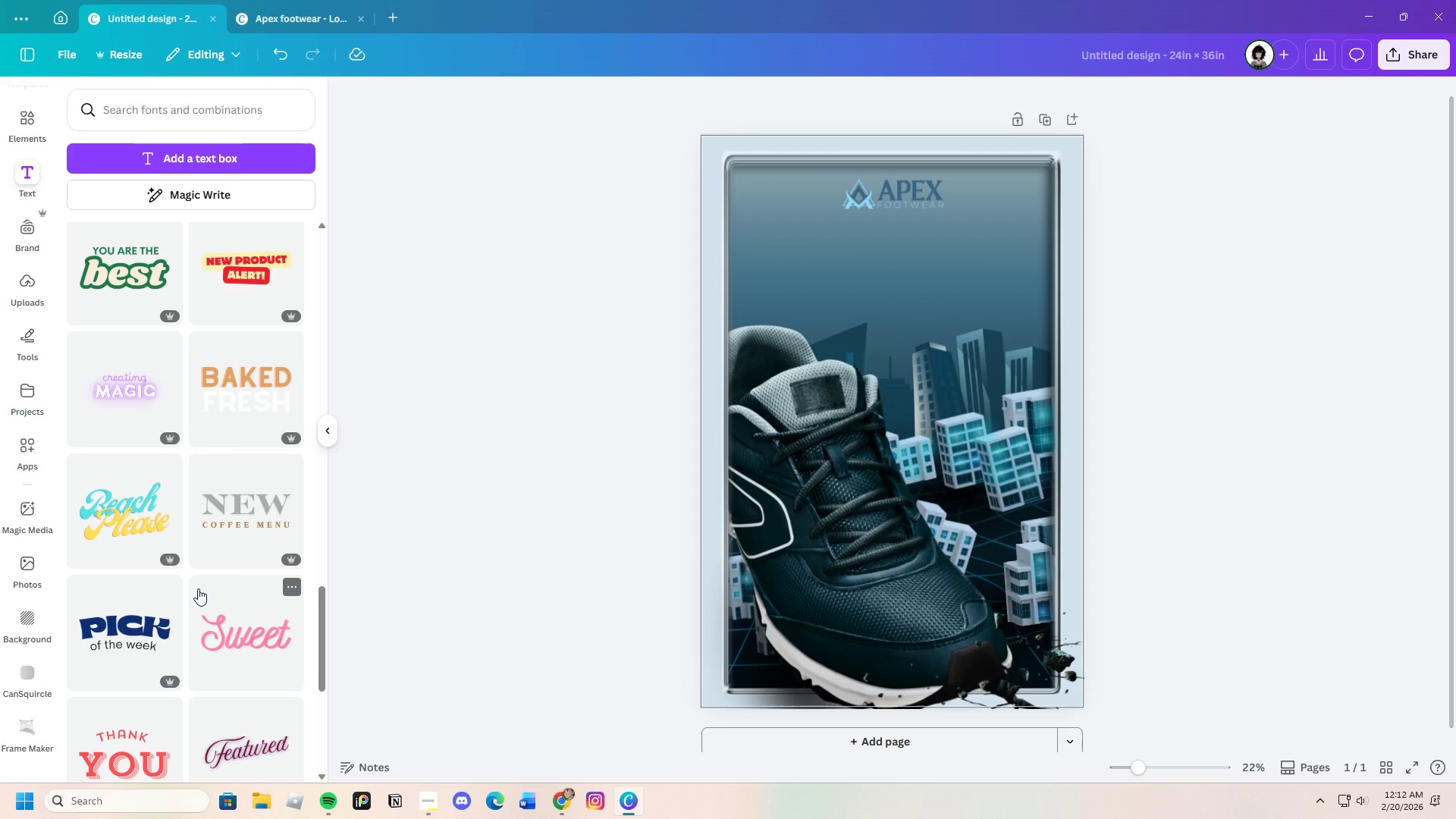 
scroll: coordinate [152, 569], scroll_direction: down, amount: 2.0
 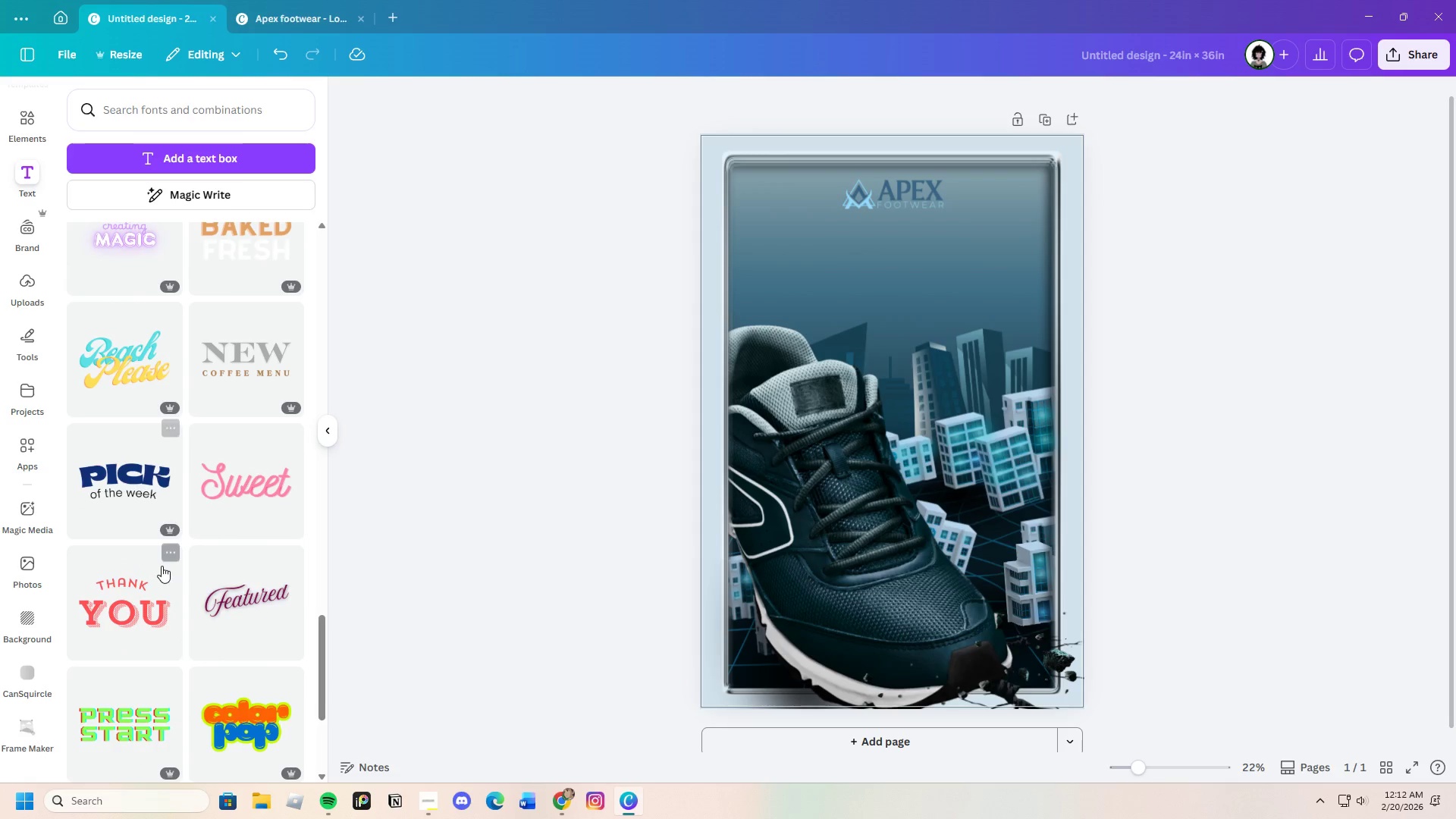 
mouse_move([196, 557])
 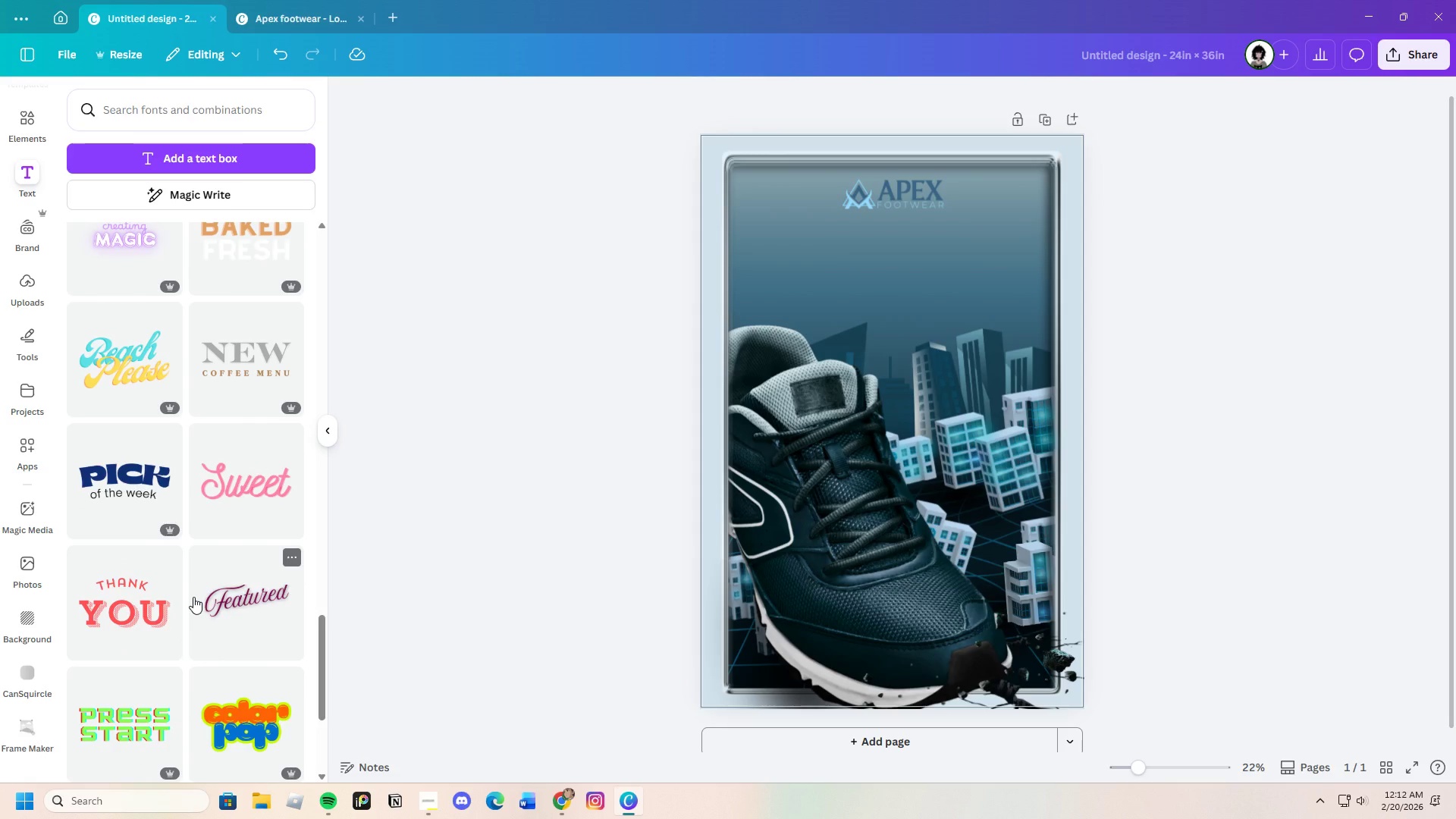 
scroll: coordinate [193, 597], scroll_direction: up, amount: 9.0
 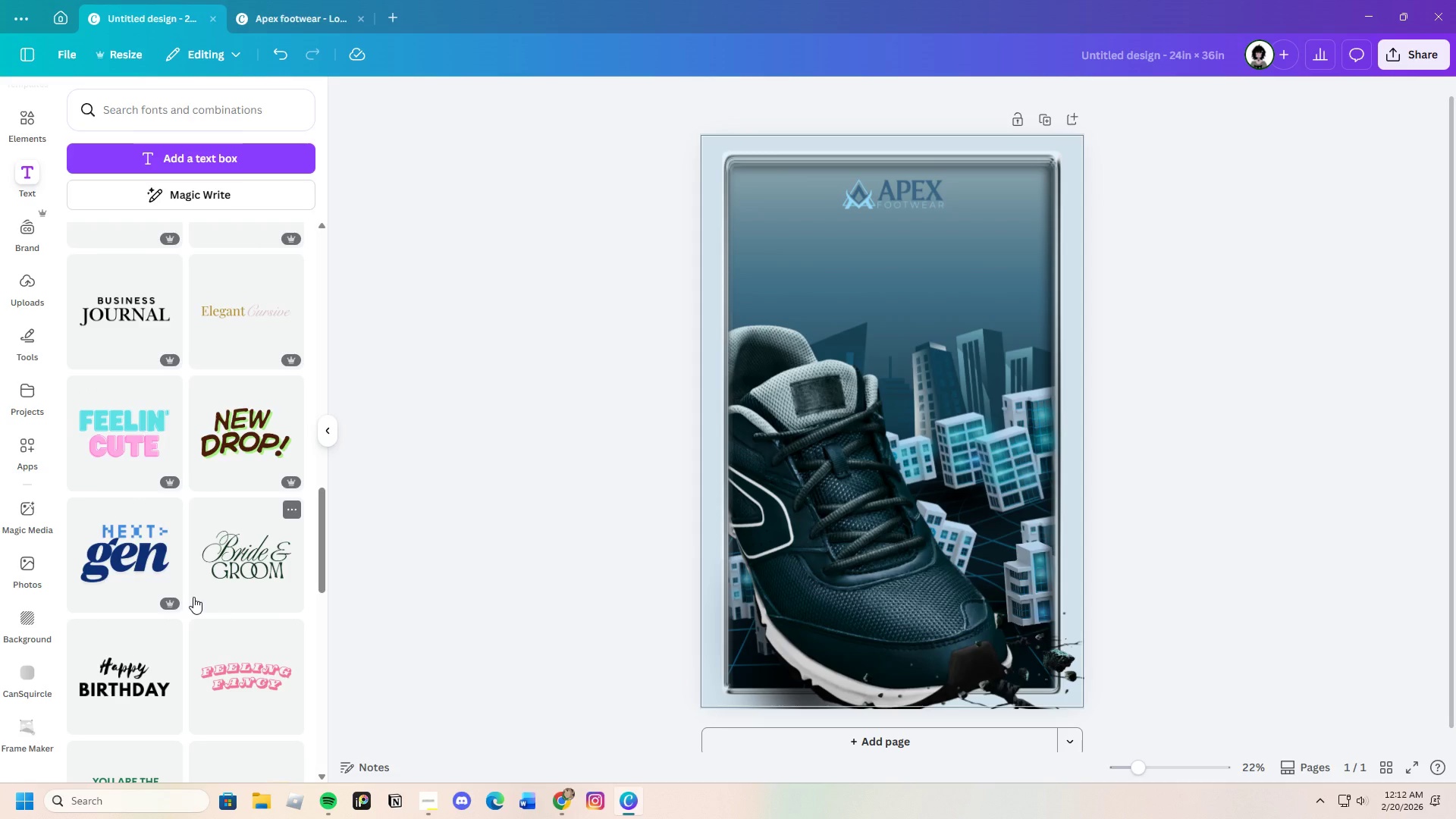 
wait(22.9)
 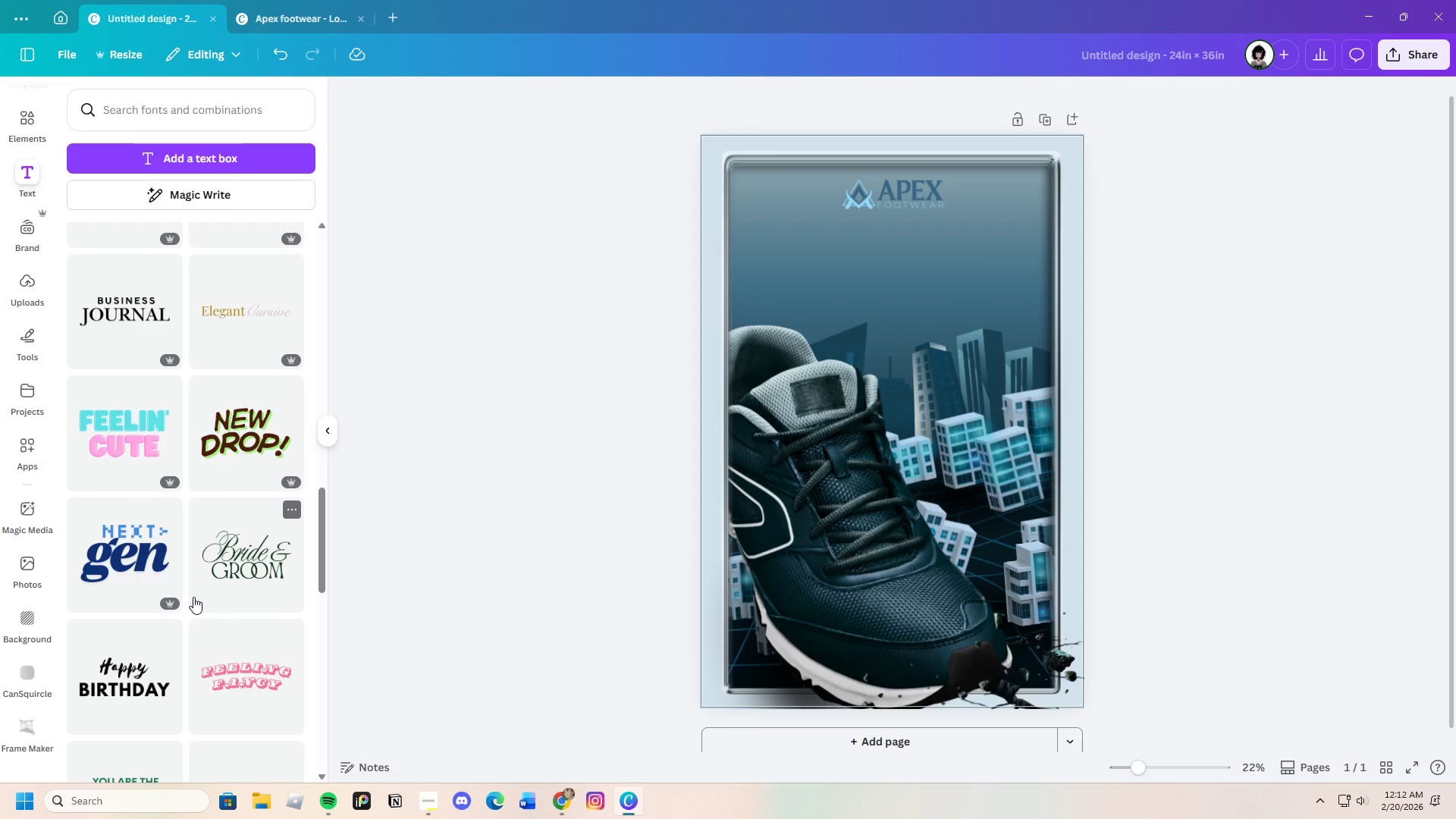 
scroll: coordinate [187, 591], scroll_direction: down, amount: 13.0
 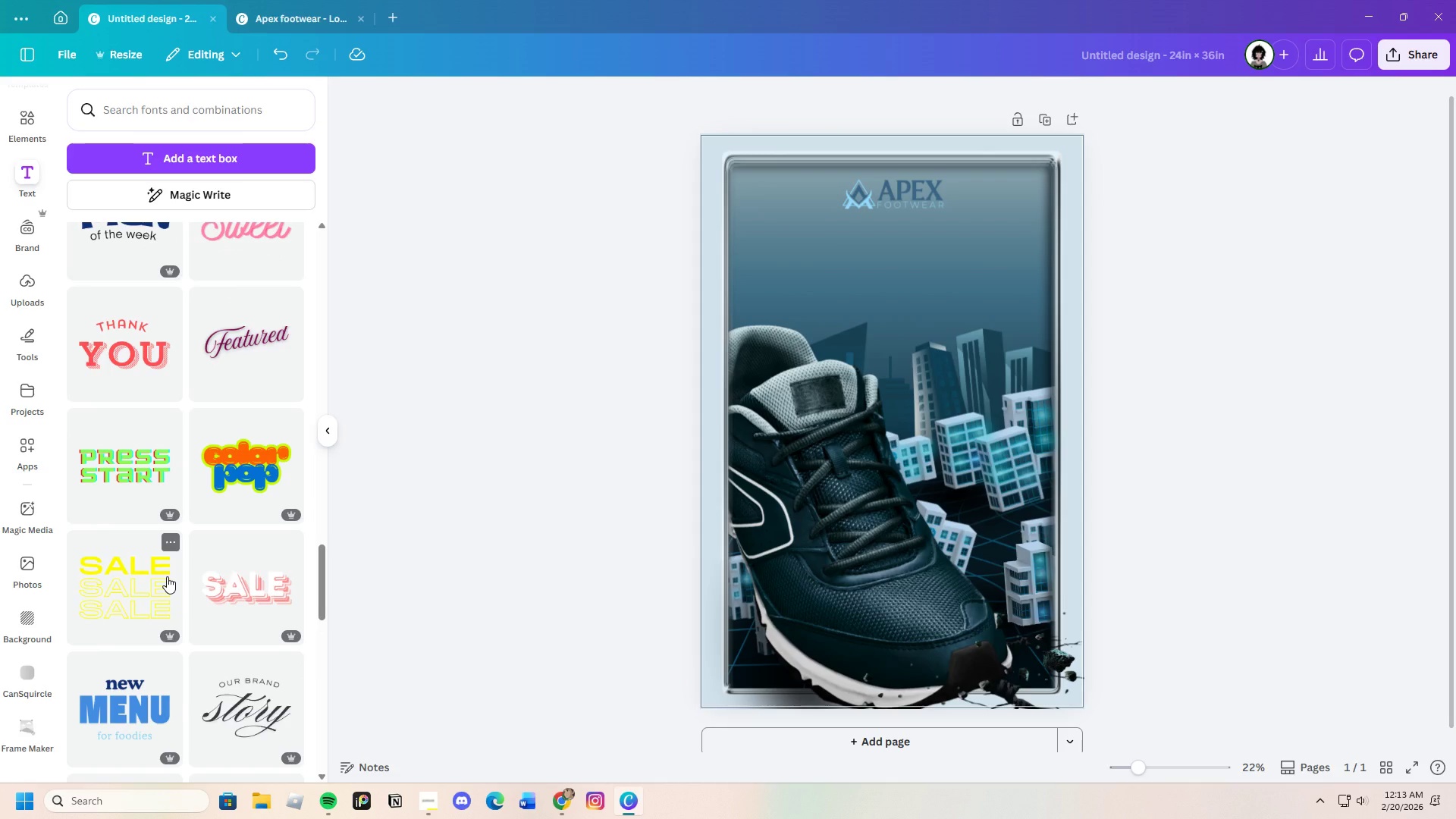 
scroll: coordinate [167, 576], scroll_direction: up, amount: 4.0
 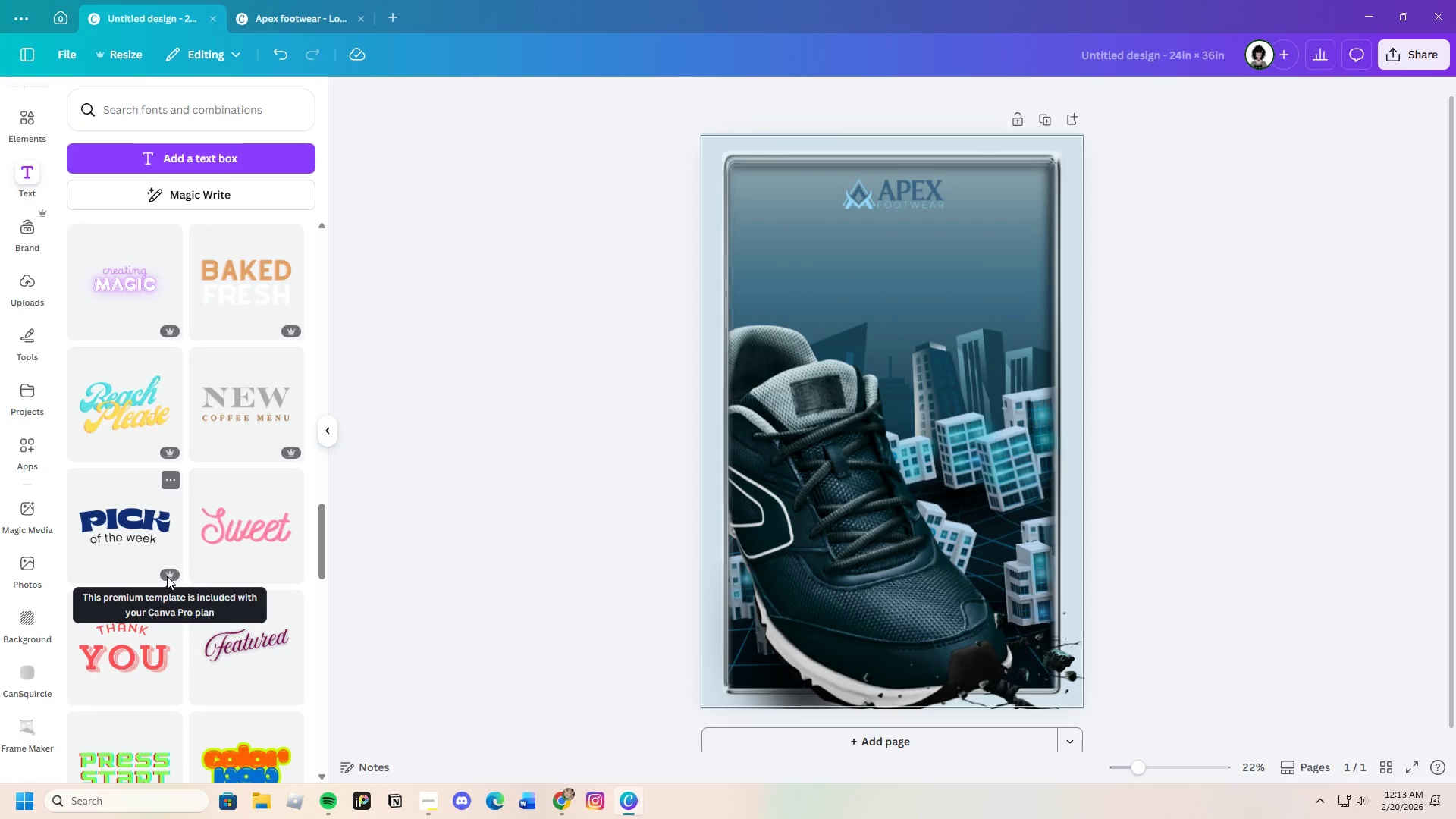 
scroll: coordinate [123, 583], scroll_direction: down, amount: 25.0
 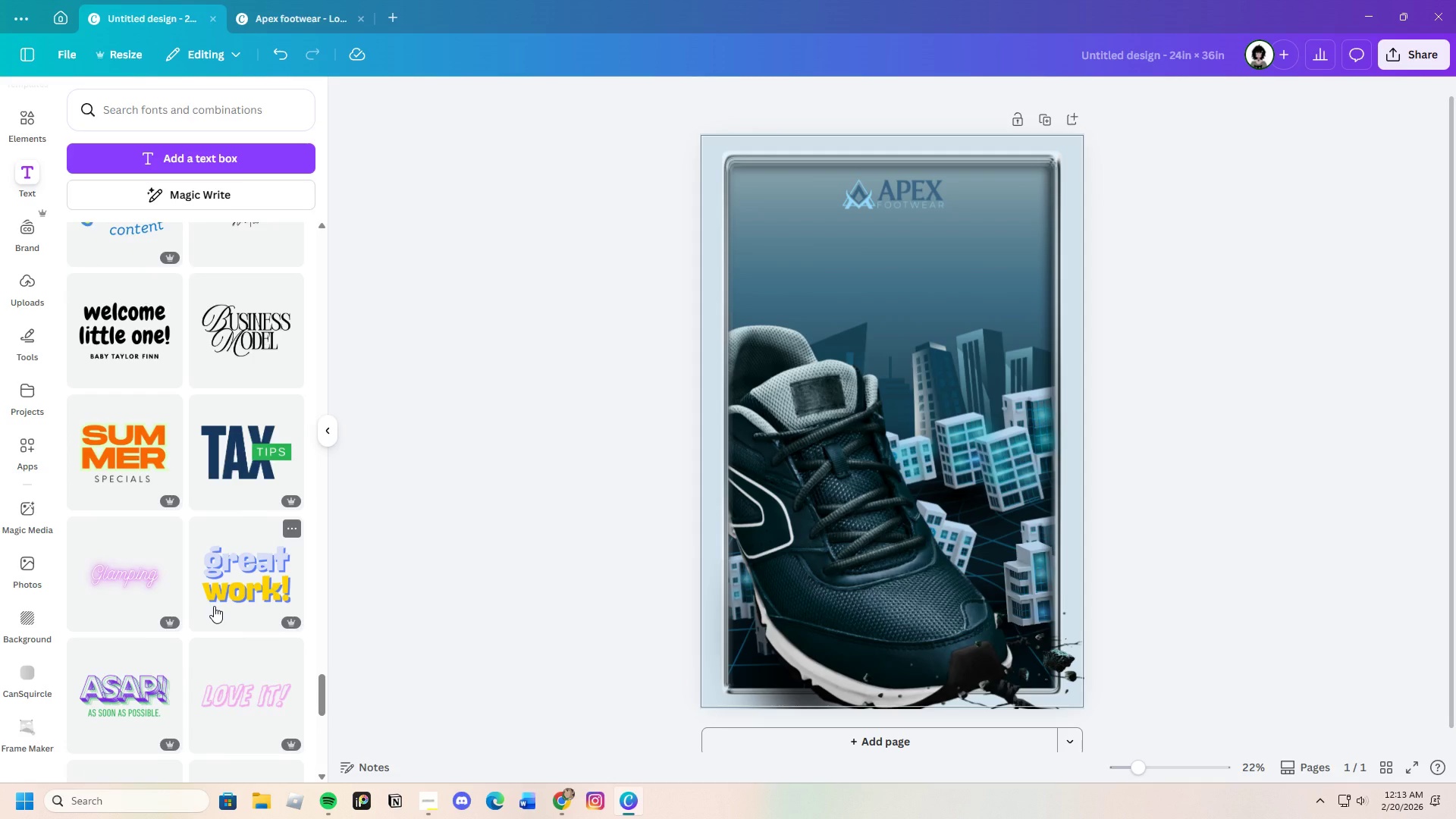 
scroll: coordinate [172, 557], scroll_direction: down, amount: 22.0
 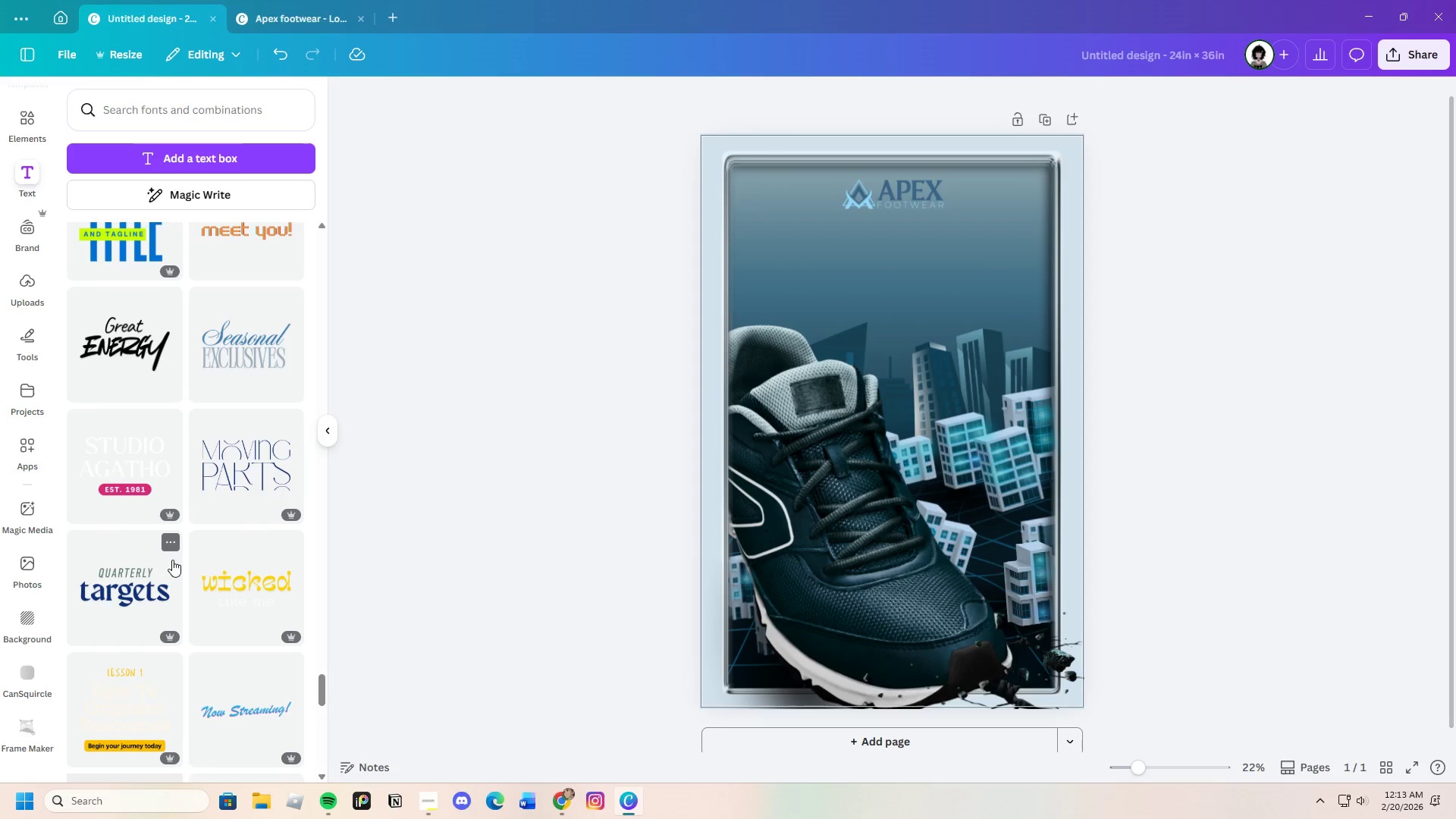 
scroll: coordinate [193, 570], scroll_direction: down, amount: 20.0
 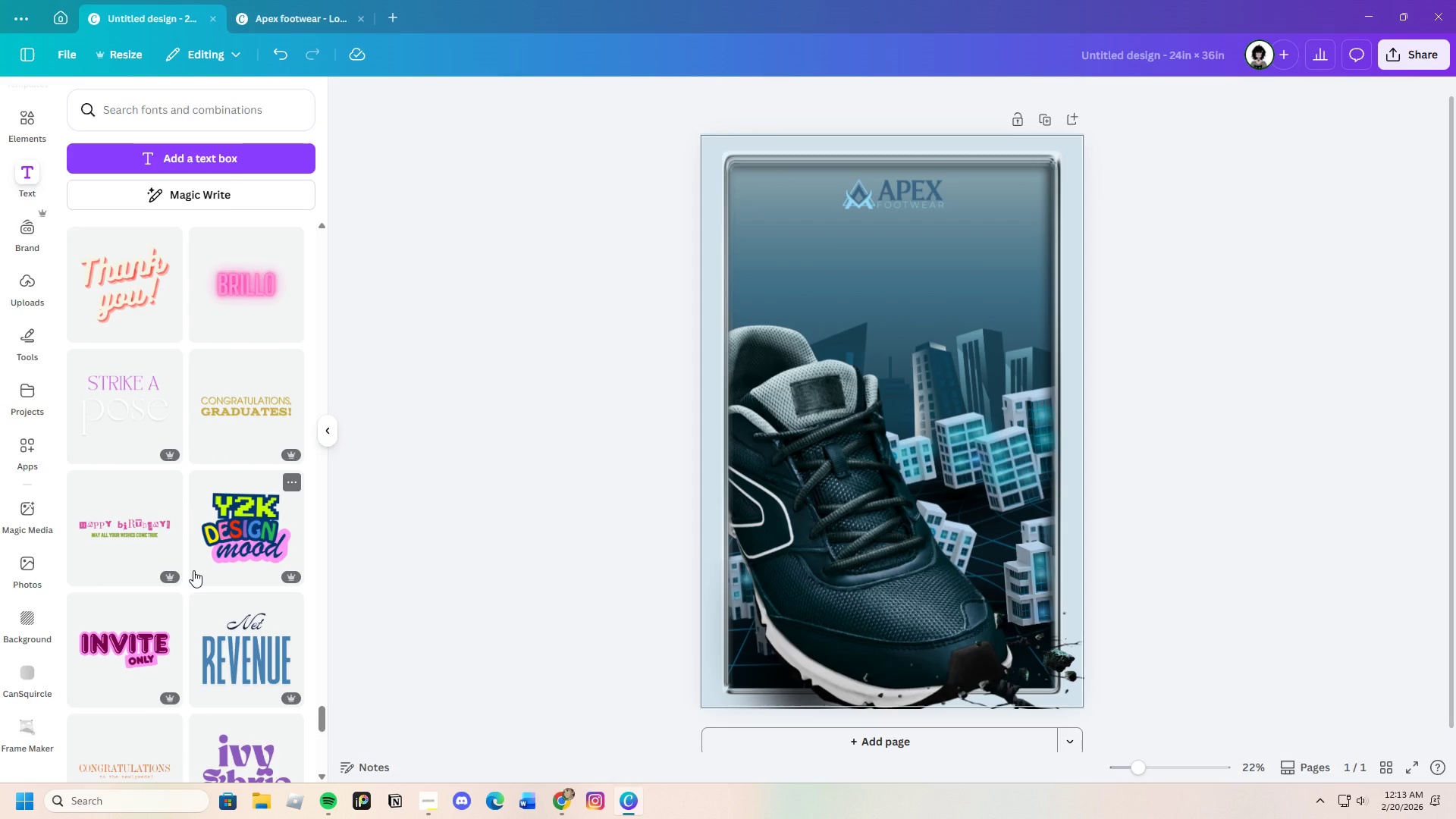 
scroll: coordinate [196, 637], scroll_direction: down, amount: 18.0
 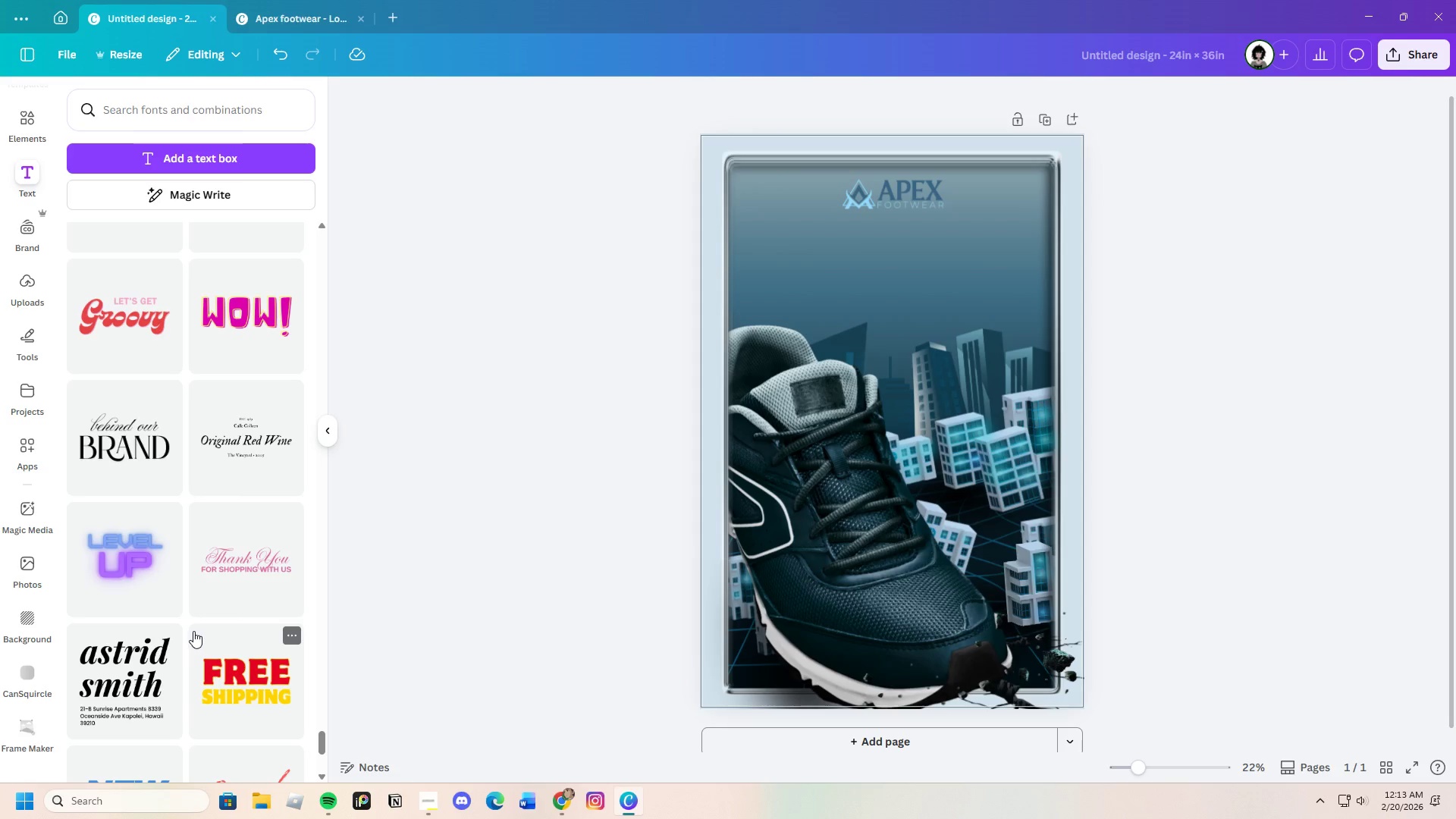 
scroll: coordinate [178, 628], scroll_direction: down, amount: 4.0
 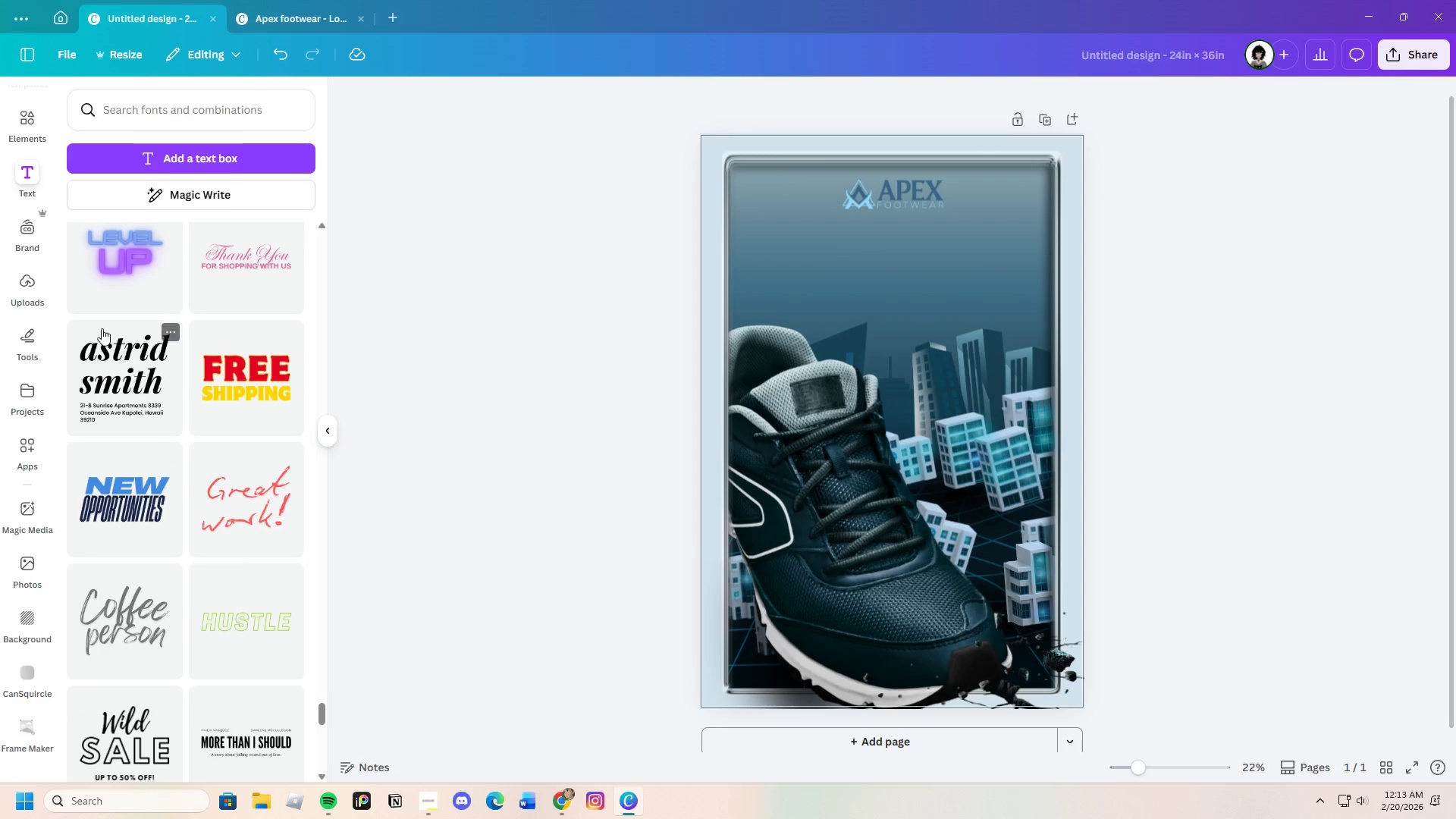 
left_click([140, 274])
 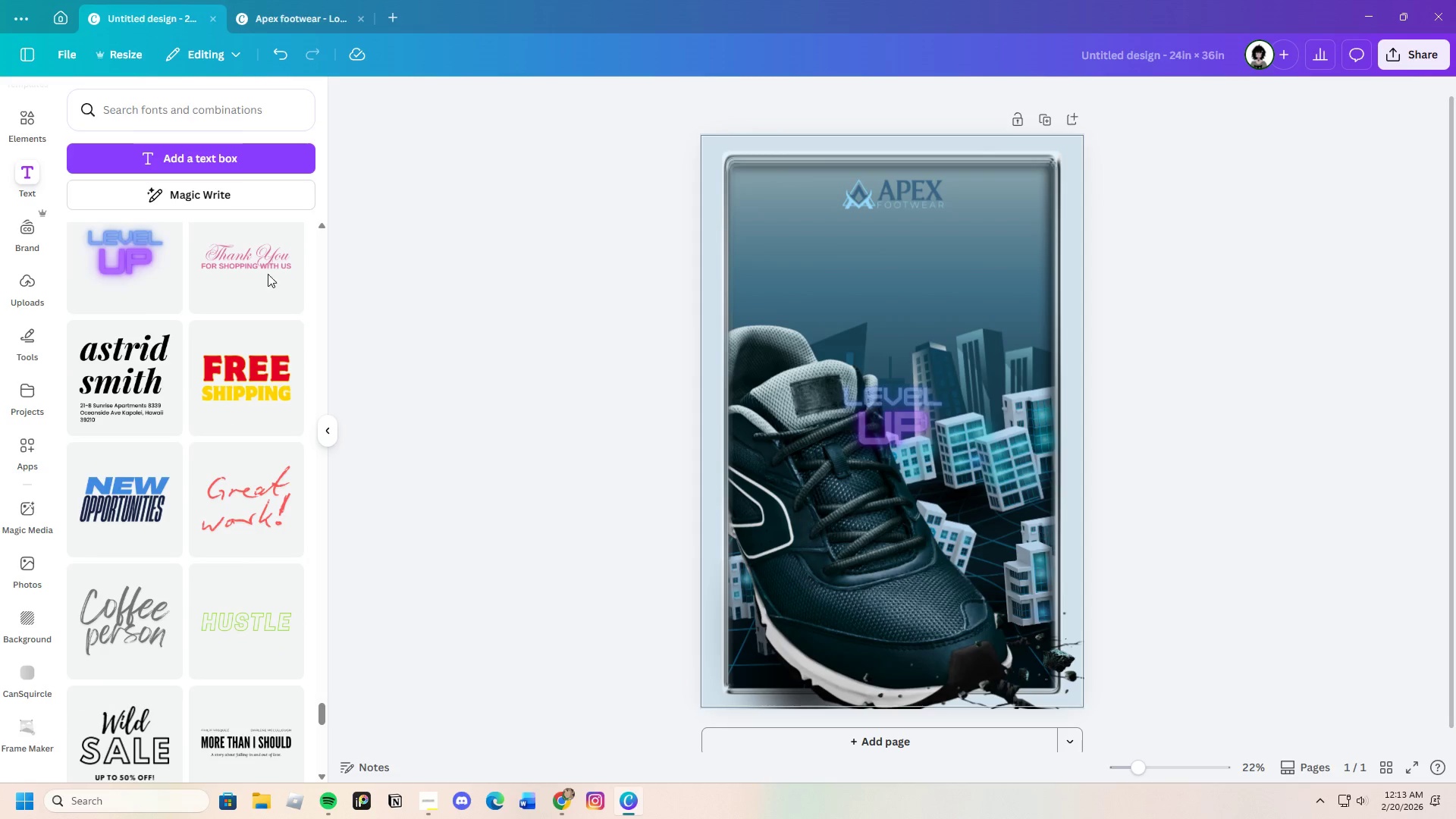 
left_click([139, 260])
 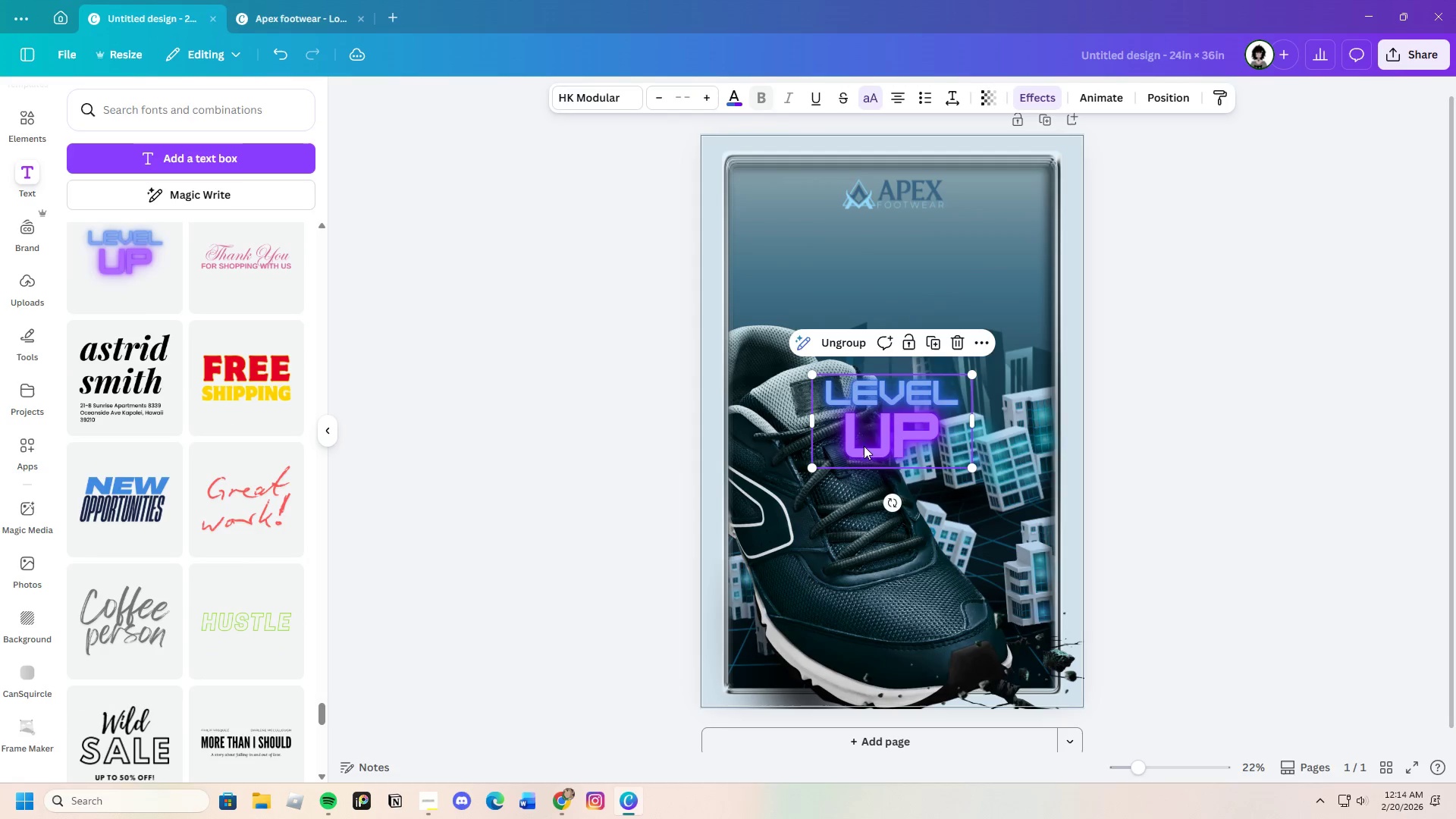 
left_click([890, 441])
 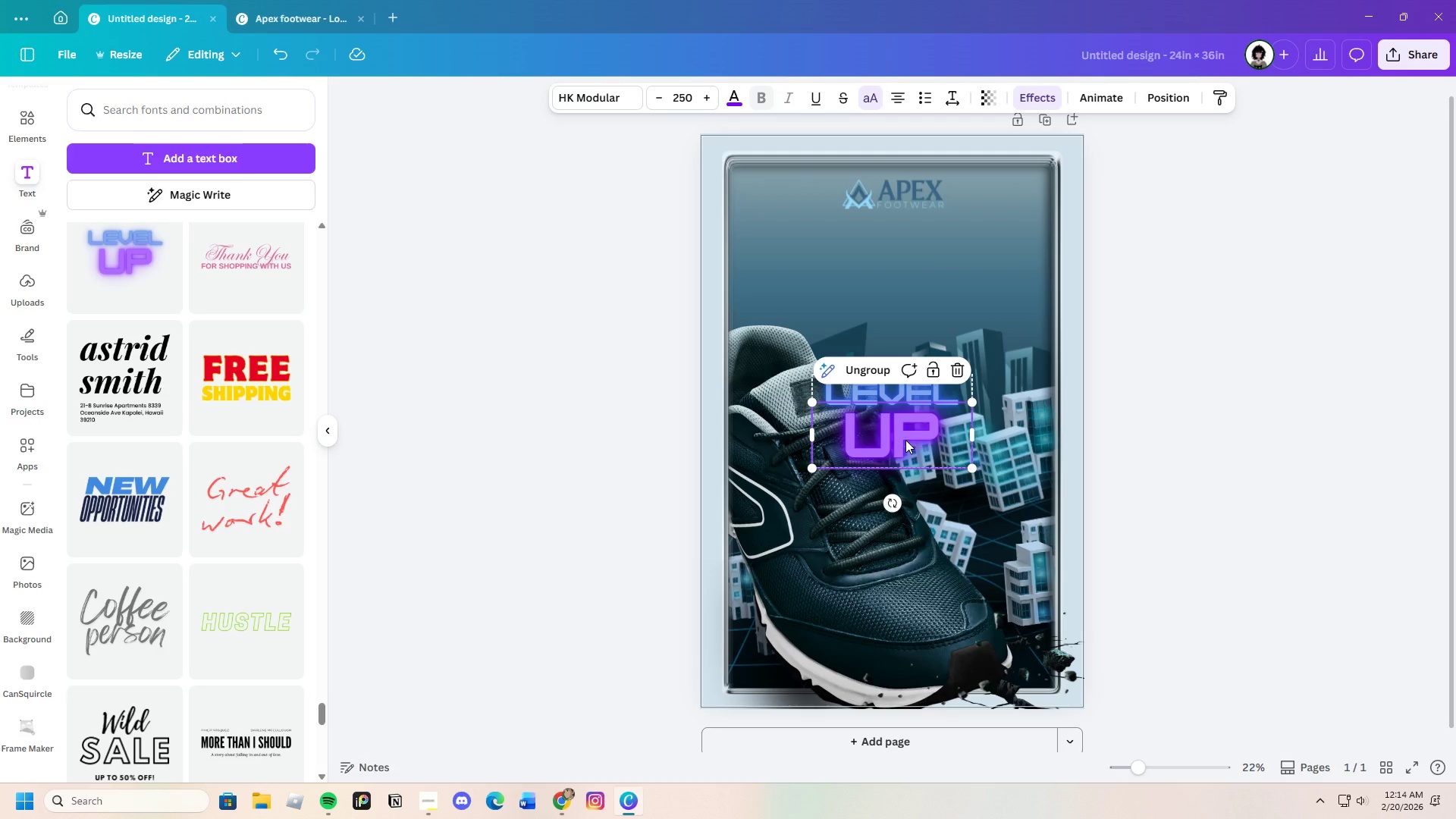 
key(Backspace)
 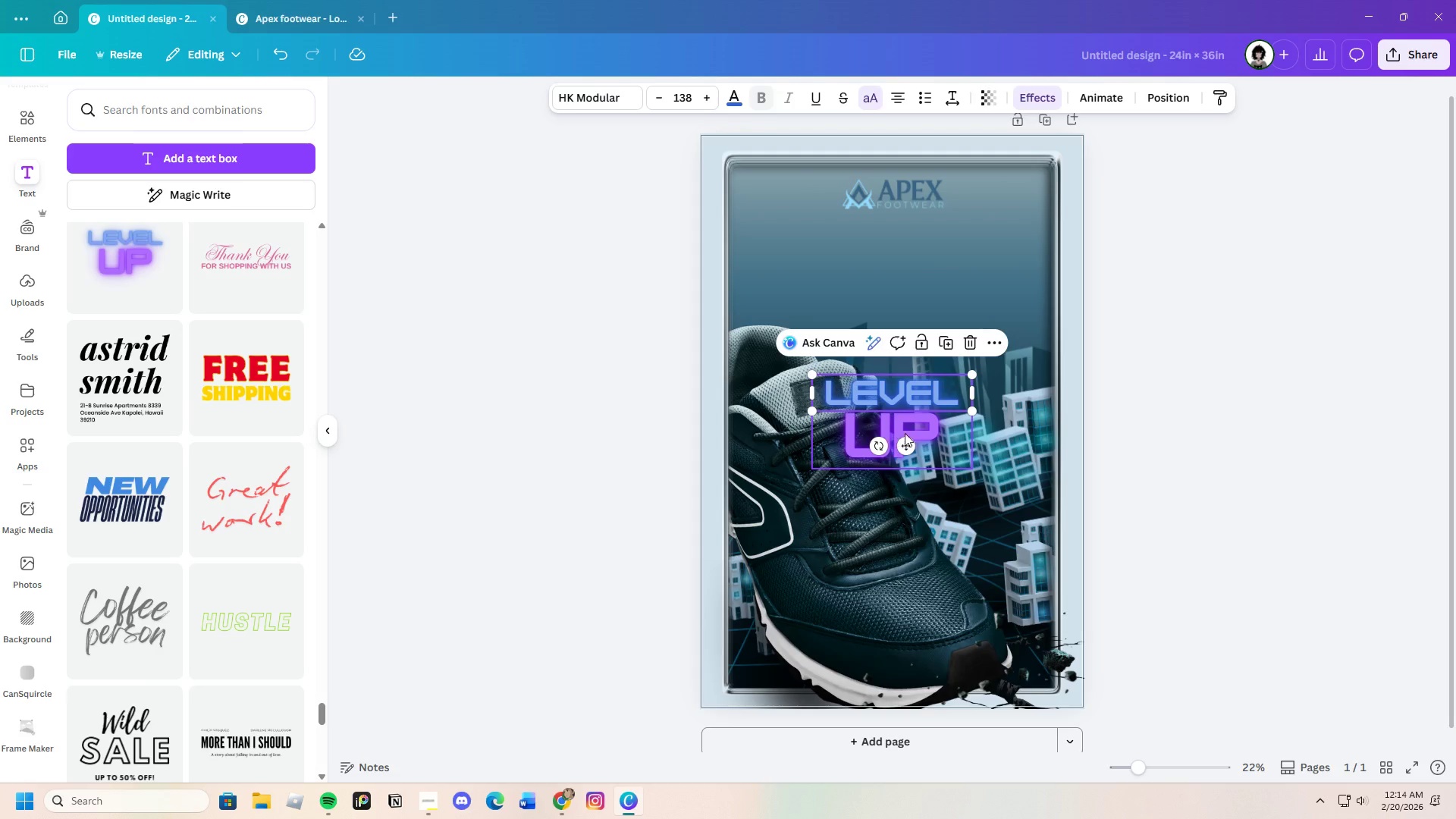 
left_click([956, 420])
 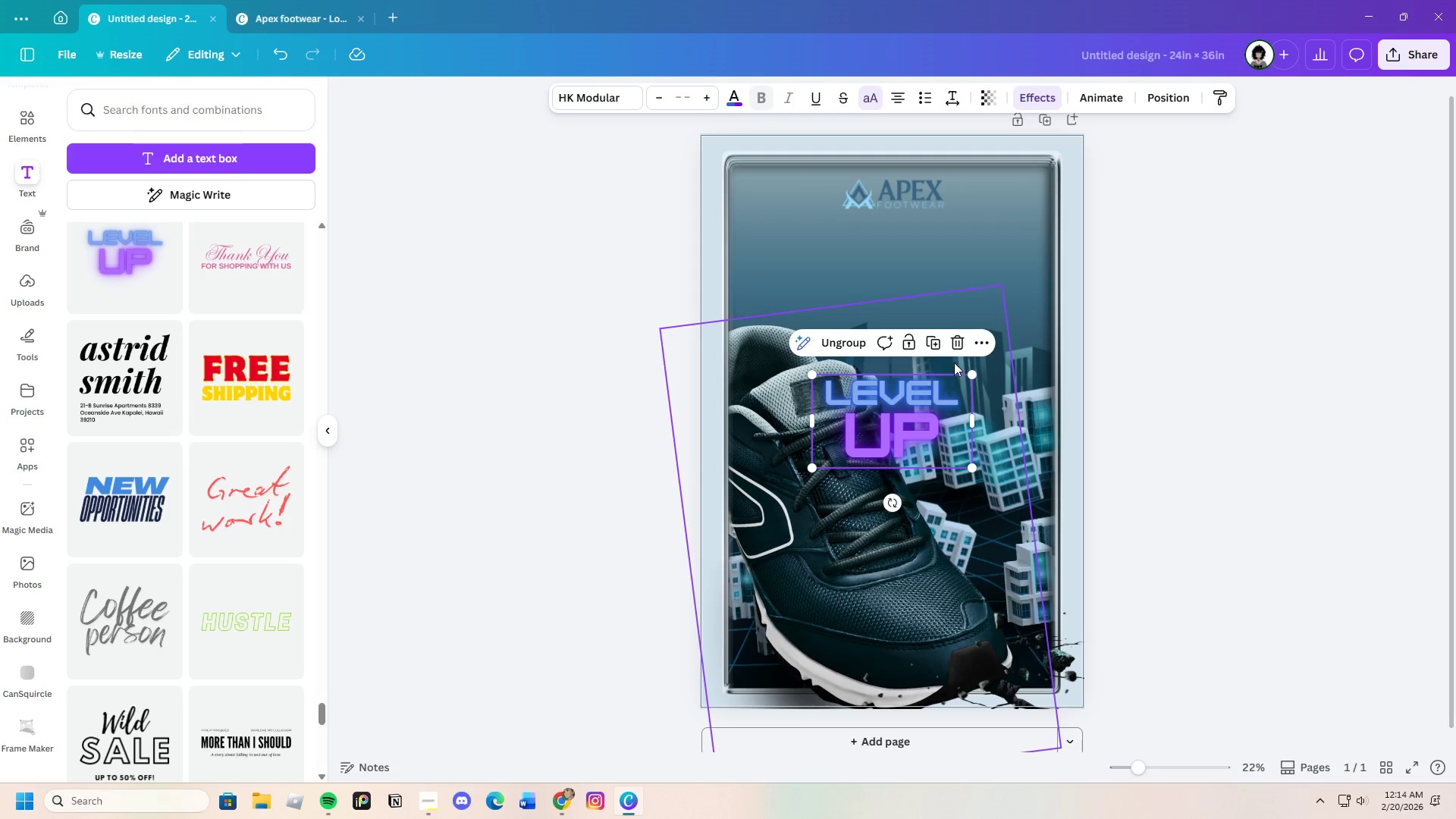 
left_click([936, 450])
 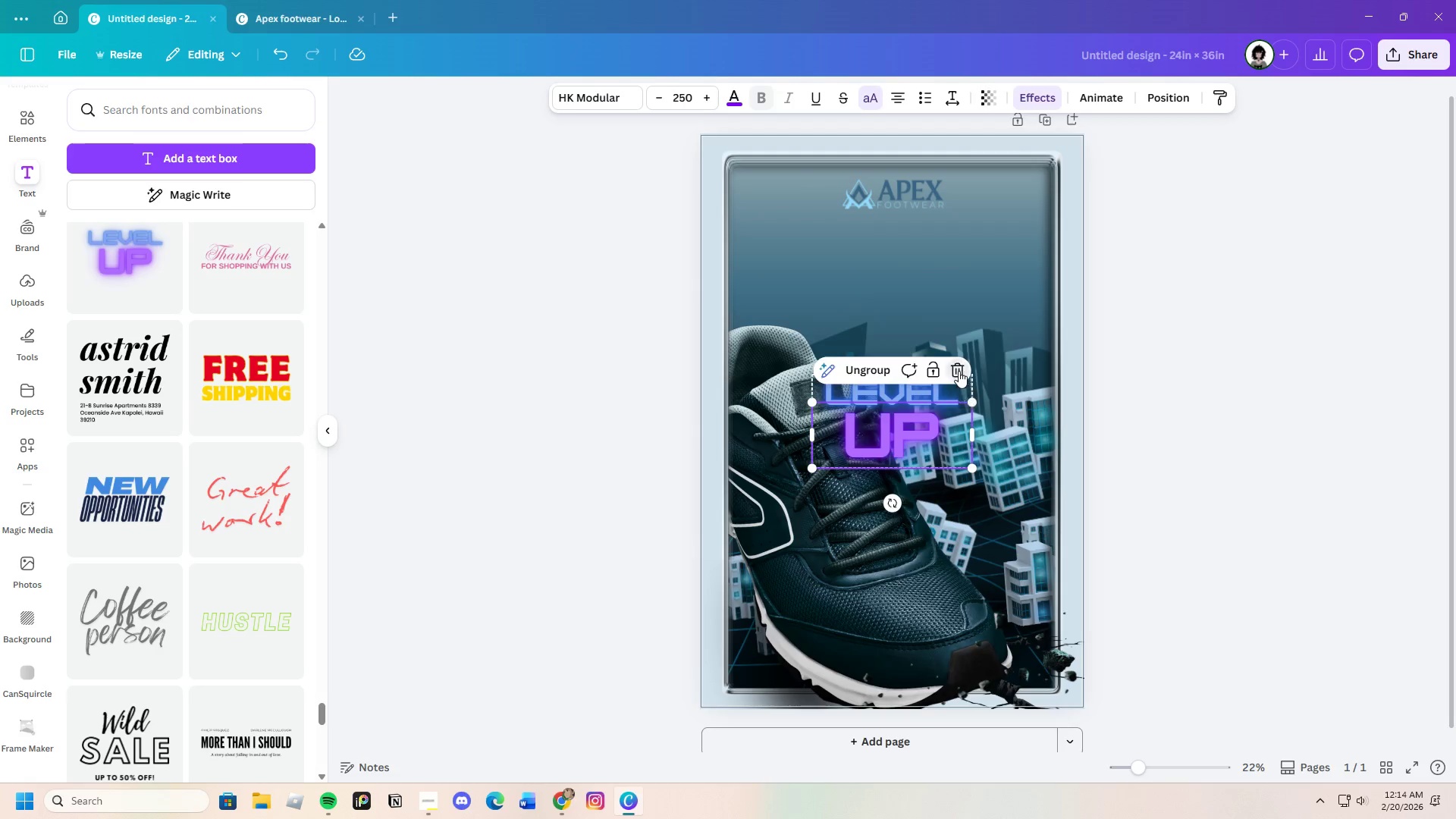 
double_click([942, 384])
 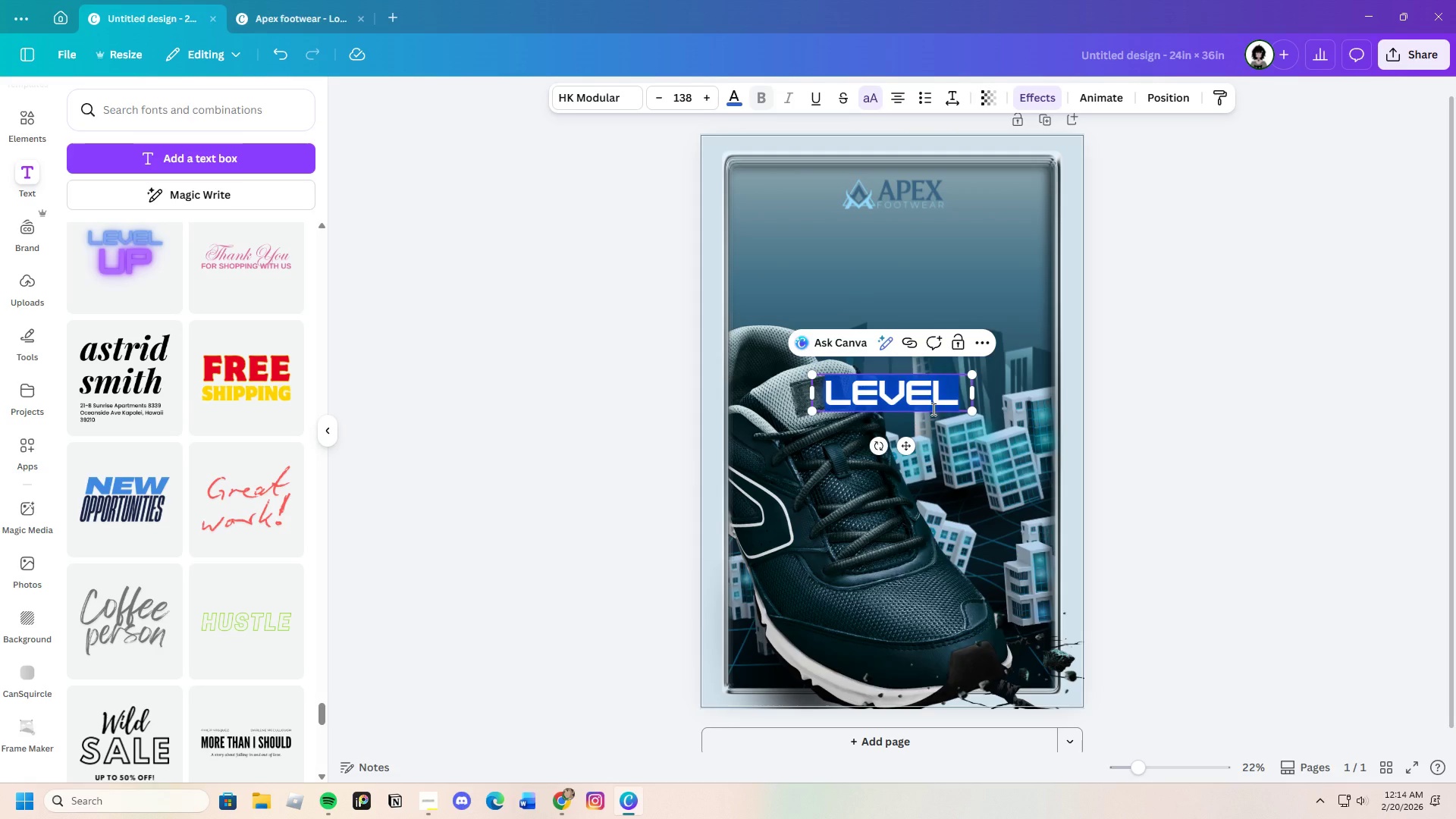 
key(Backspace)
type(Defy )
 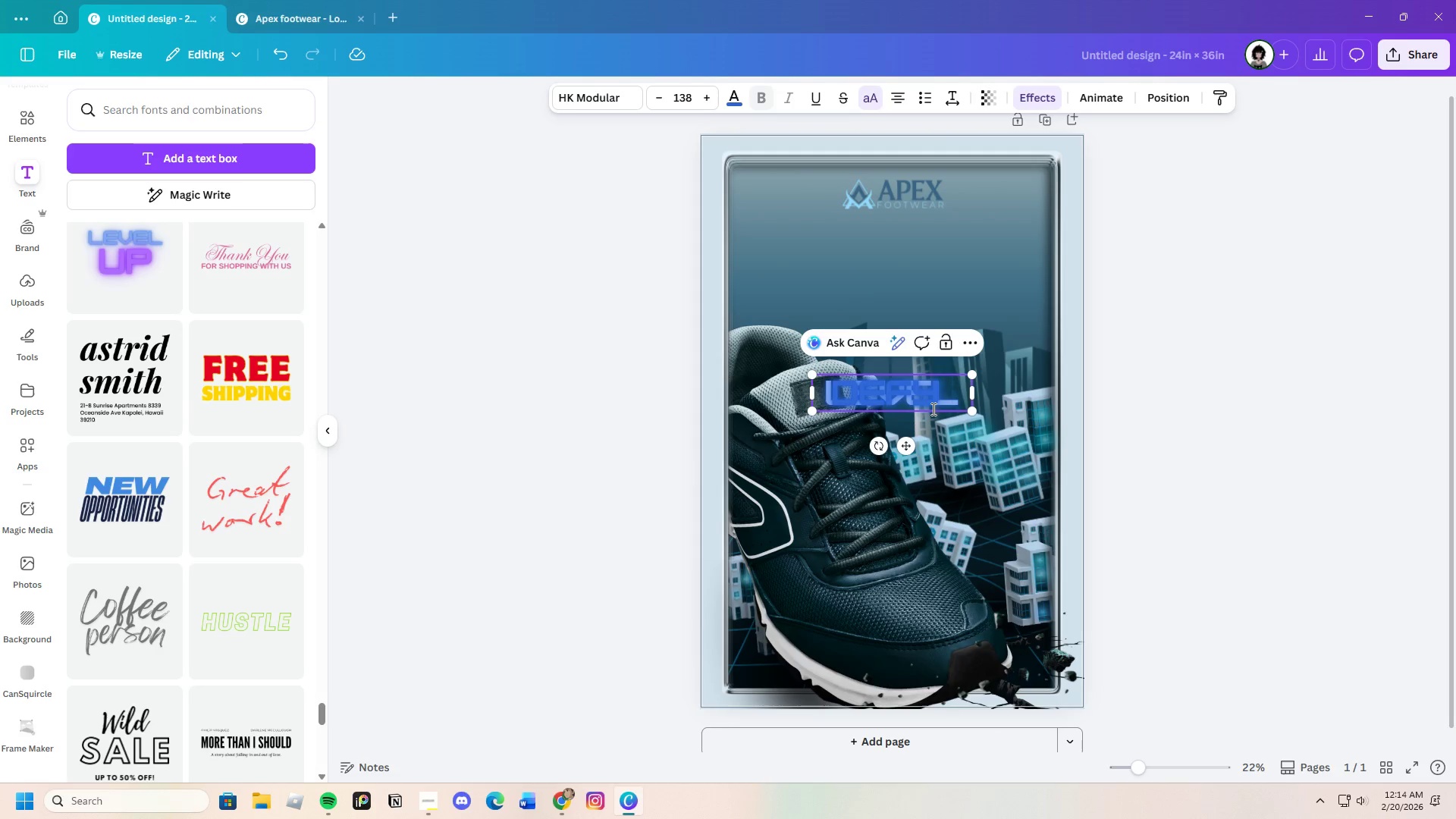 
wait(5.94)
 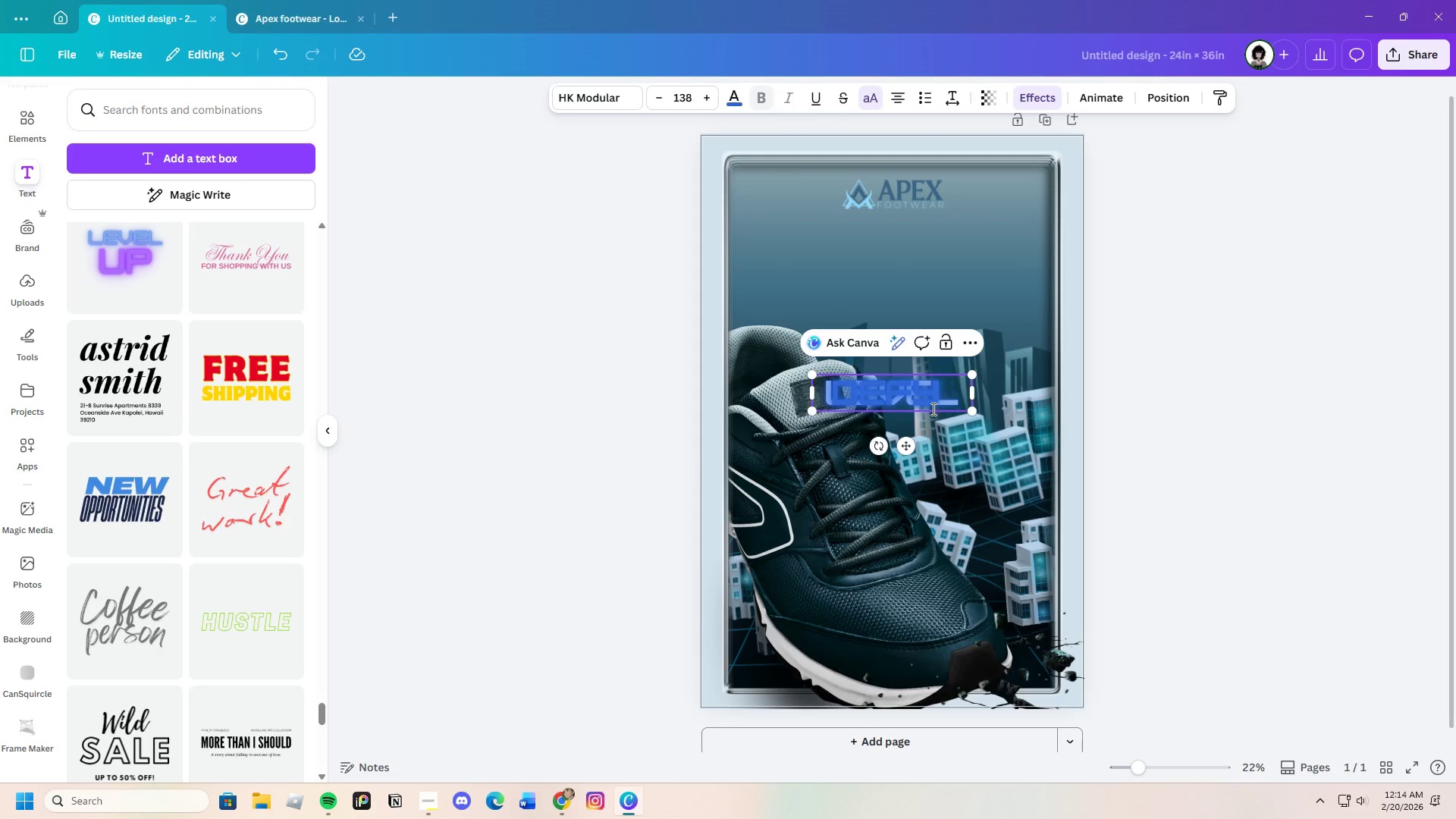 
type(proportions)
 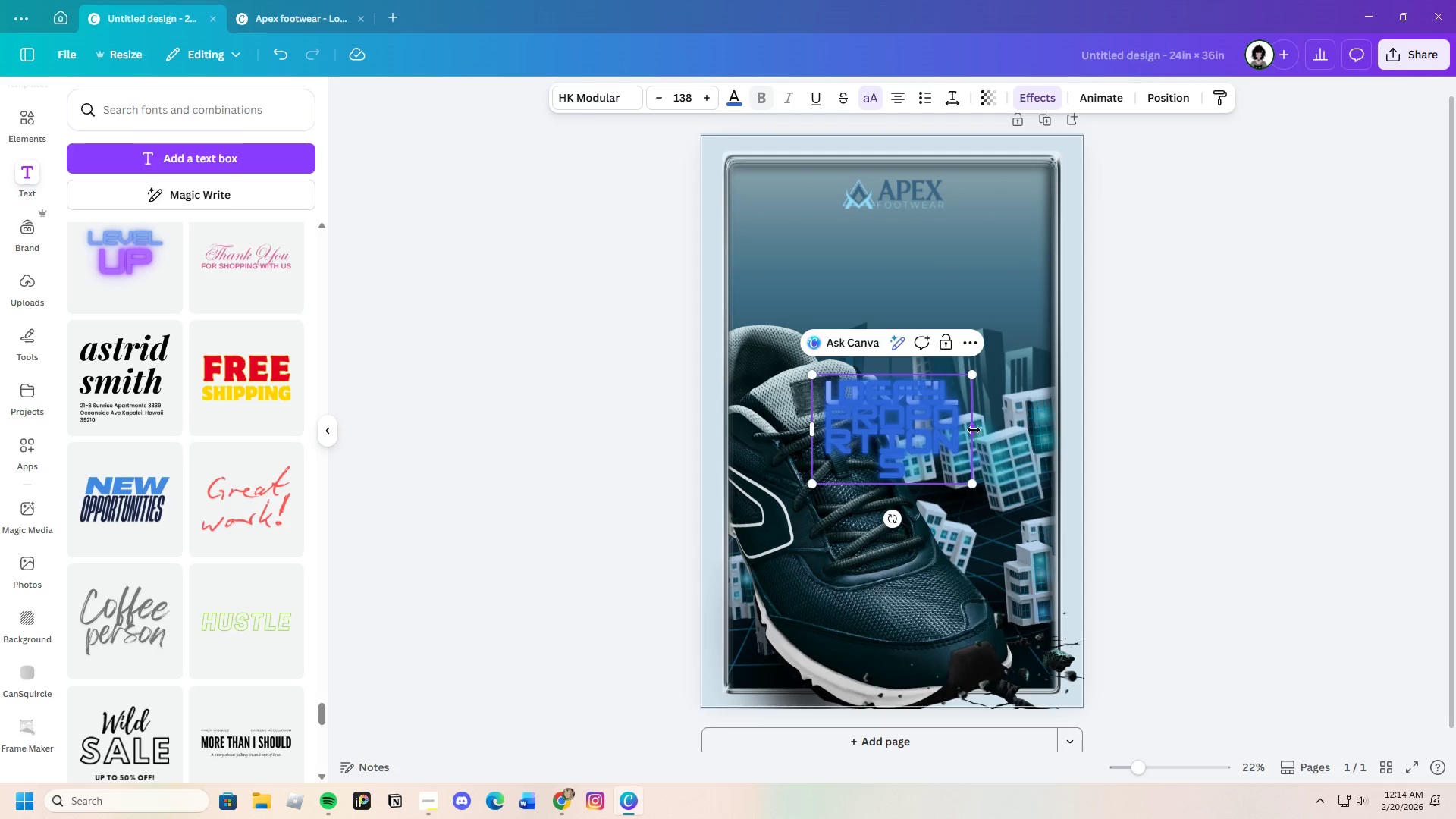 
left_click_drag(start_coordinate=[974, 428], to_coordinate=[1122, 441])
 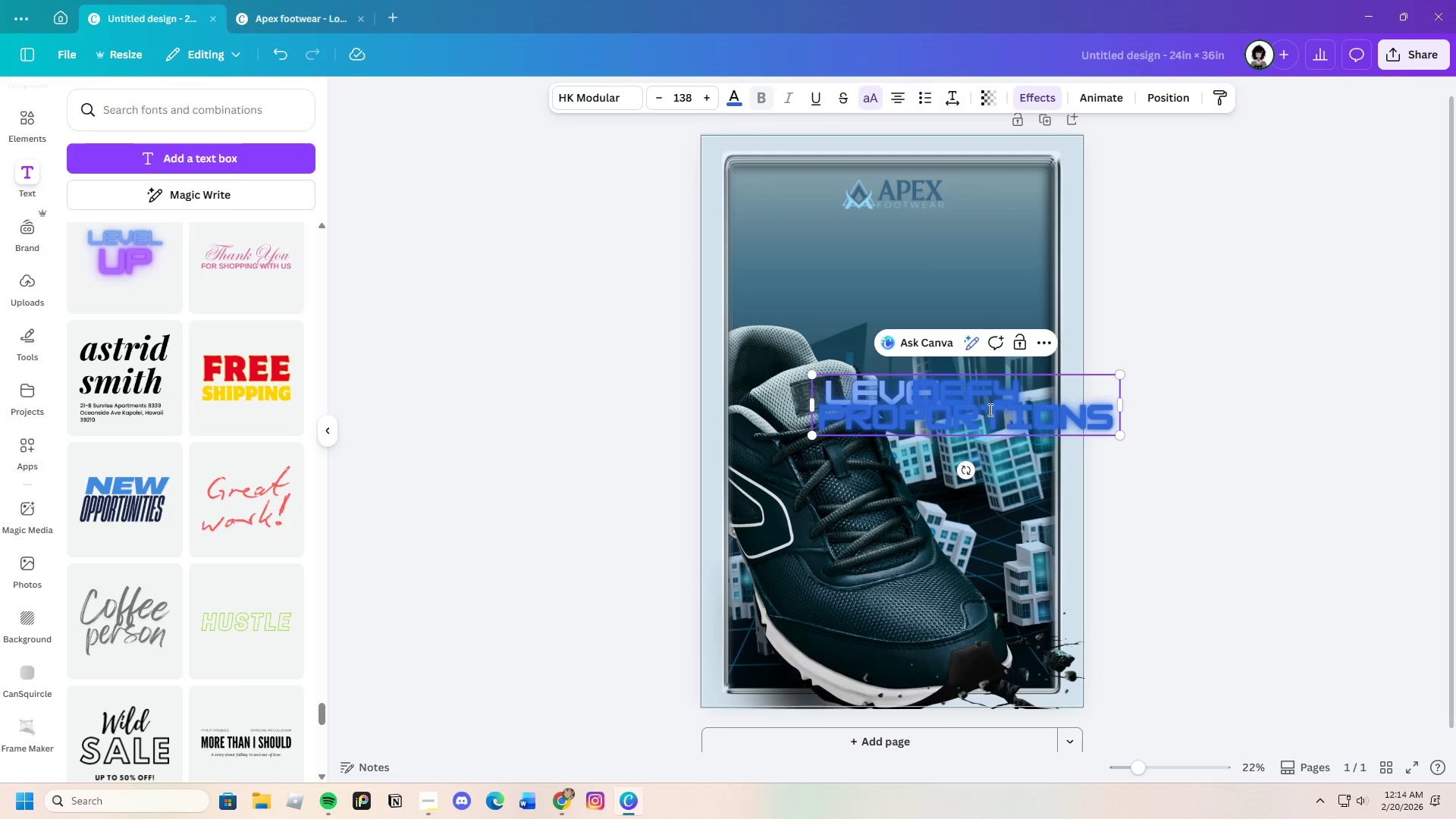 
left_click_drag(start_coordinate=[989, 410], to_coordinate=[969, 472])
 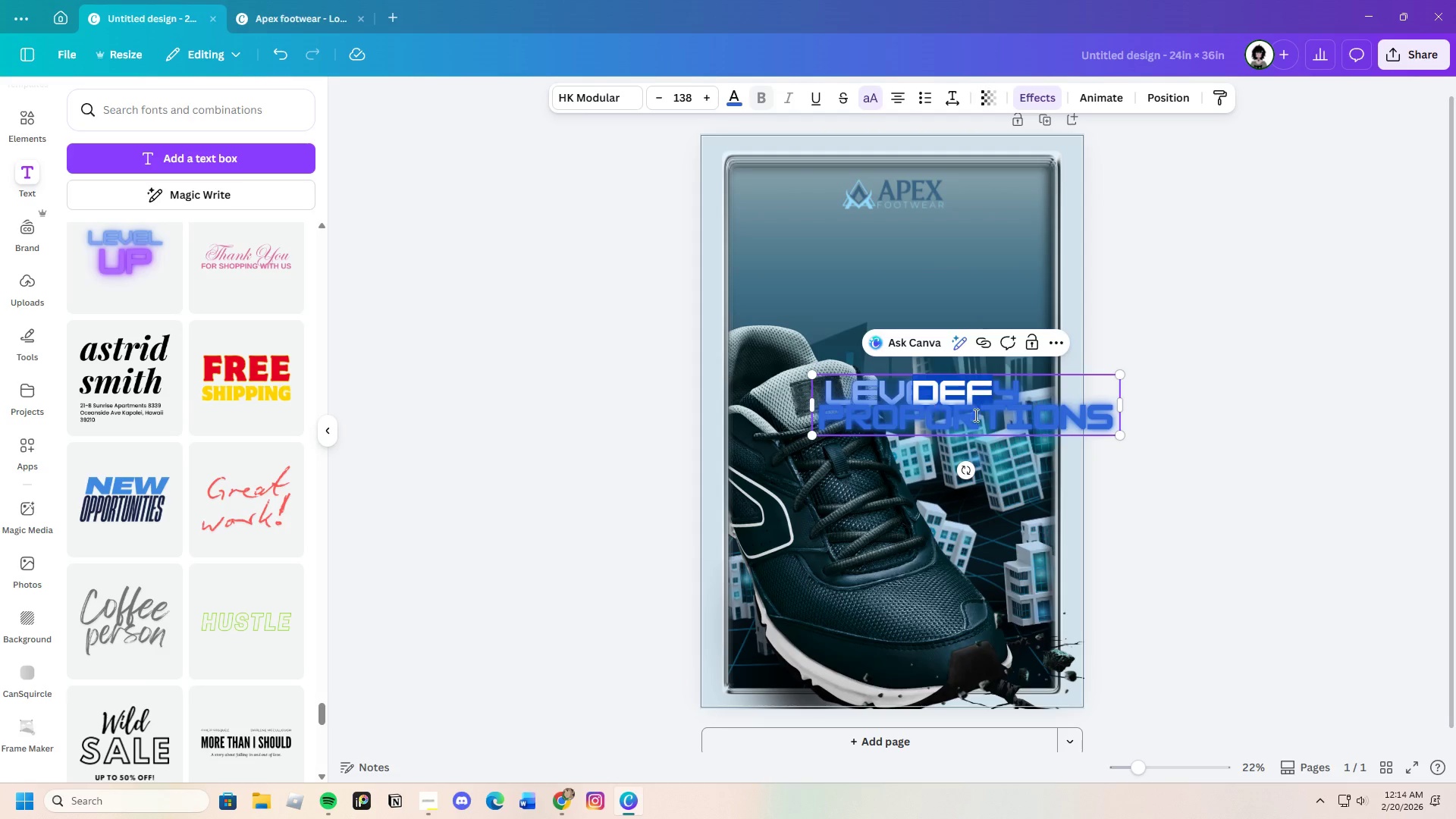 
left_click([1154, 435])
 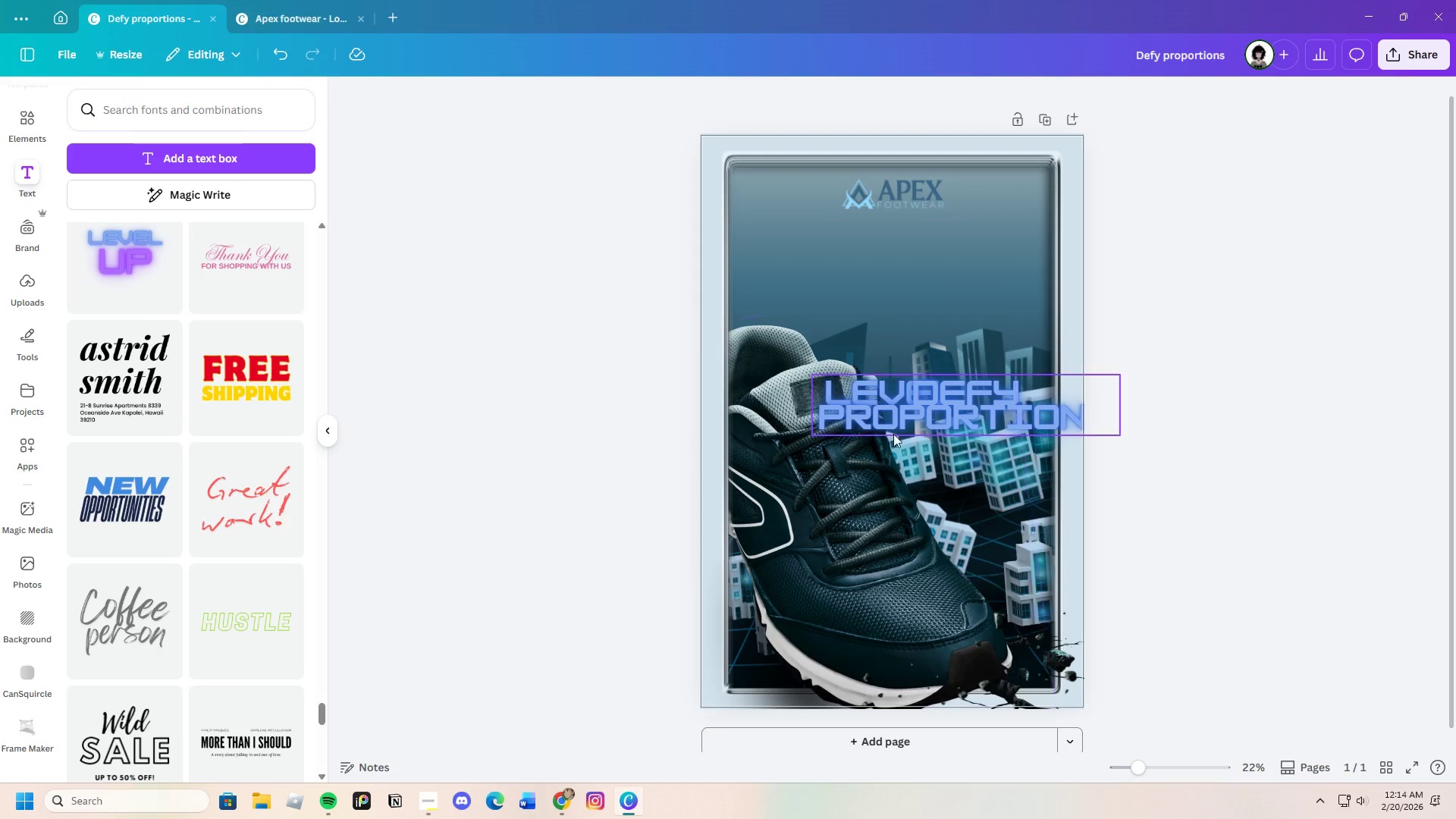 
left_click([904, 422])
 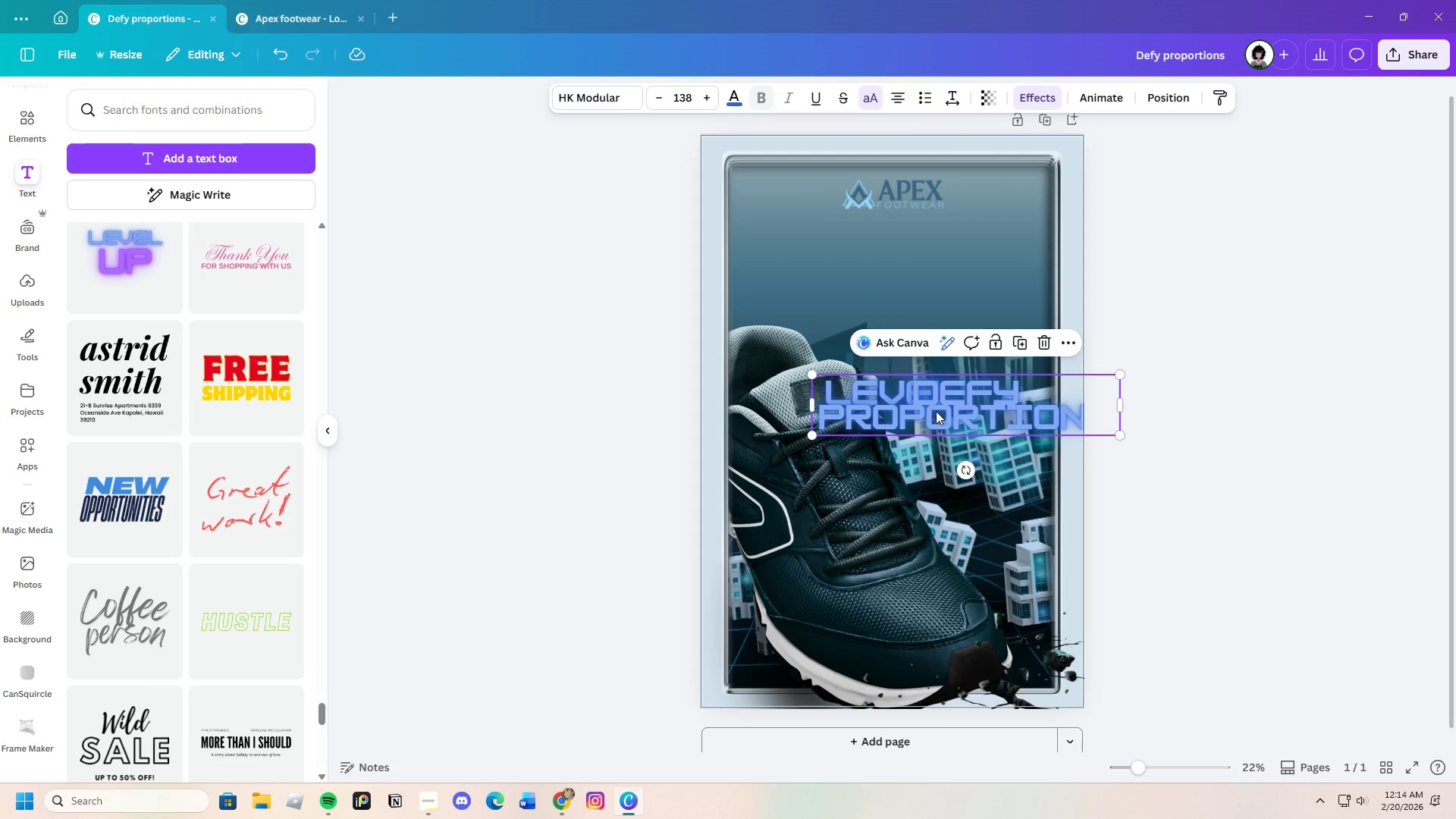 
left_click_drag(start_coordinate=[936, 410], to_coordinate=[889, 325])
 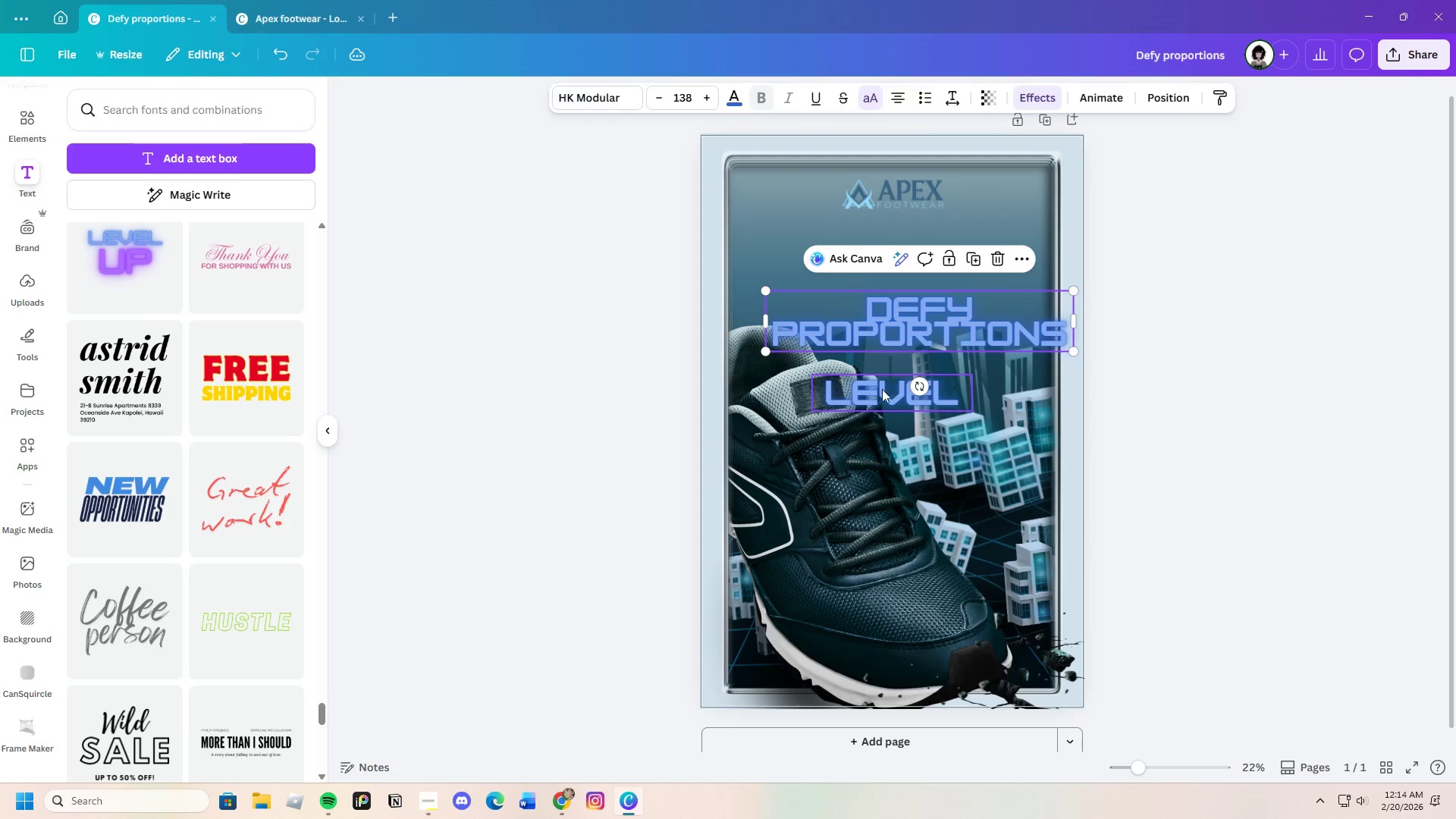 
left_click([882, 389])
 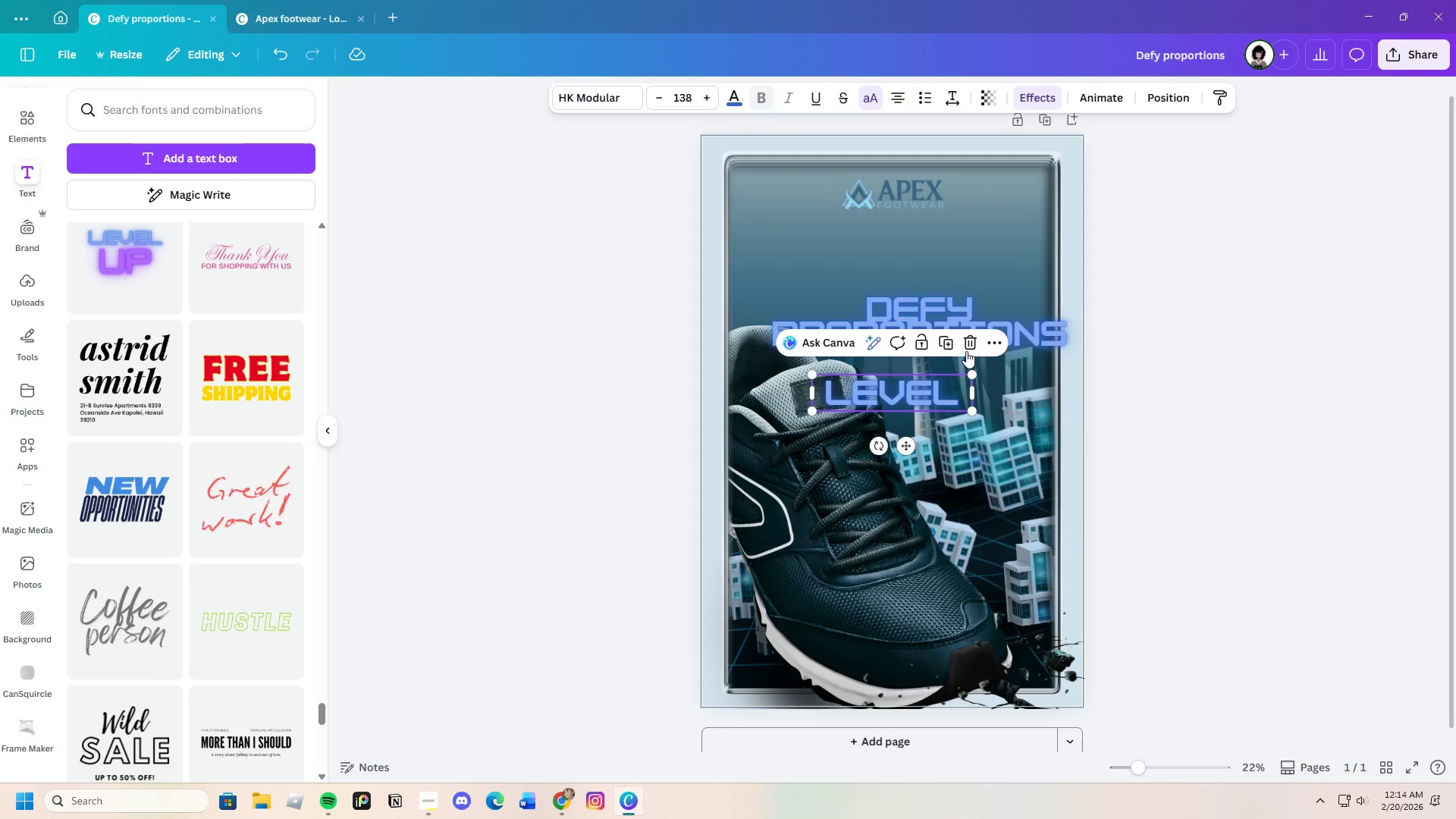 
left_click([970, 346])
 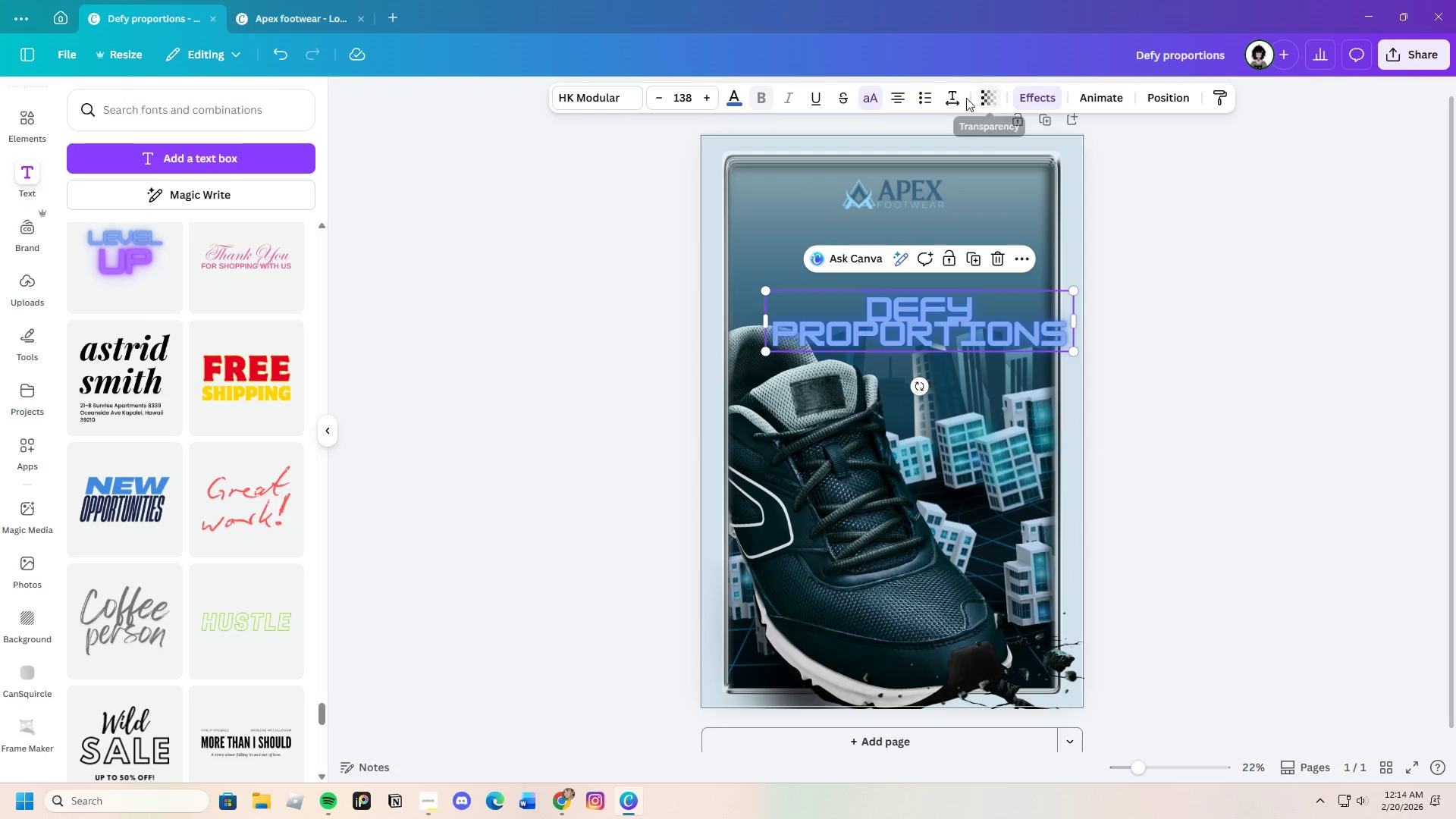 
left_click_drag(start_coordinate=[896, 207], to_coordinate=[905, 207])
 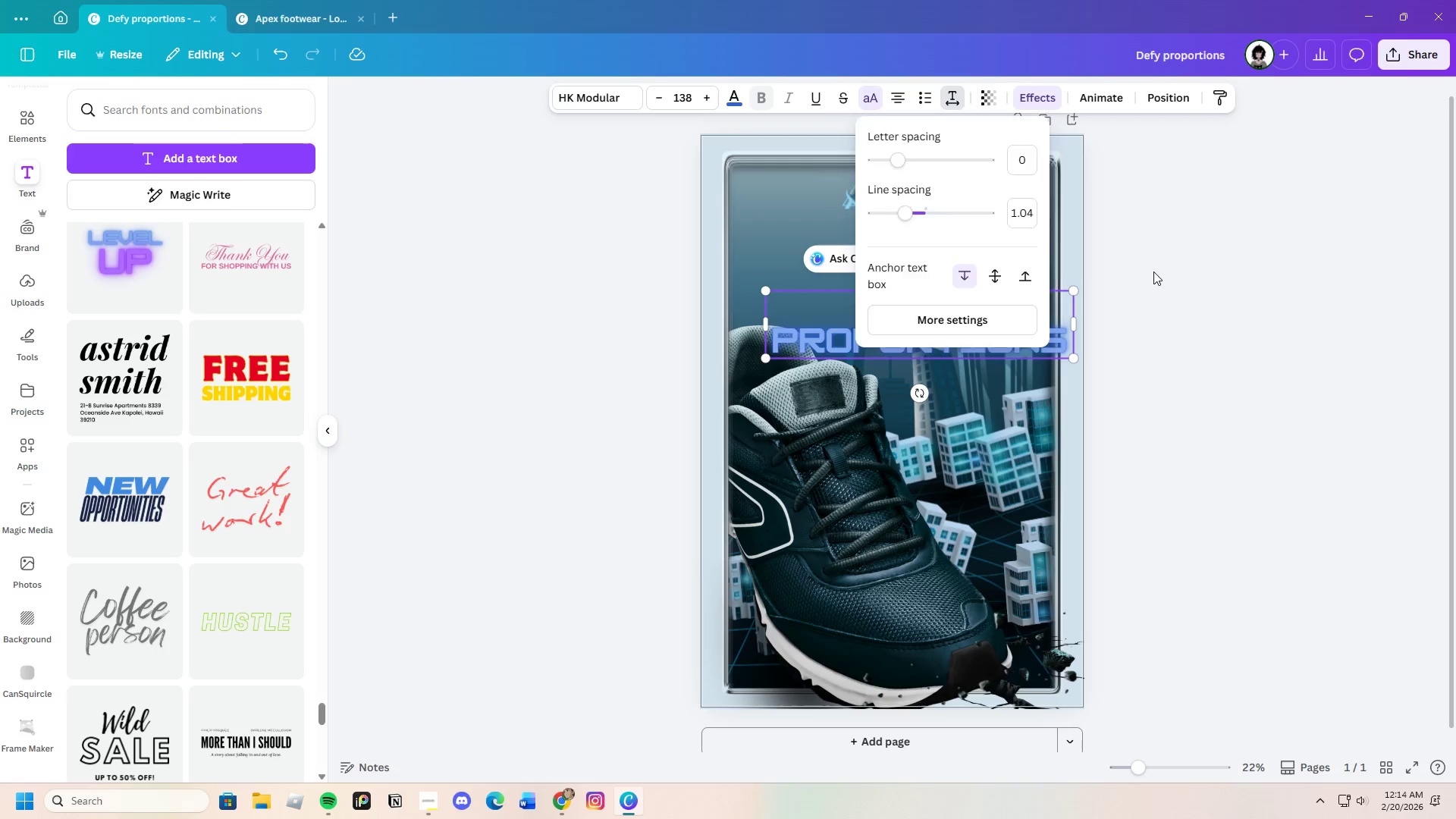 
left_click([1153, 271])
 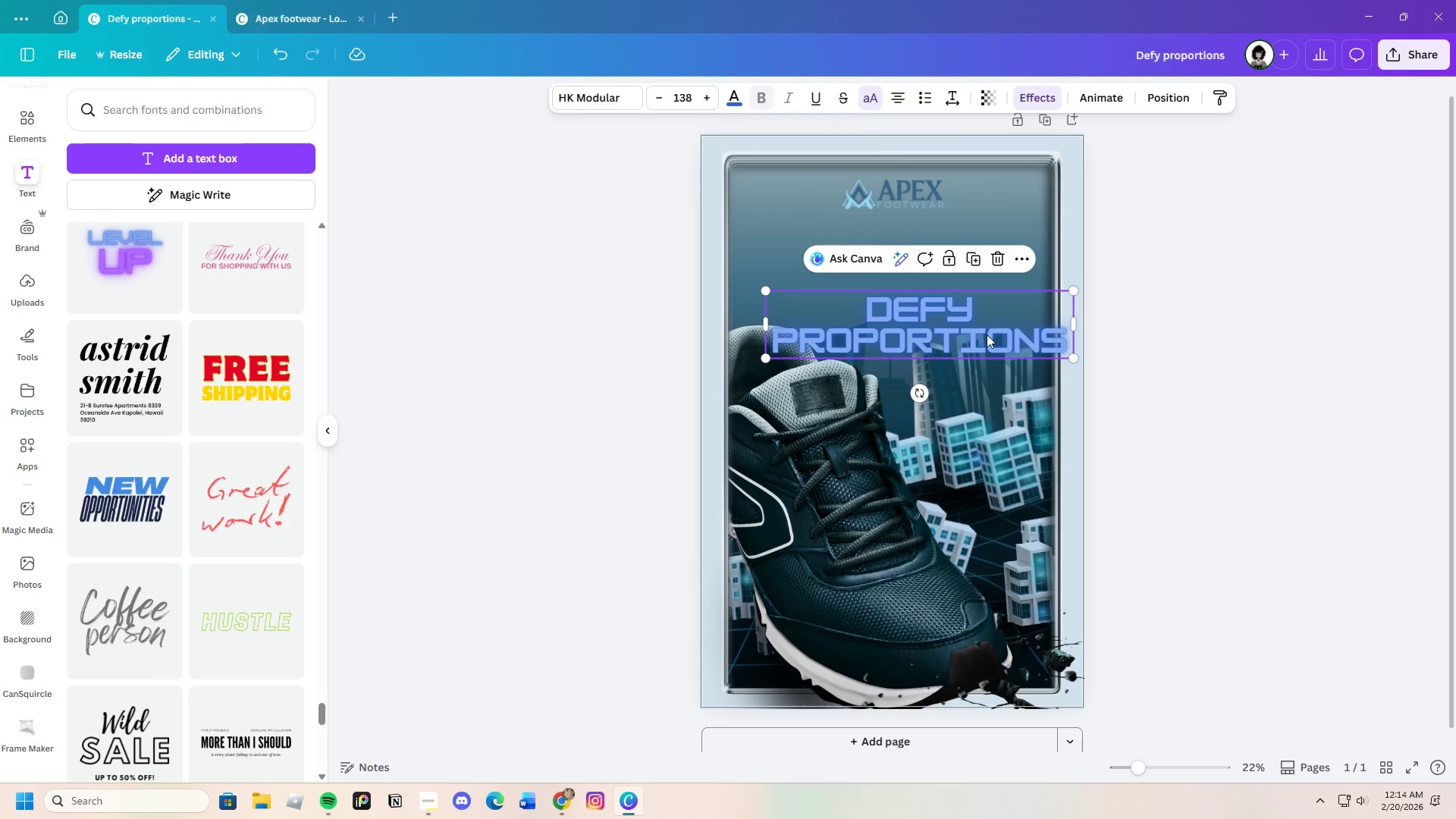 
left_click_drag(start_coordinate=[989, 337], to_coordinate=[960, 277])
 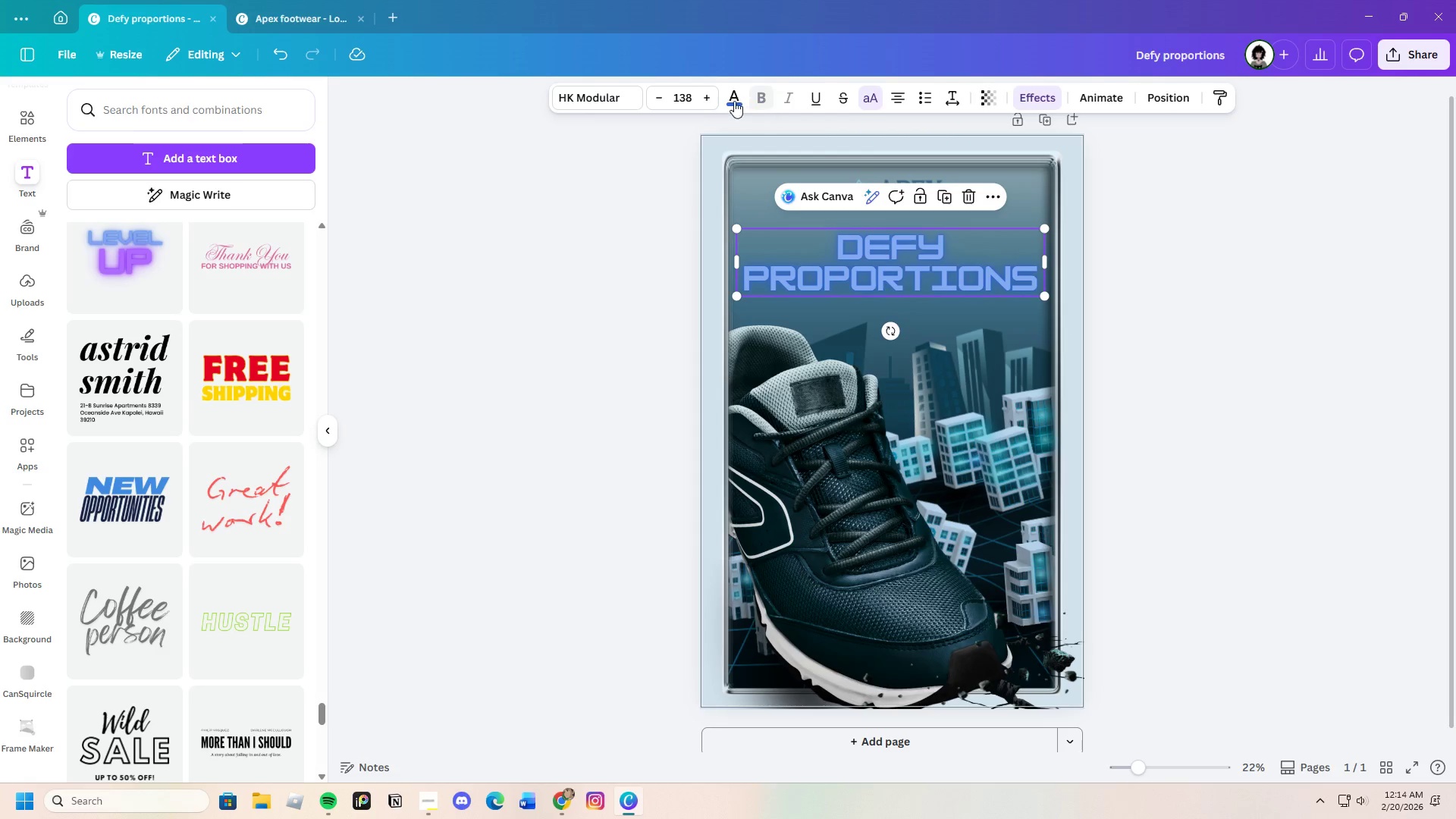 
left_click([734, 101])
 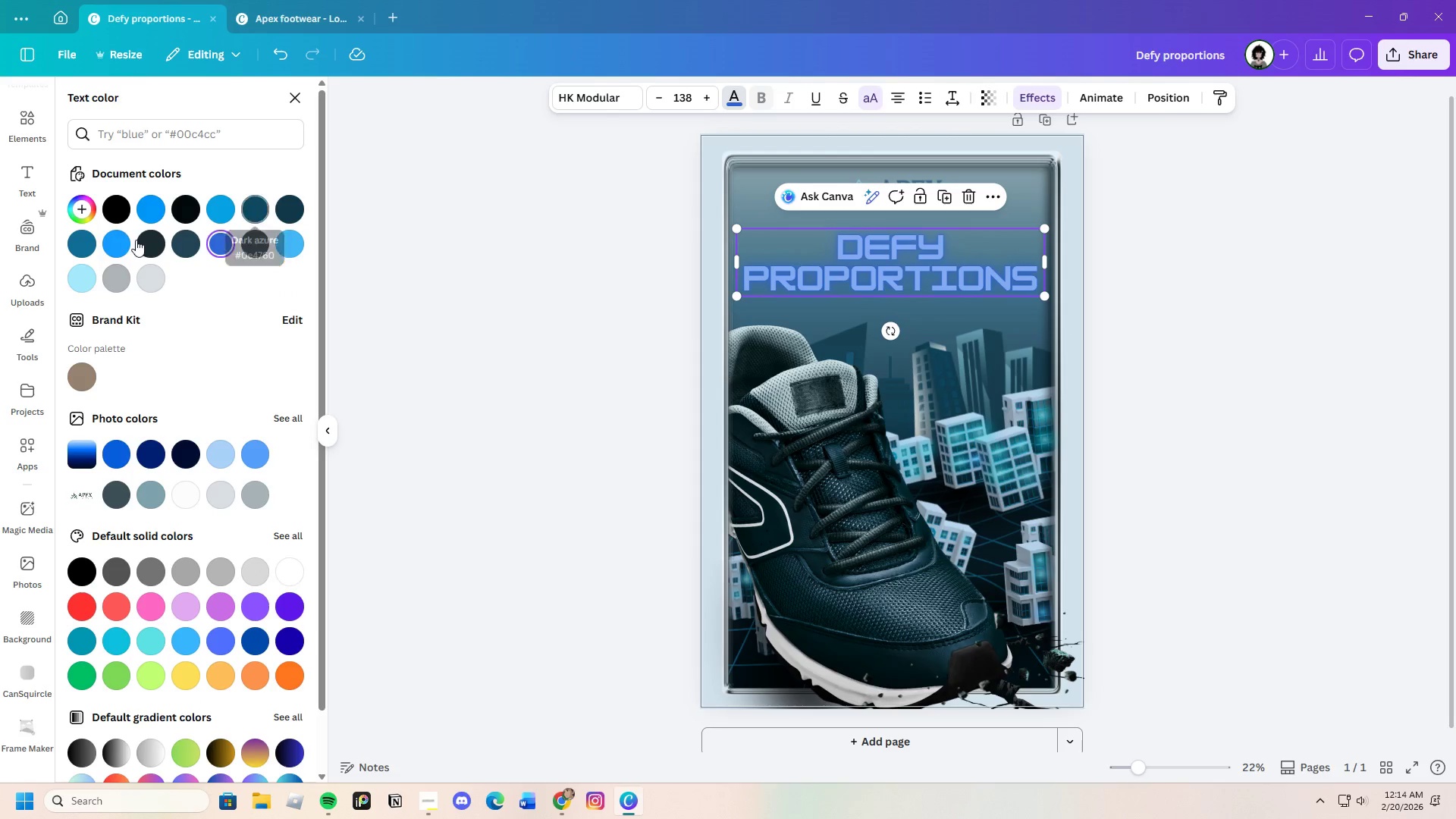 
left_click([88, 277])
 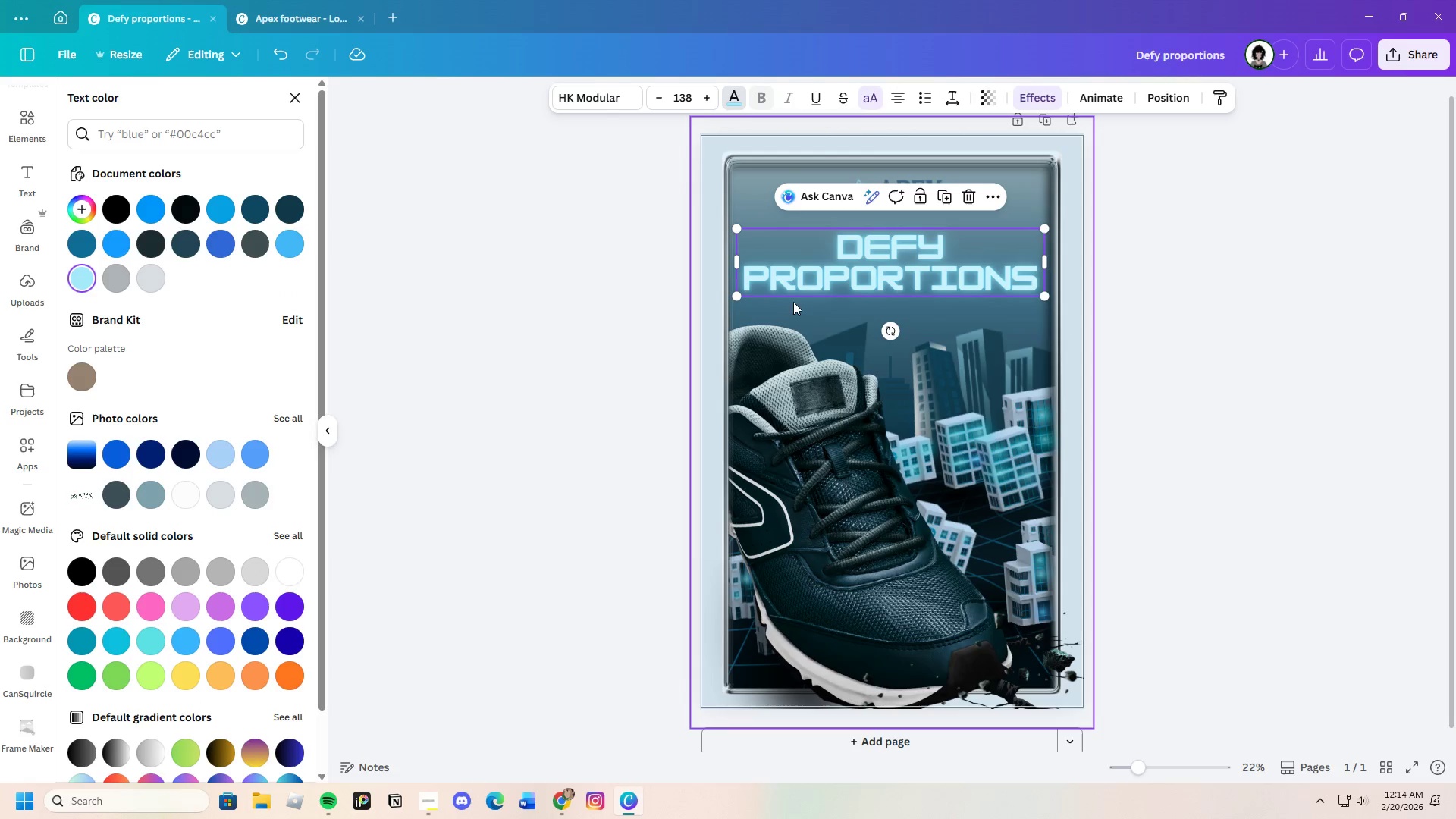 
left_click([1145, 320])
 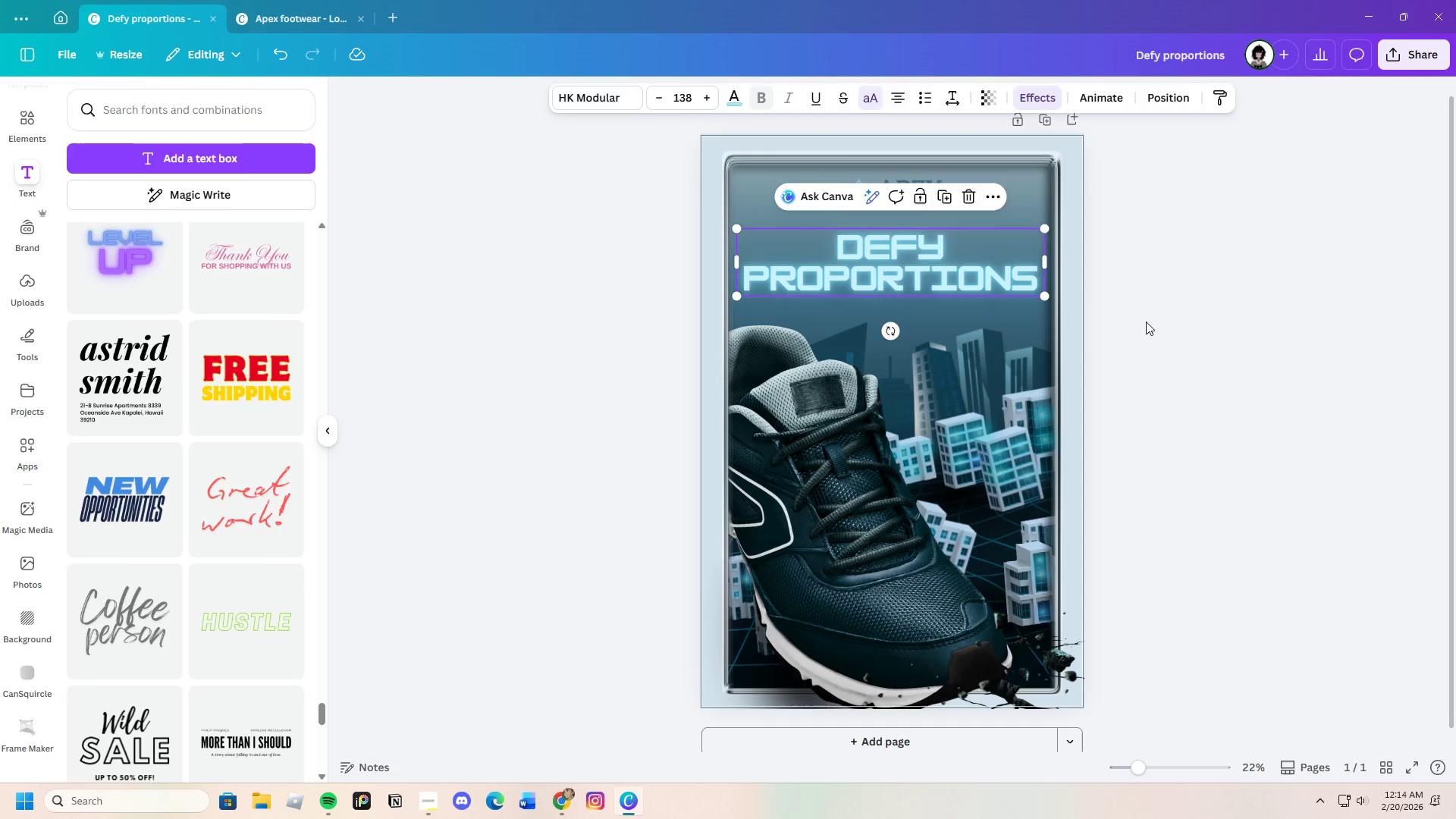 
left_click([1146, 322])
 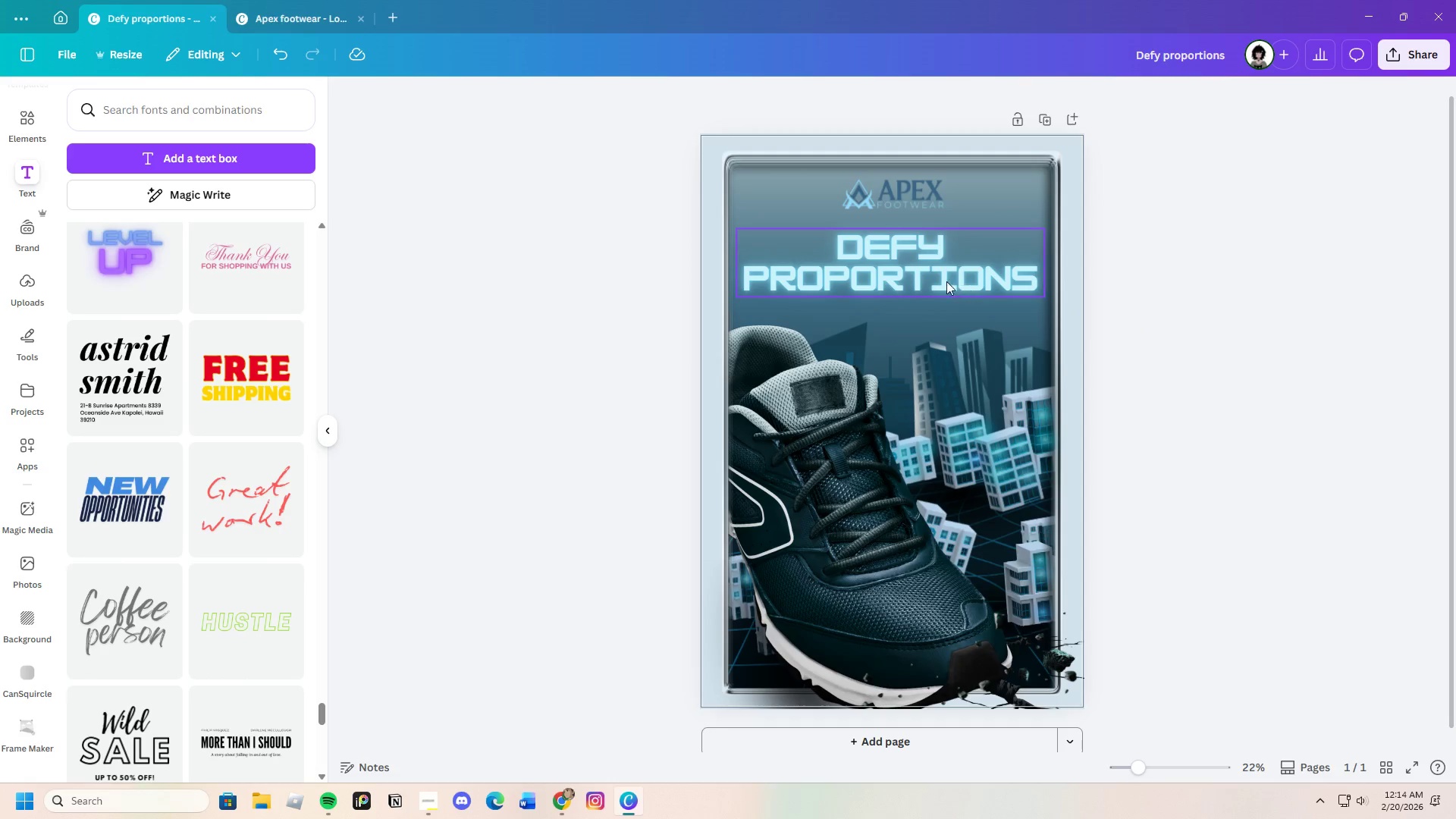 
left_click_drag(start_coordinate=[942, 277], to_coordinate=[946, 273])
 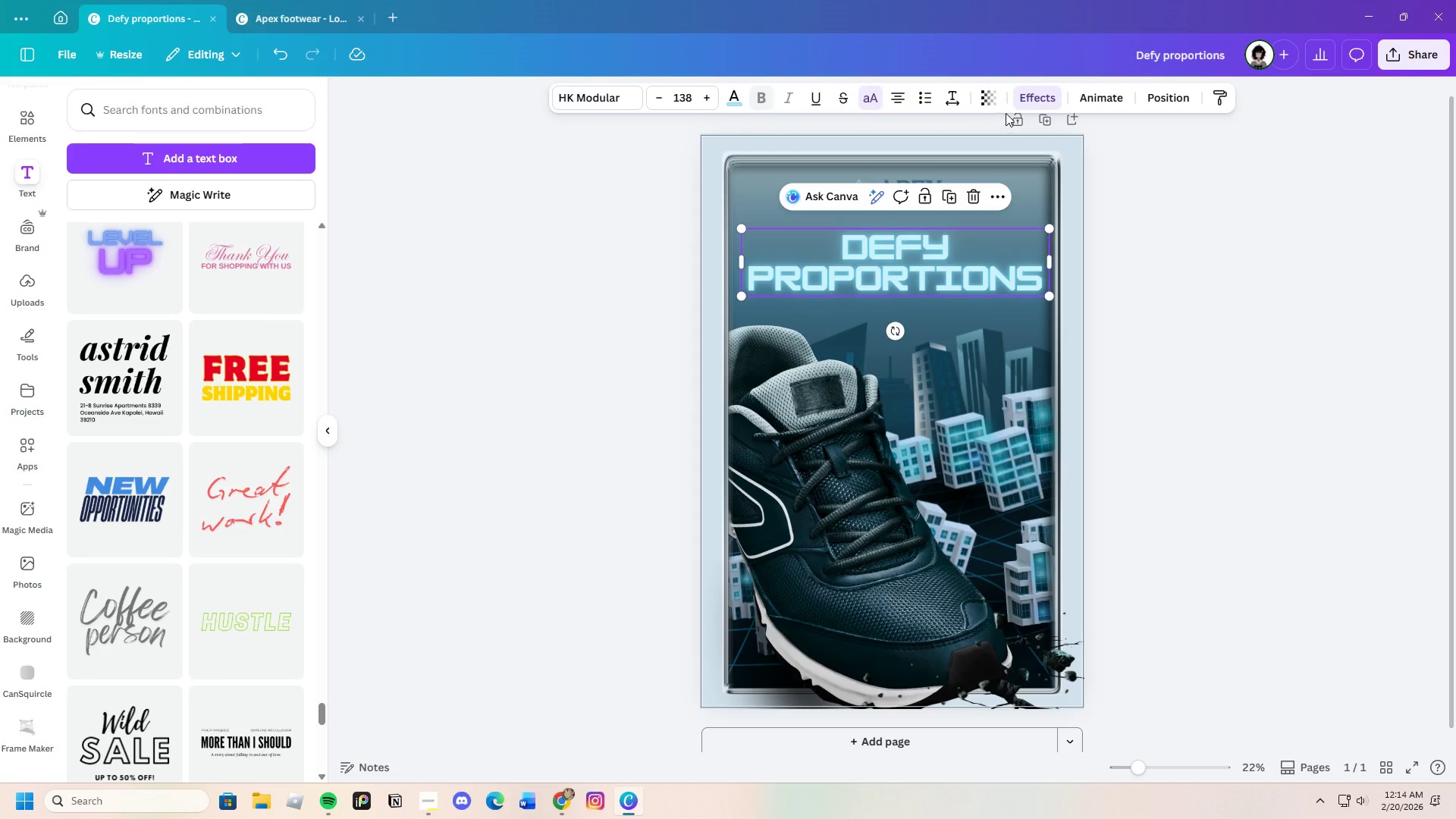 
left_click([1038, 99])
 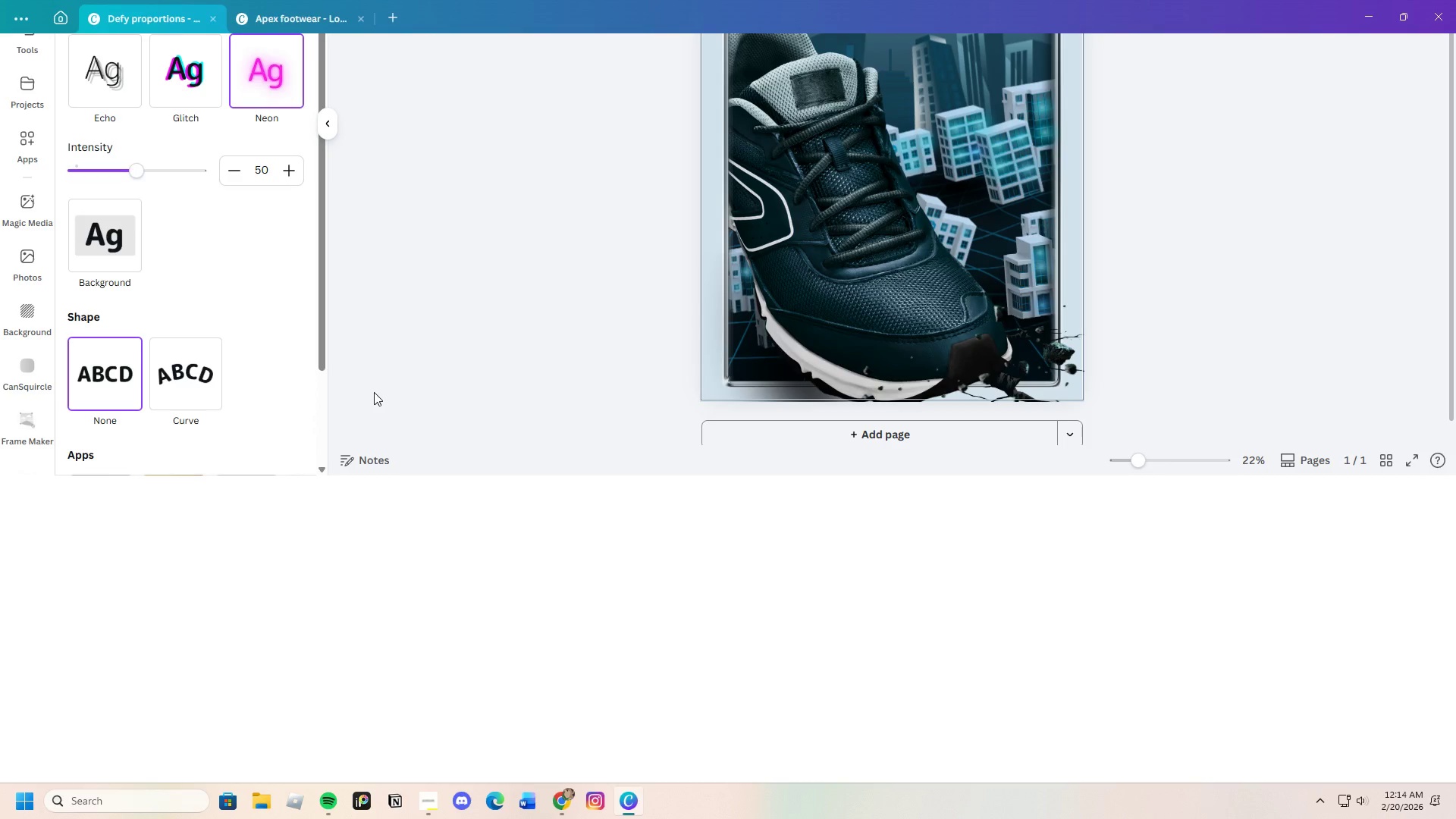 
scroll: coordinate [661, 477], scroll_direction: up, amount: 10.0
 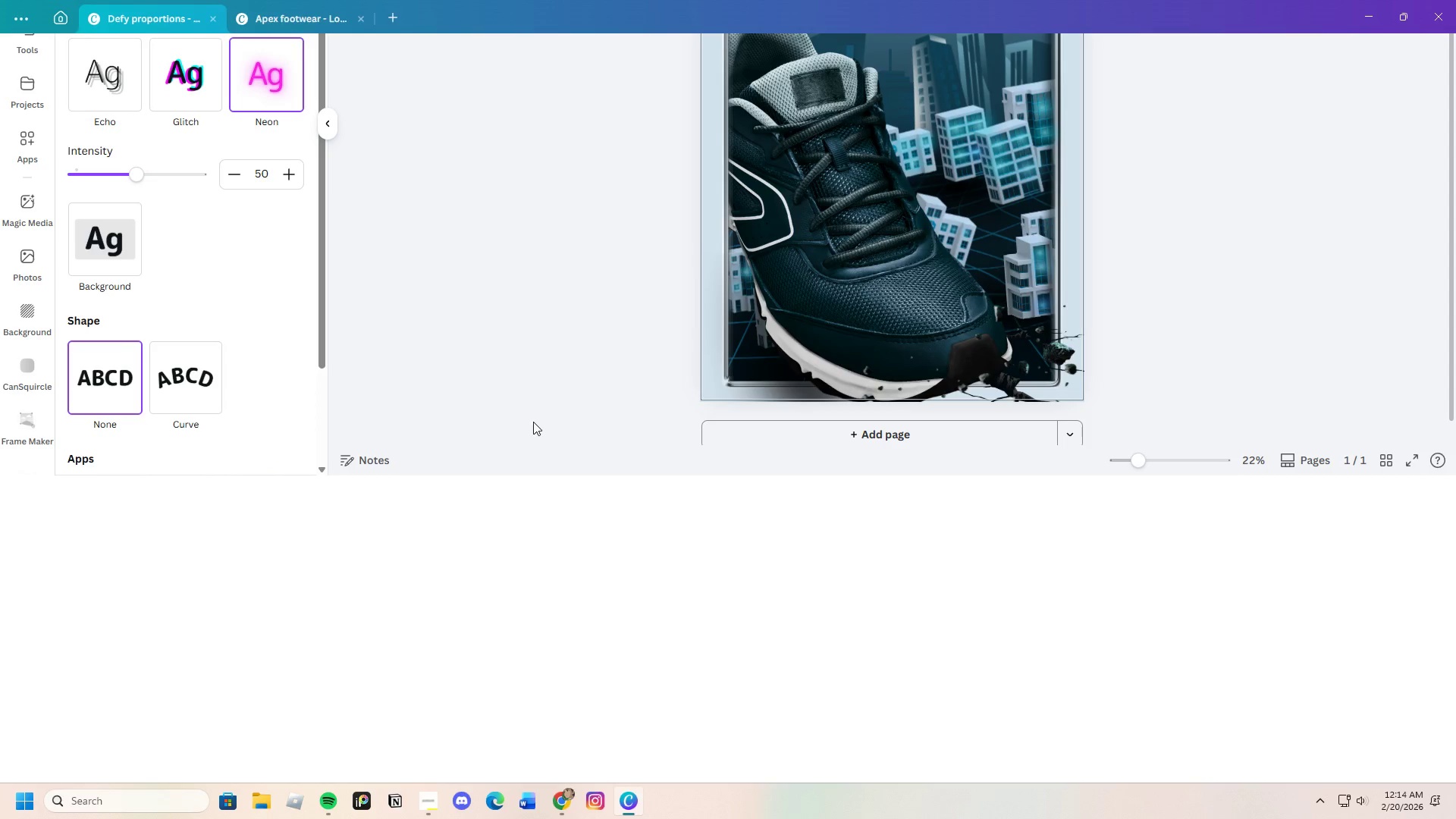 
left_click([494, 397])
 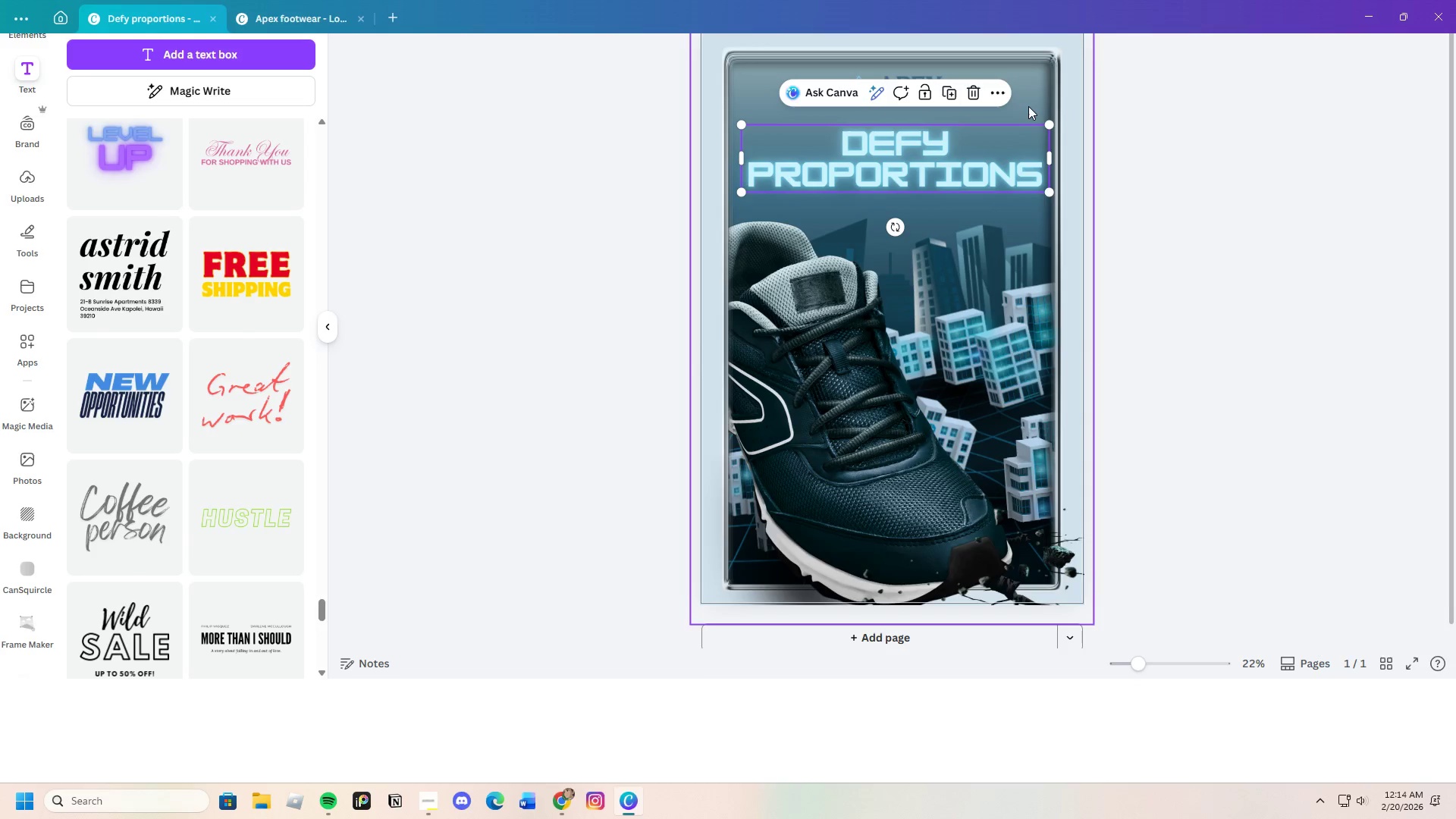 
left_click([968, 178])
 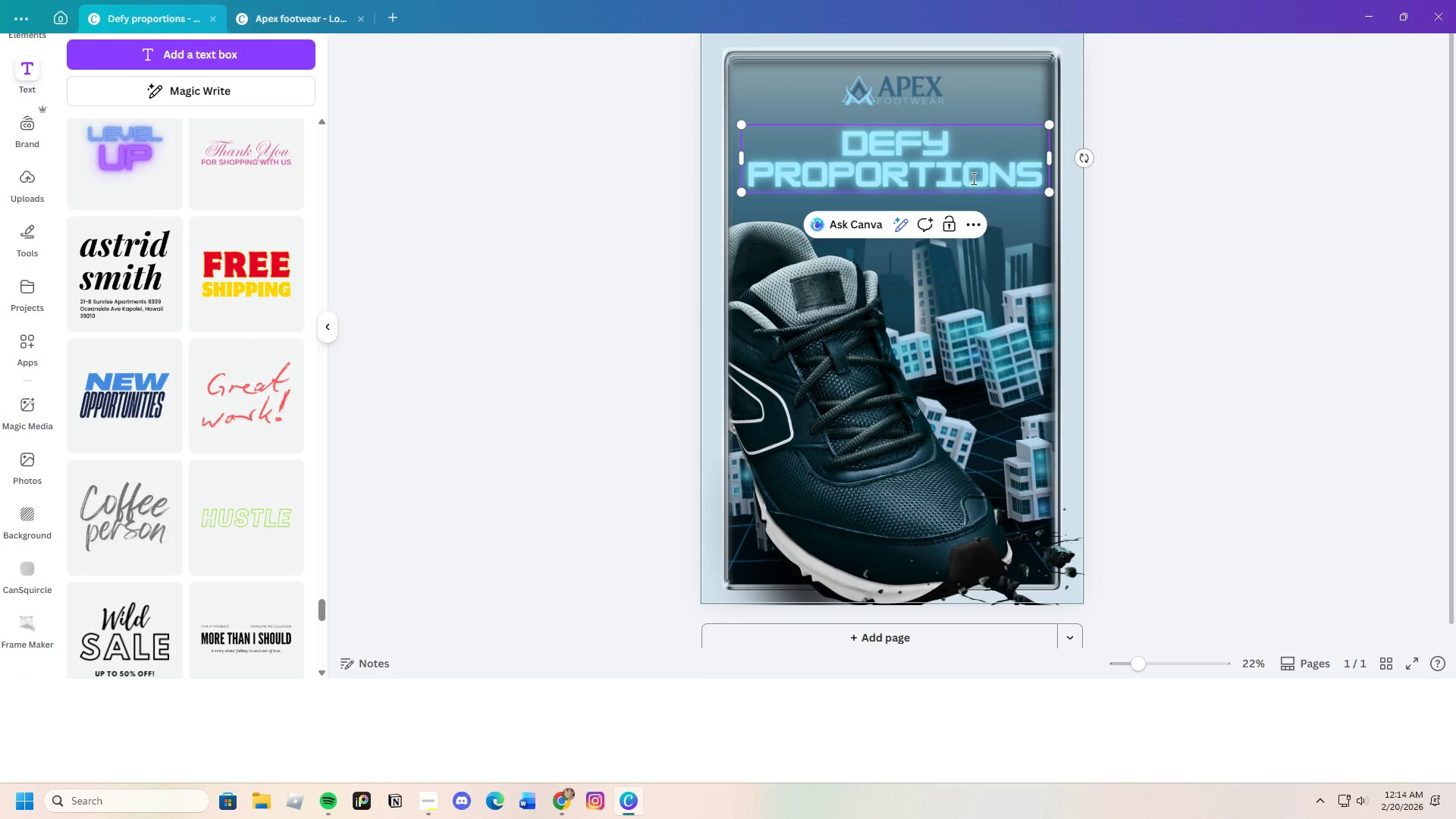 
left_click([972, 180])
 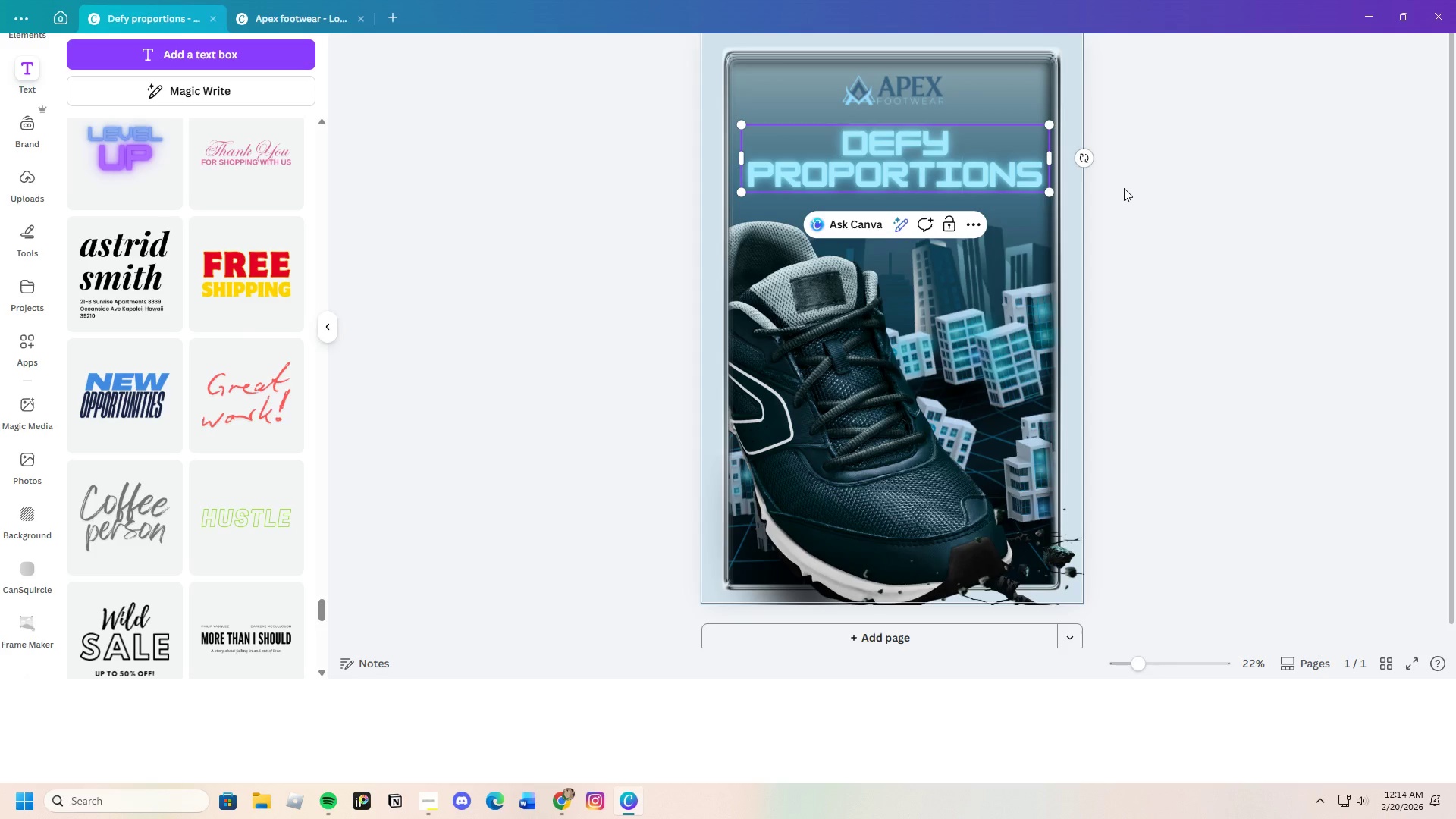 
left_click([1124, 188])
 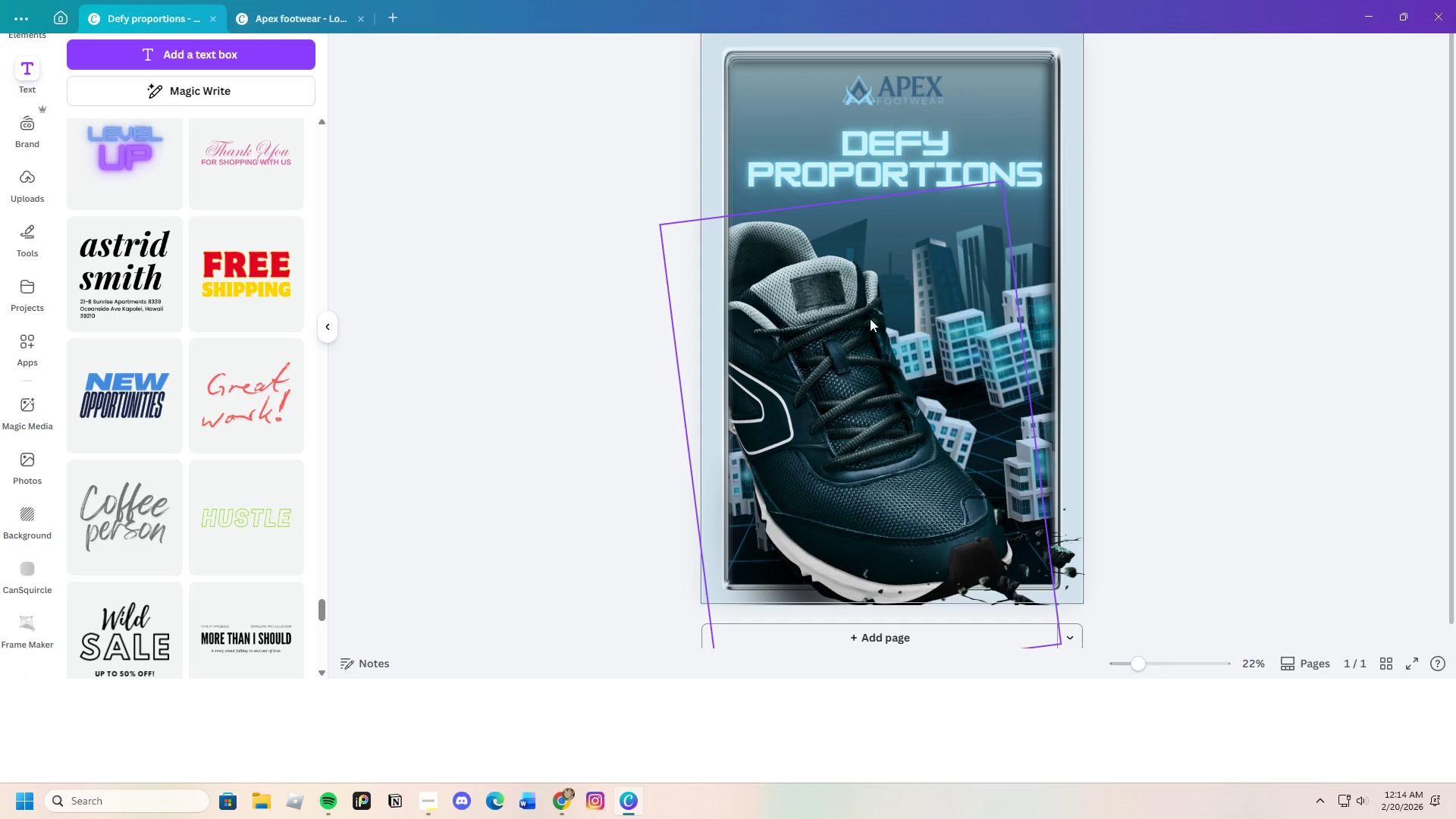 
left_click([888, 162])
 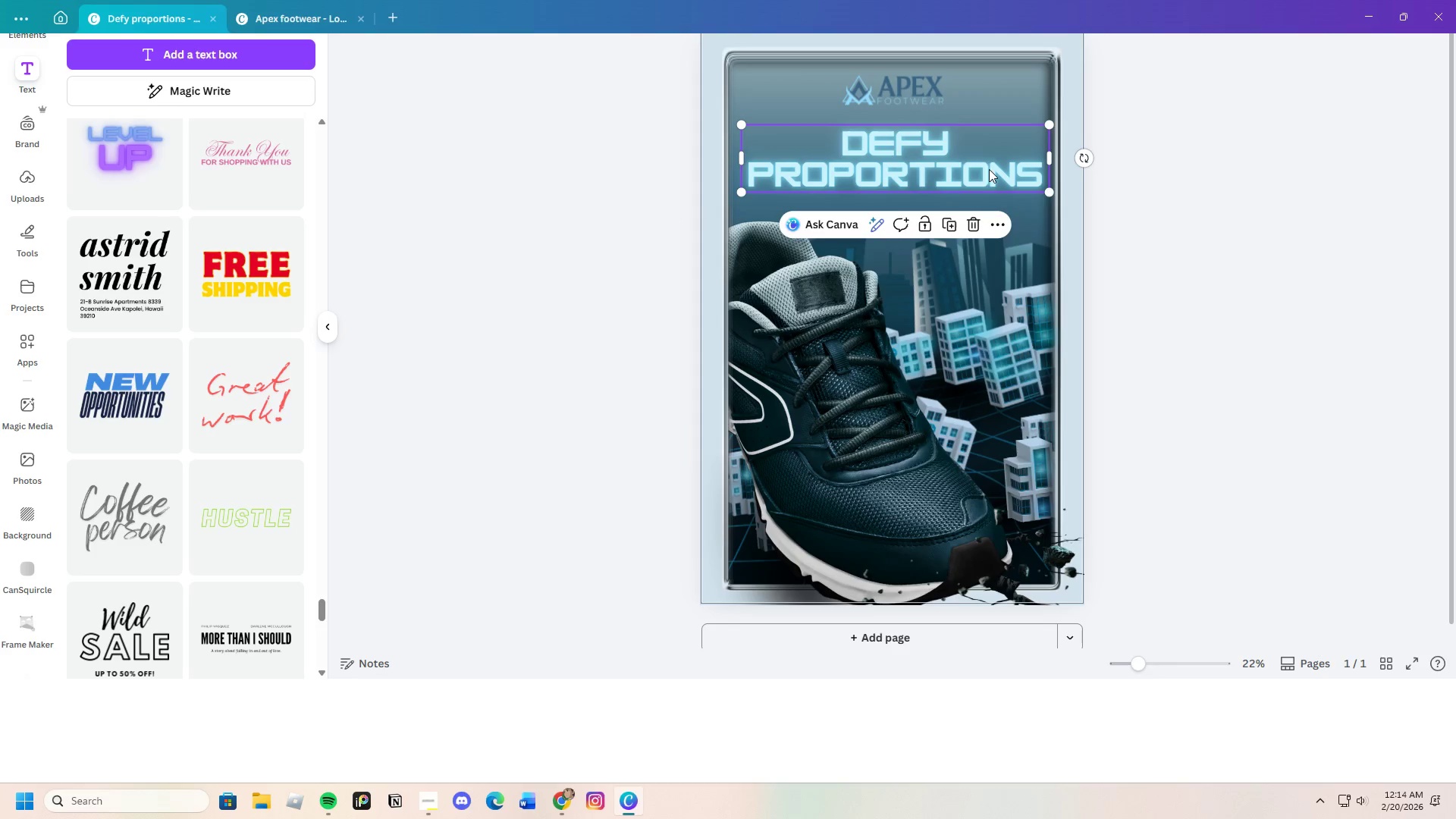 
scroll: coordinate [1124, 246], scroll_direction: up, amount: 8.0
 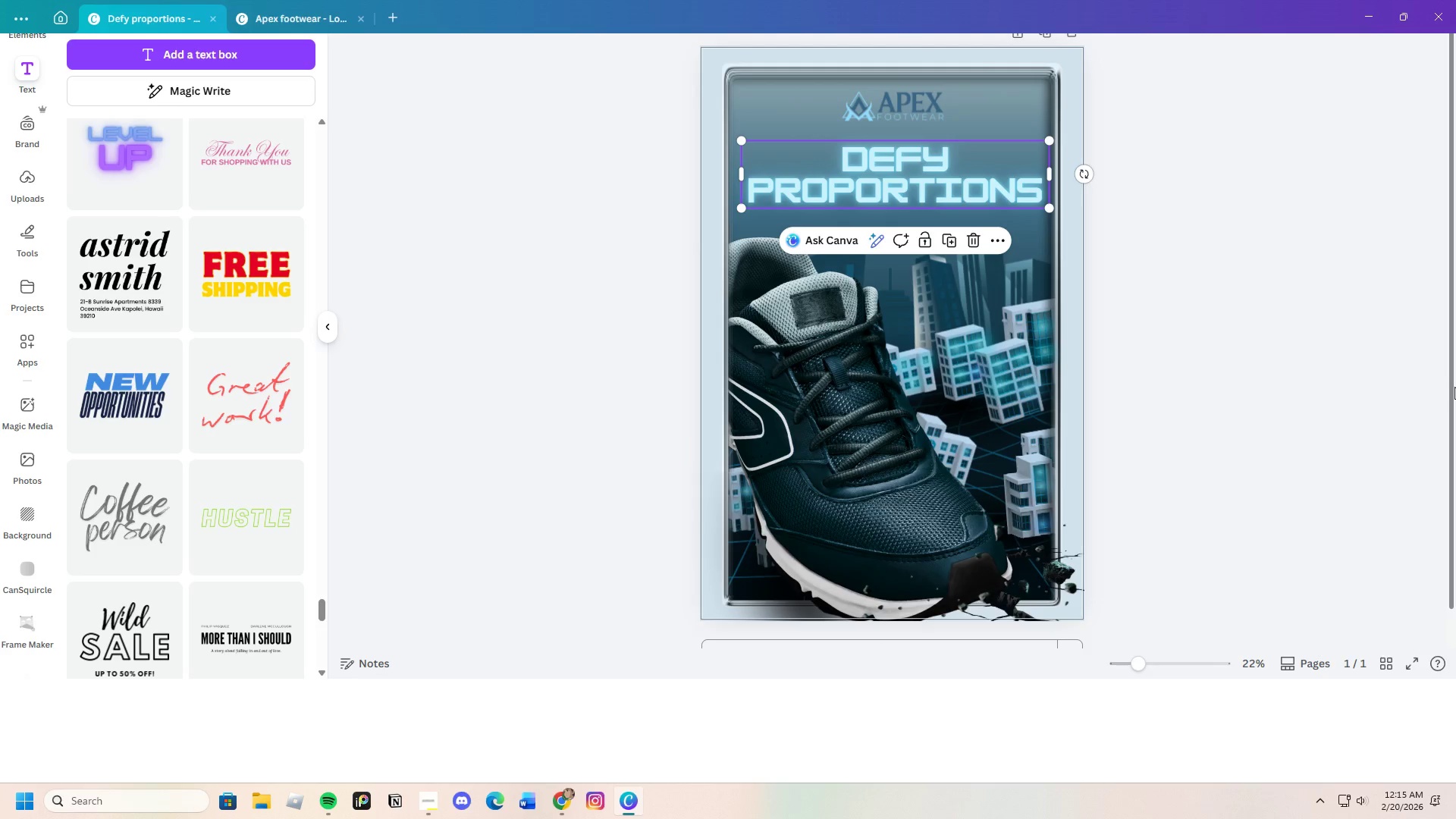 
left_click_drag(start_coordinate=[1454, 387], to_coordinate=[1455, 341])
 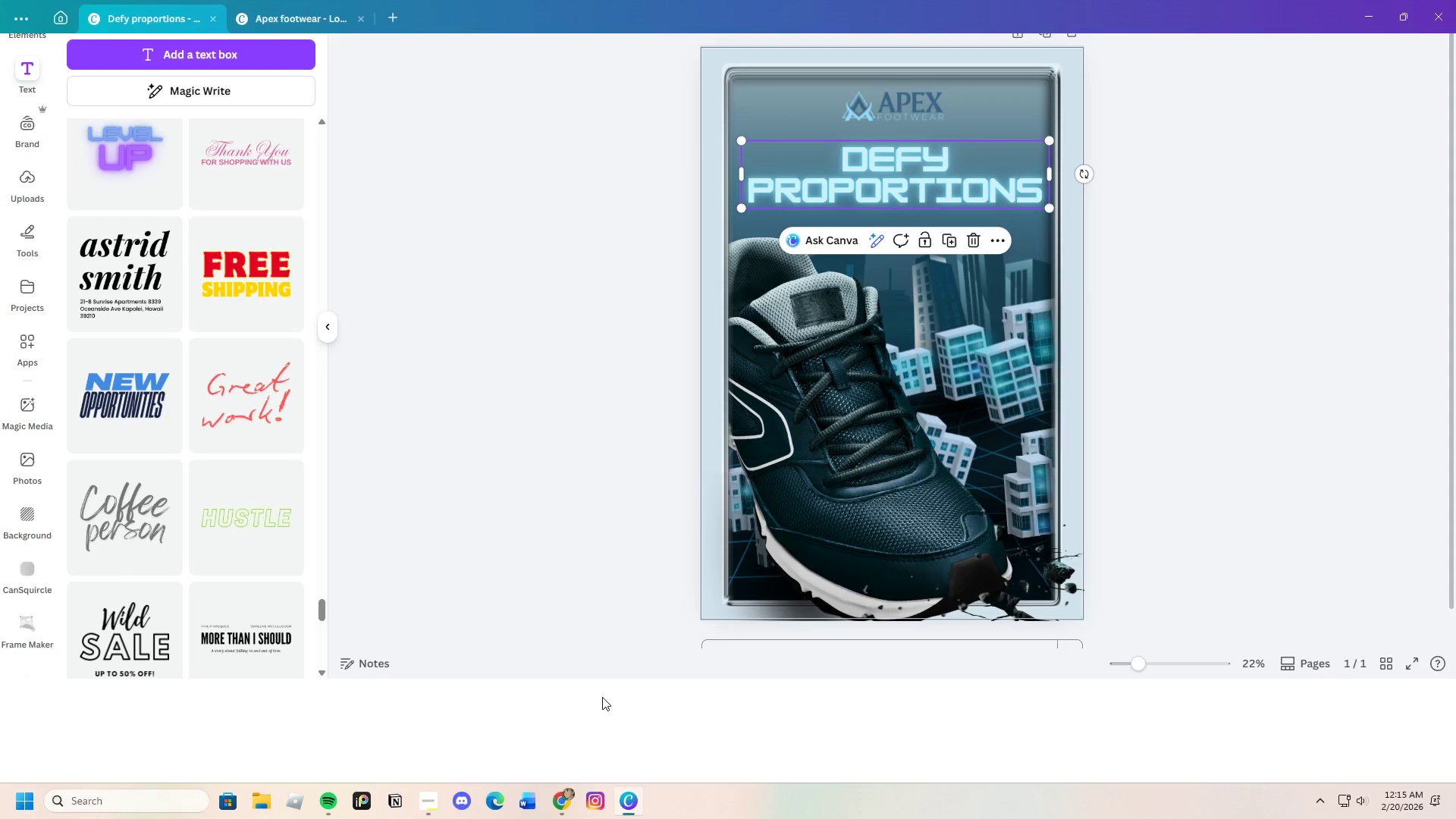 
left_click_drag(start_coordinate=[600, 682], to_coordinate=[598, 701])
 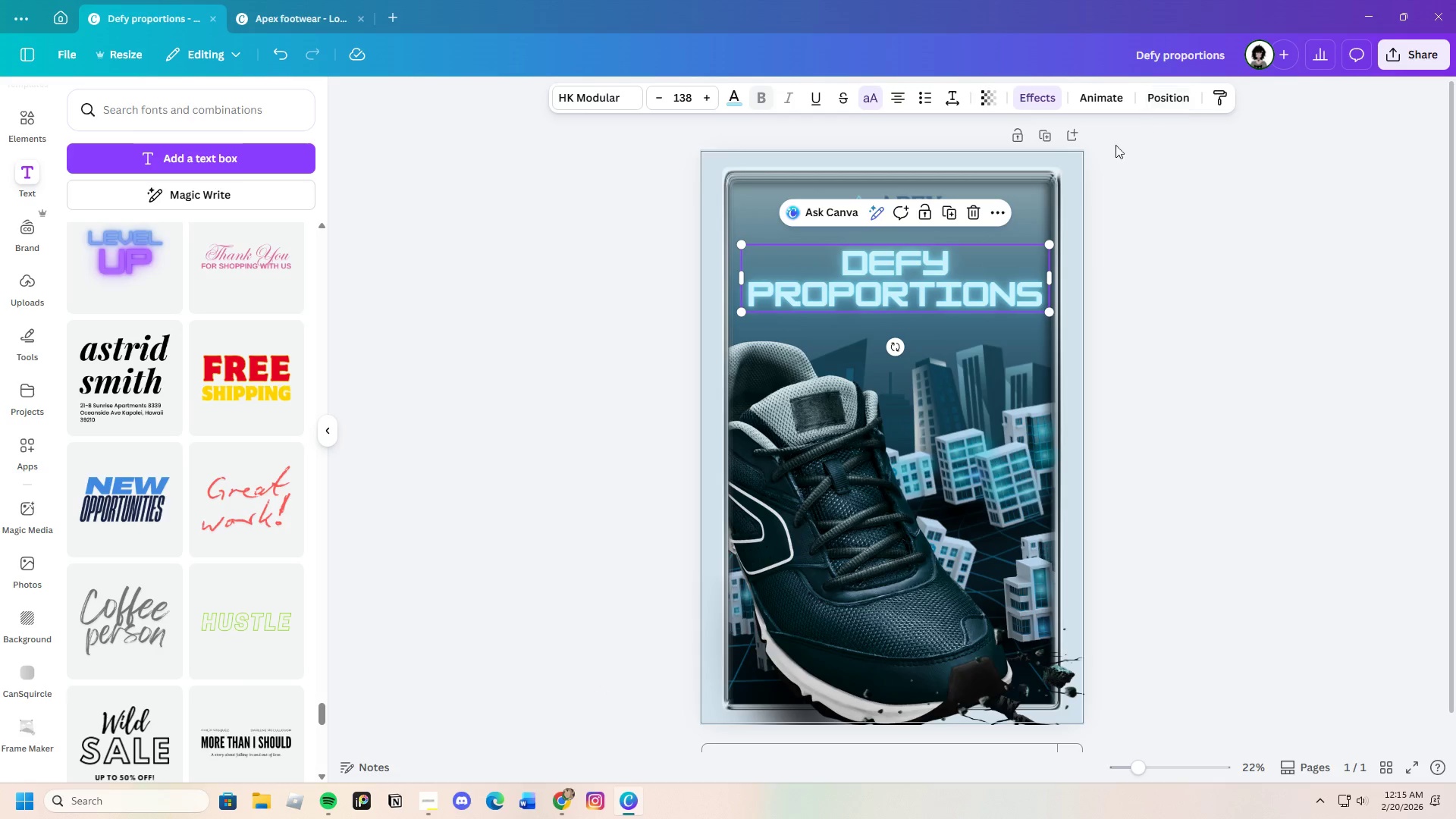 
left_click([1034, 96])
 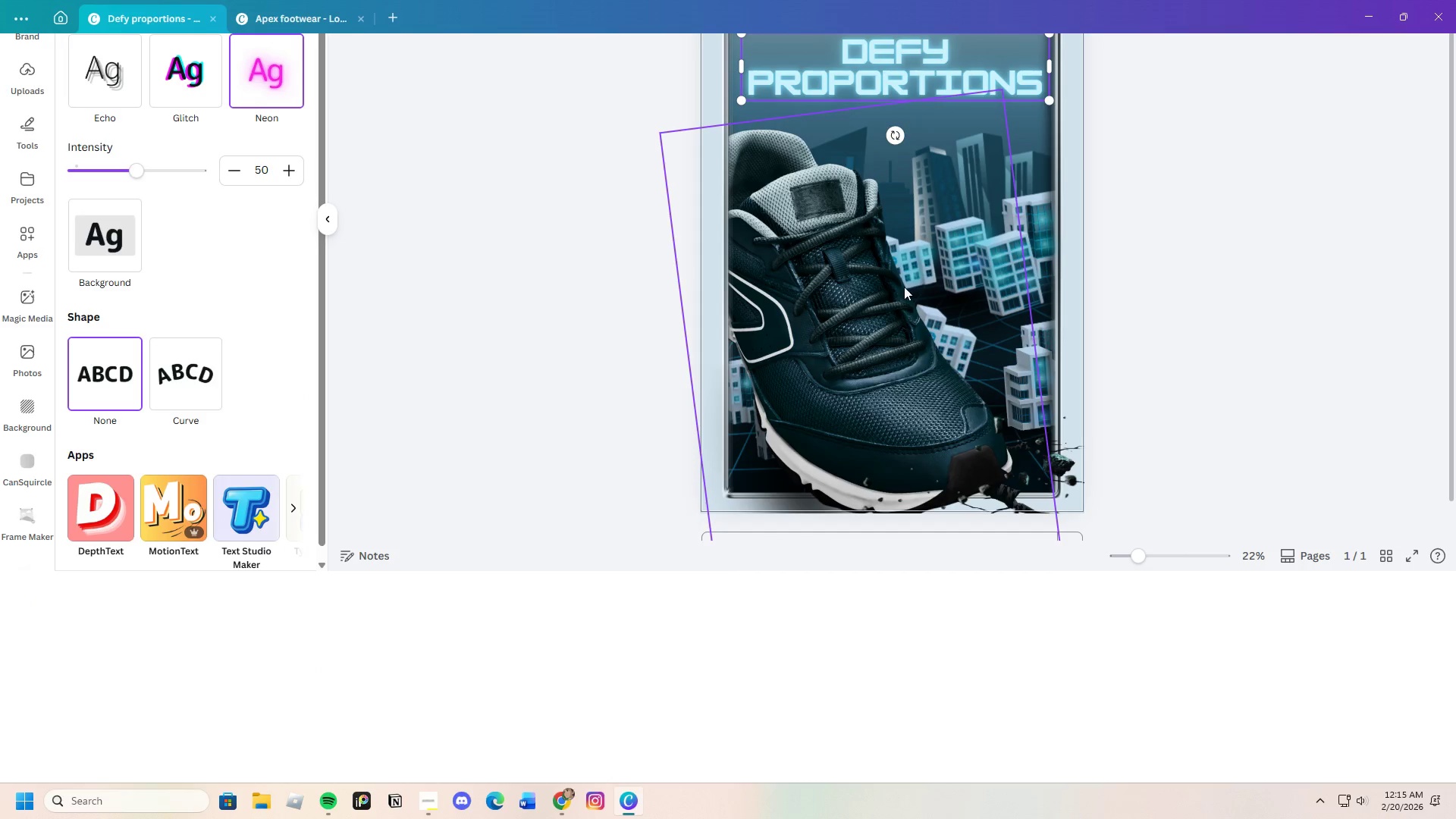 
scroll: coordinate [651, 403], scroll_direction: up, amount: 1.0
 